 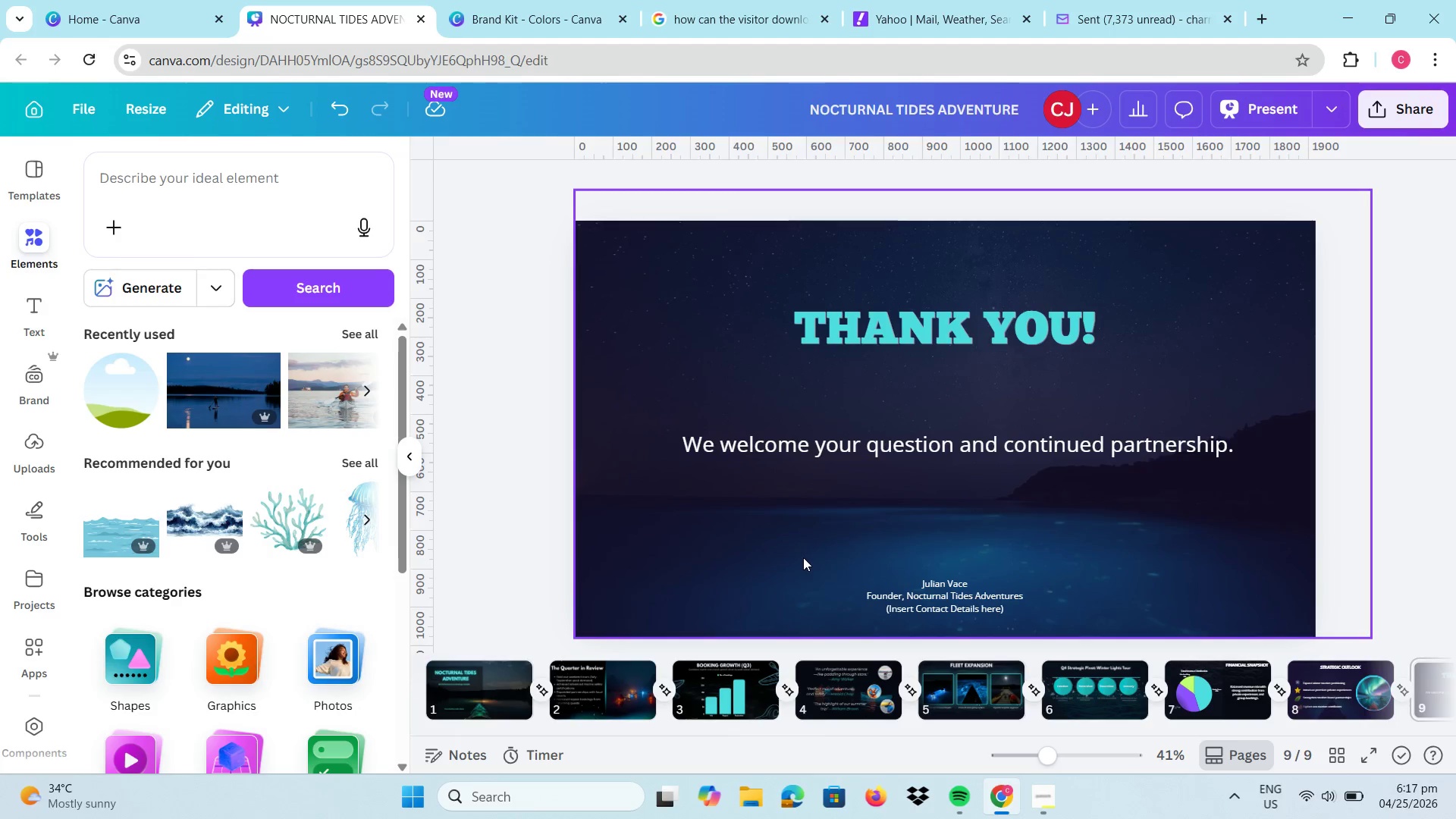 
left_click([470, 691])
 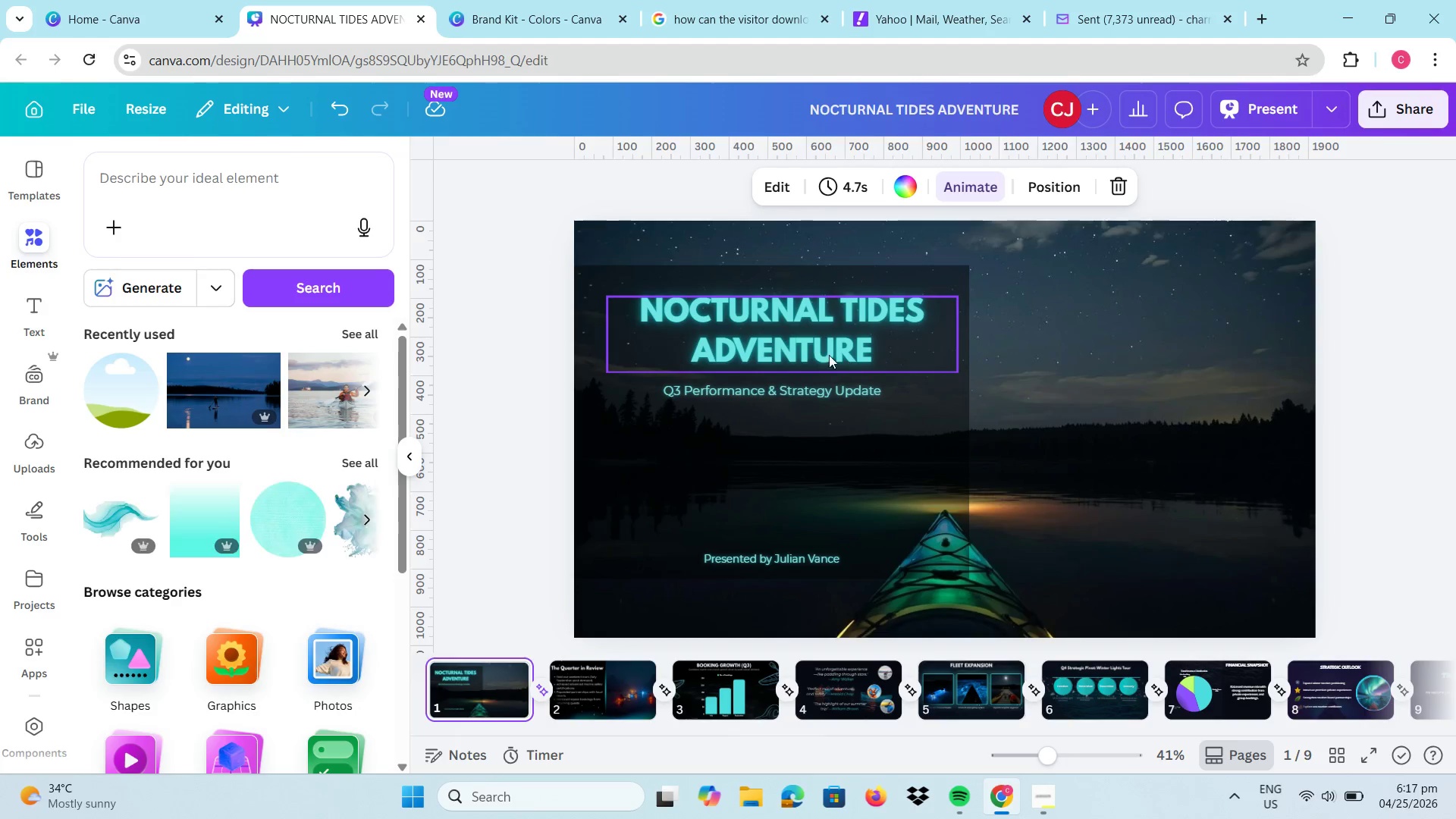 
left_click([824, 344])
 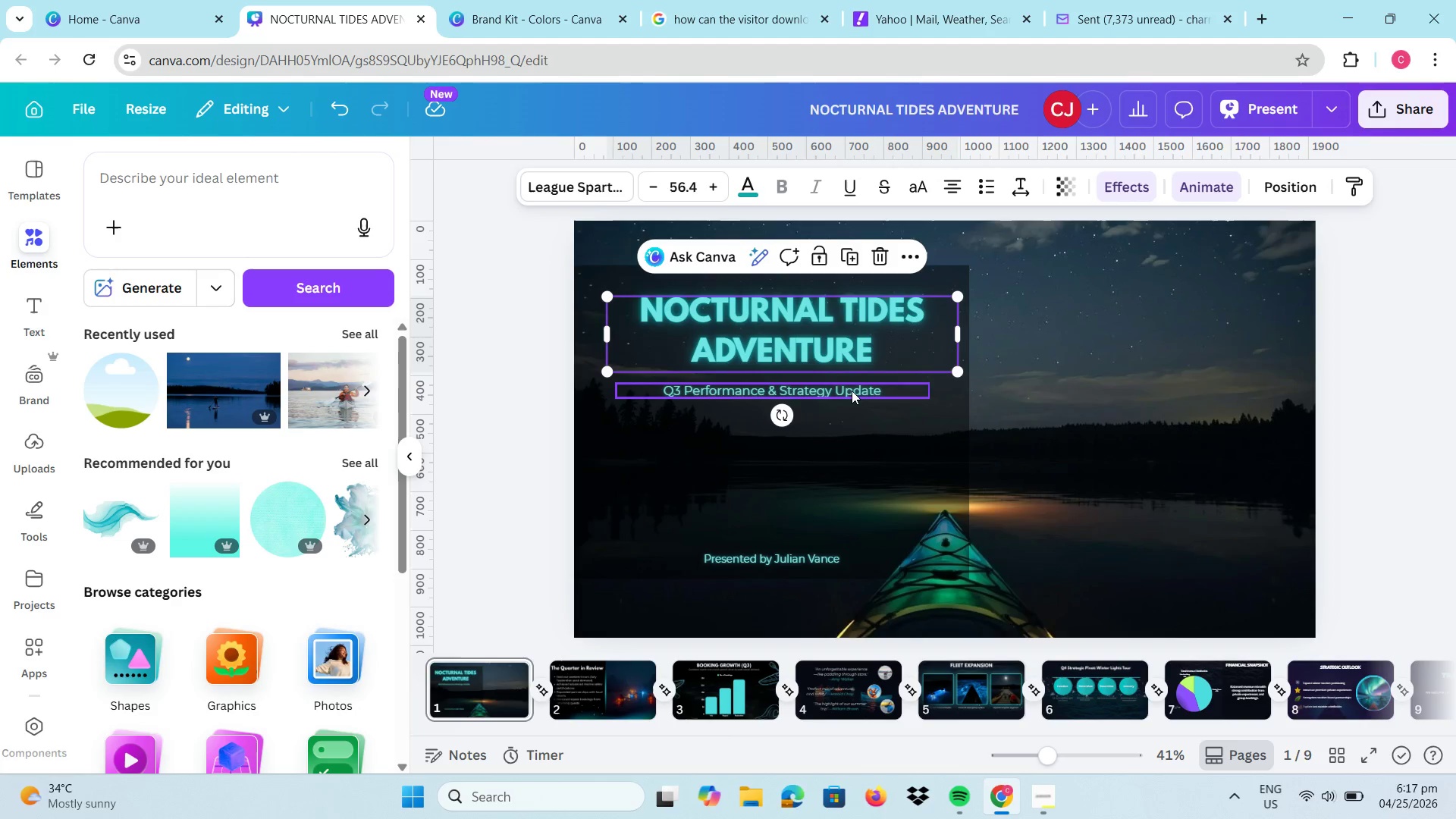 
left_click_drag(start_coordinate=[852, 391], to_coordinate=[852, 406])
 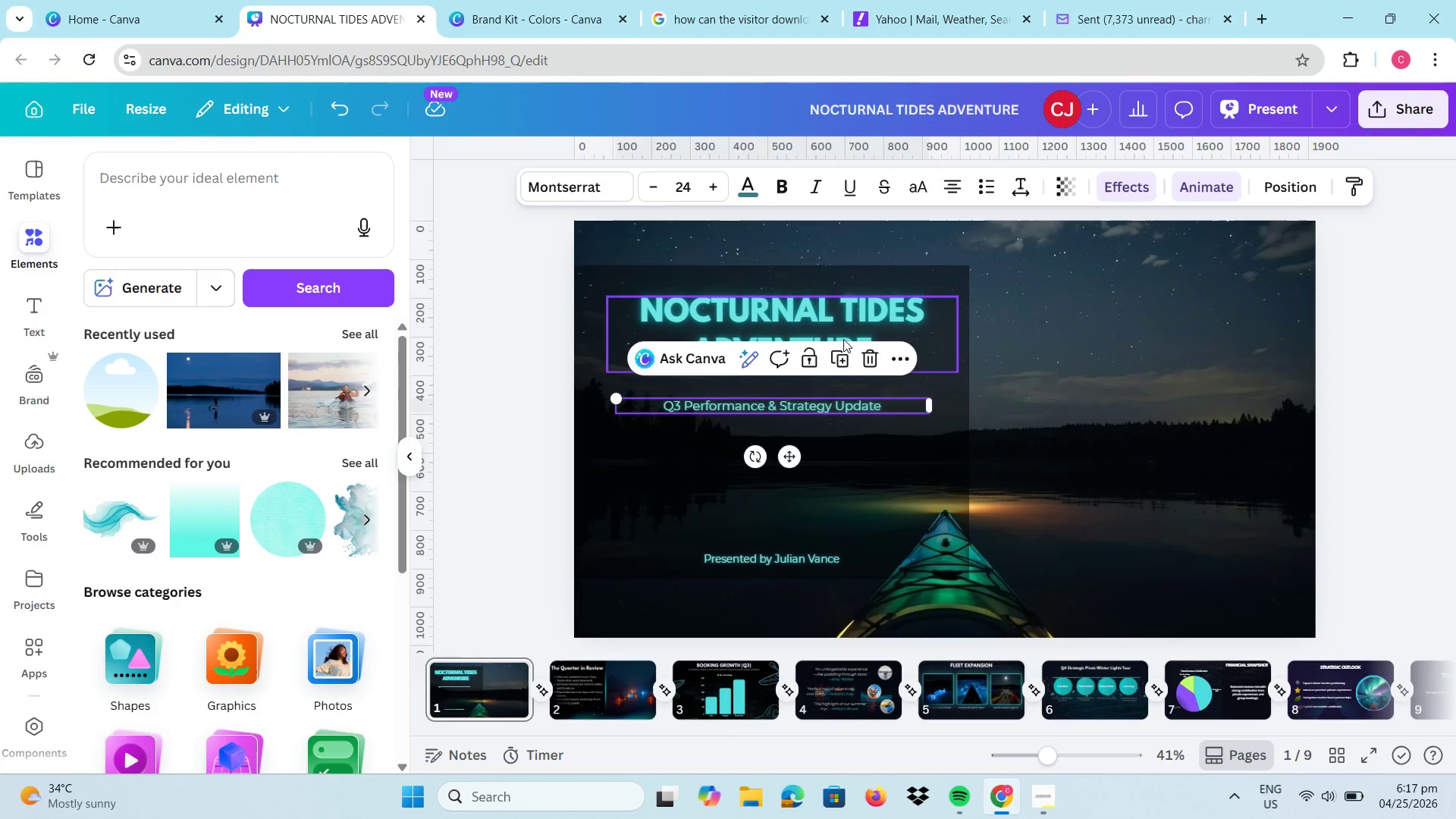 
left_click([843, 339])
 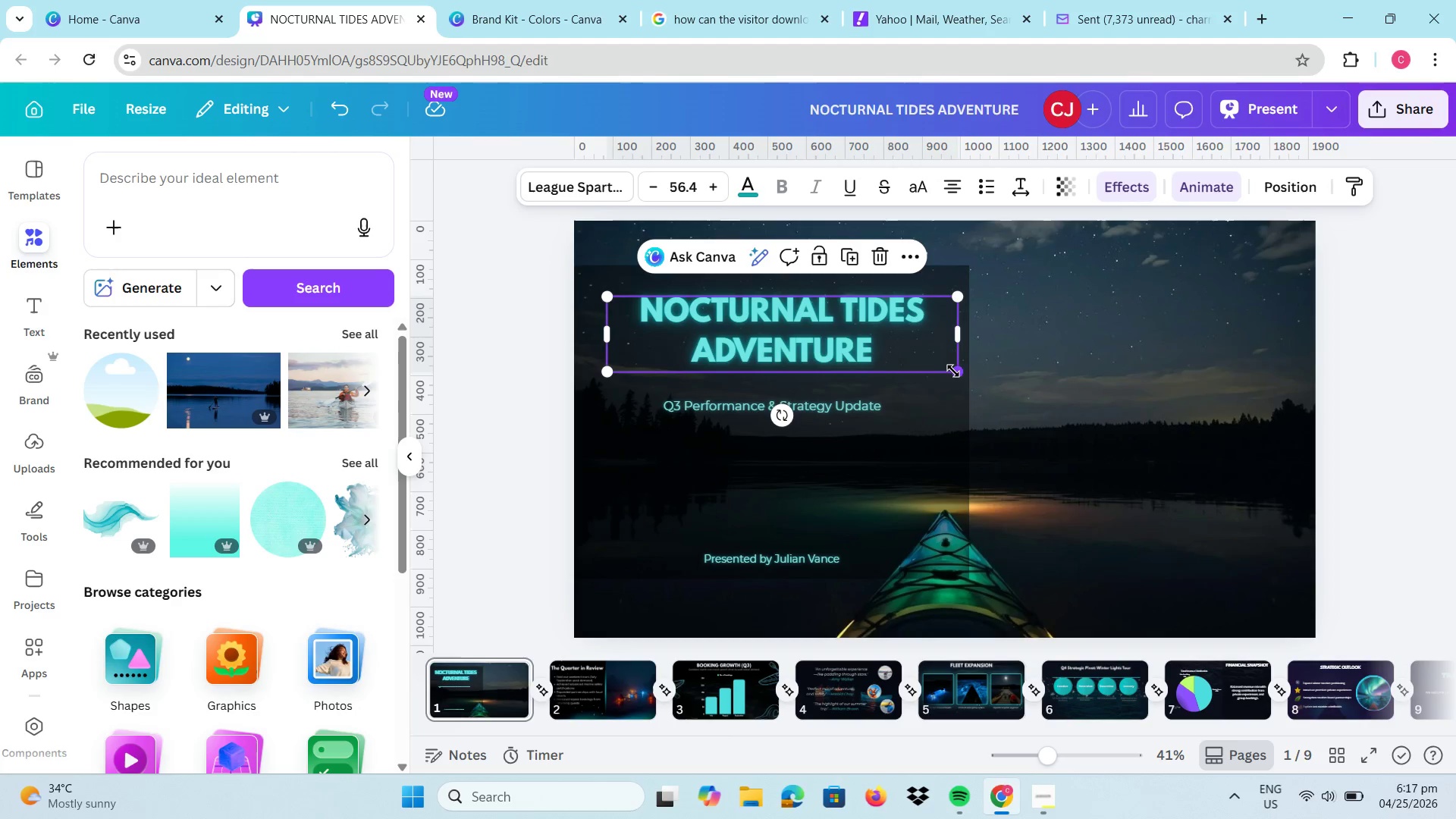 
left_click_drag(start_coordinate=[955, 370], to_coordinate=[966, 391])
 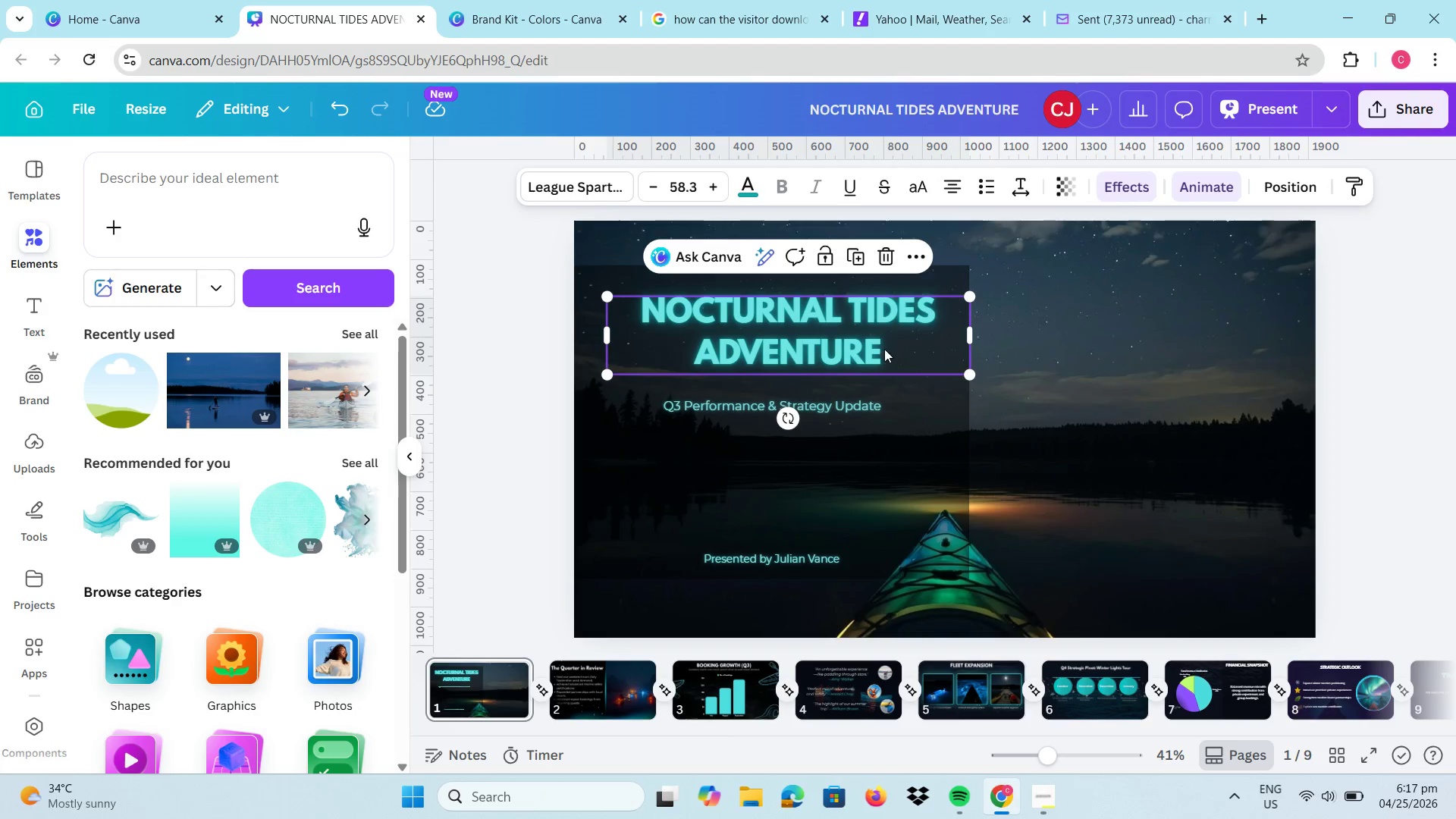 
left_click_drag(start_coordinate=[884, 349], to_coordinate=[871, 359])
 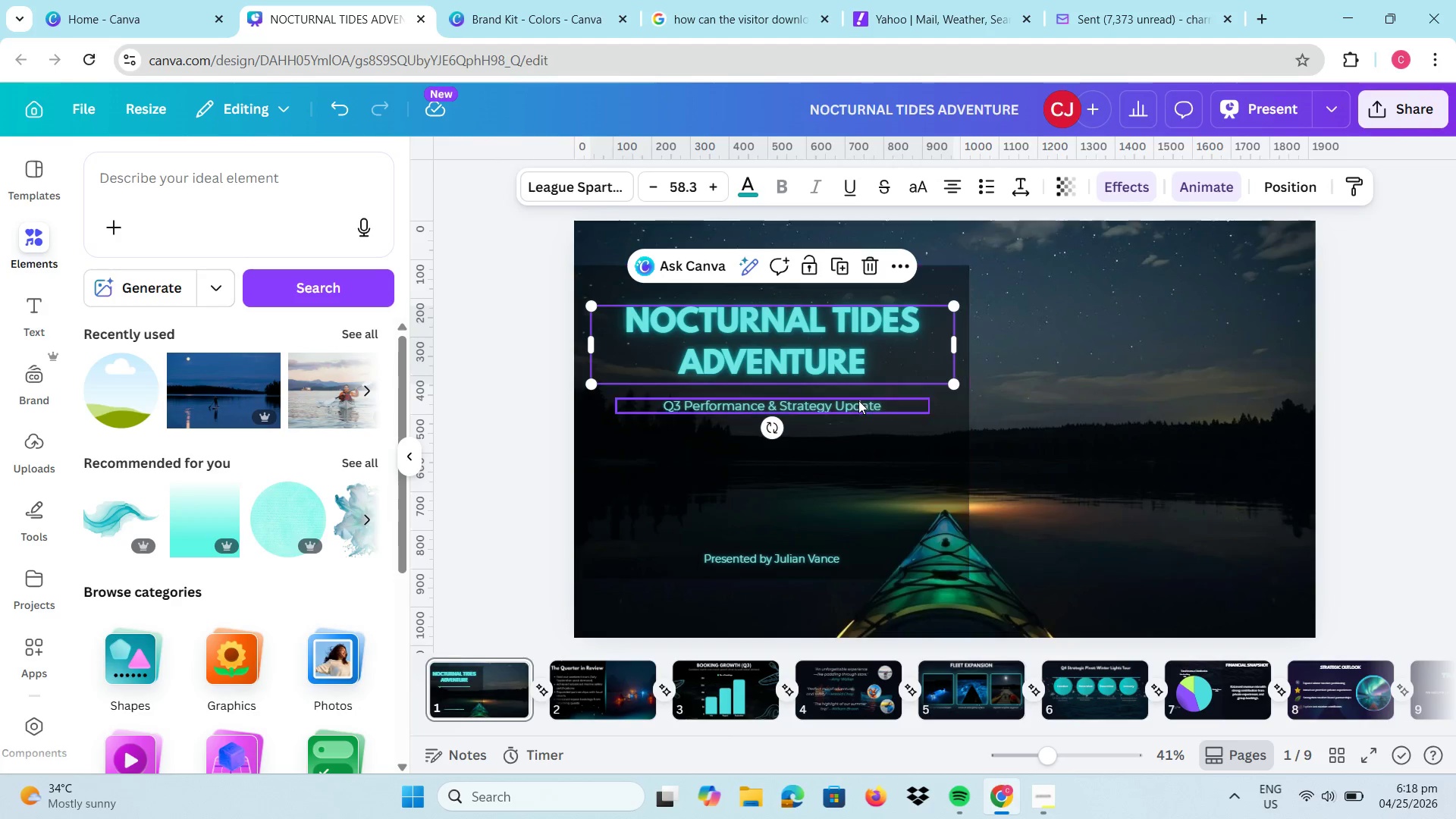 
left_click([858, 400])
 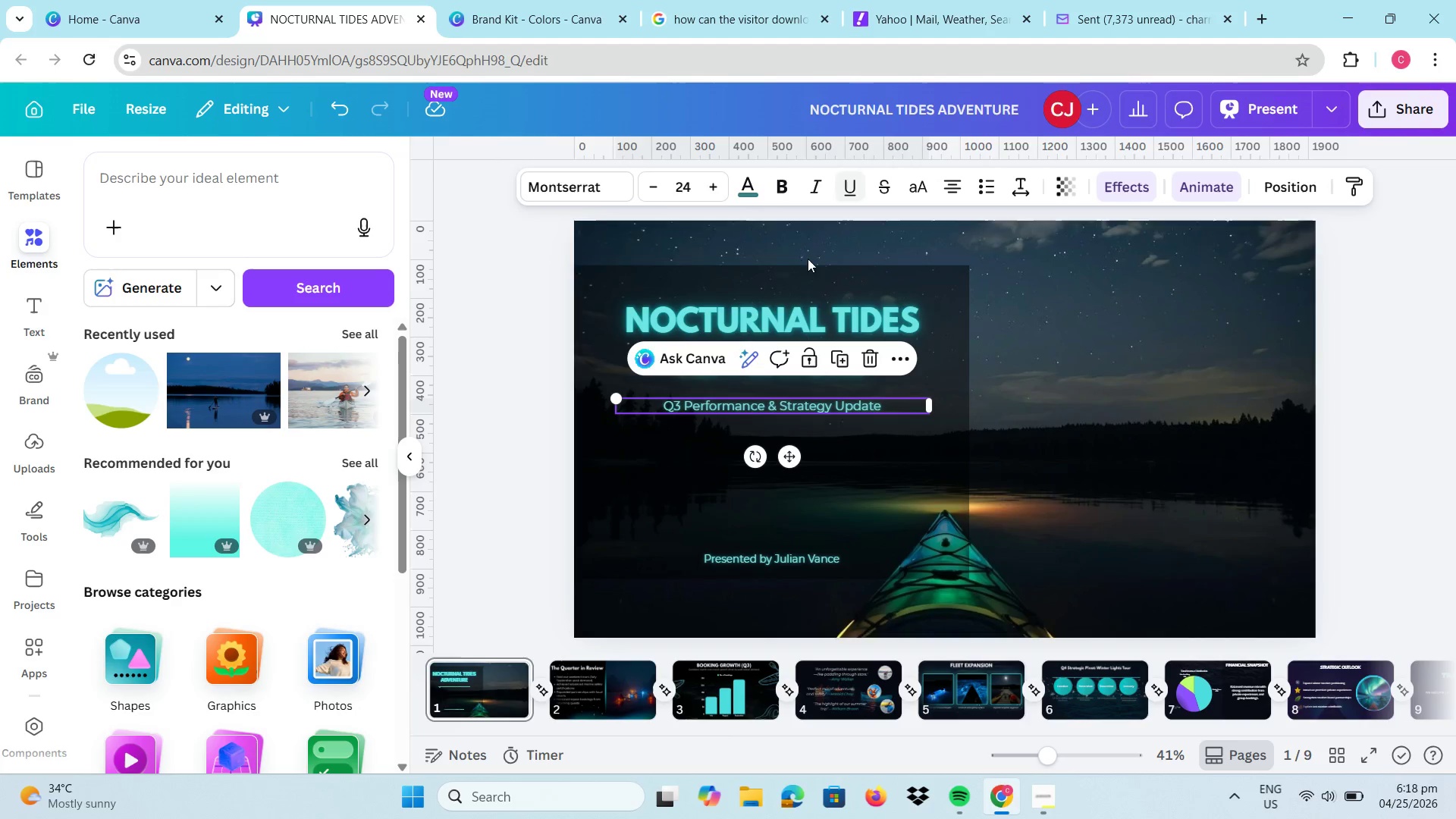 
left_click([857, 332])
 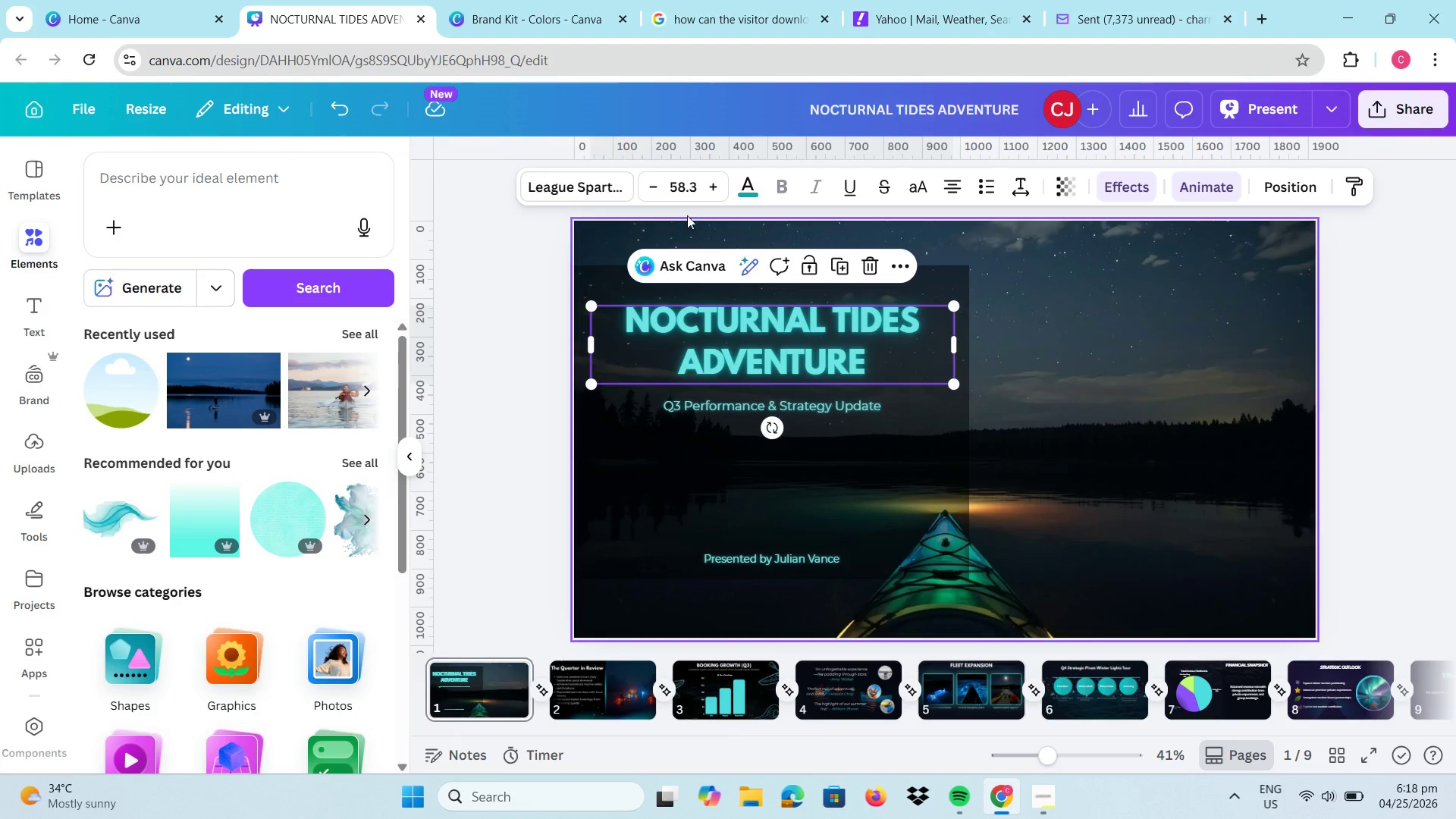 
left_click([745, 191])
 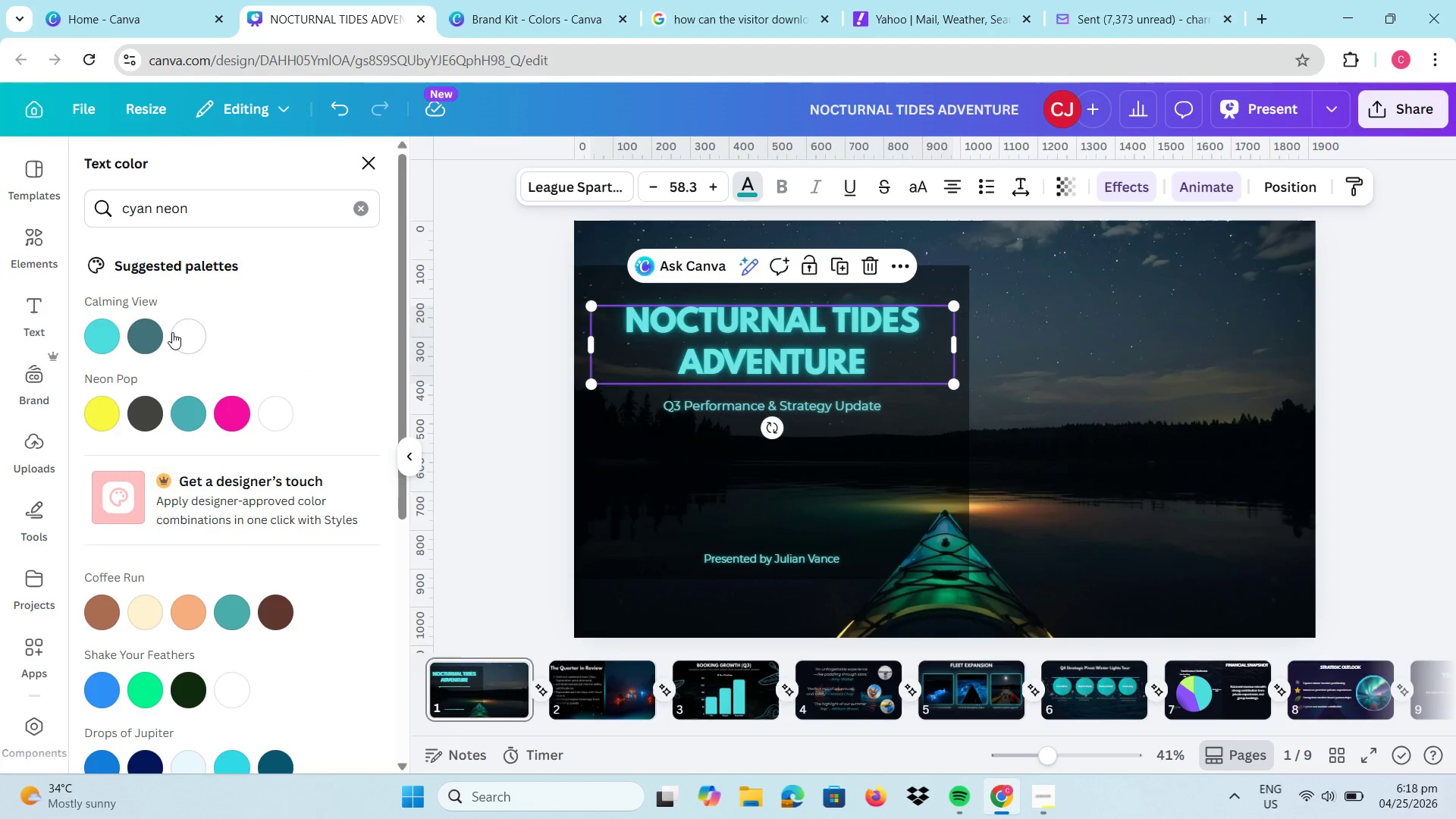 
left_click([175, 335])
 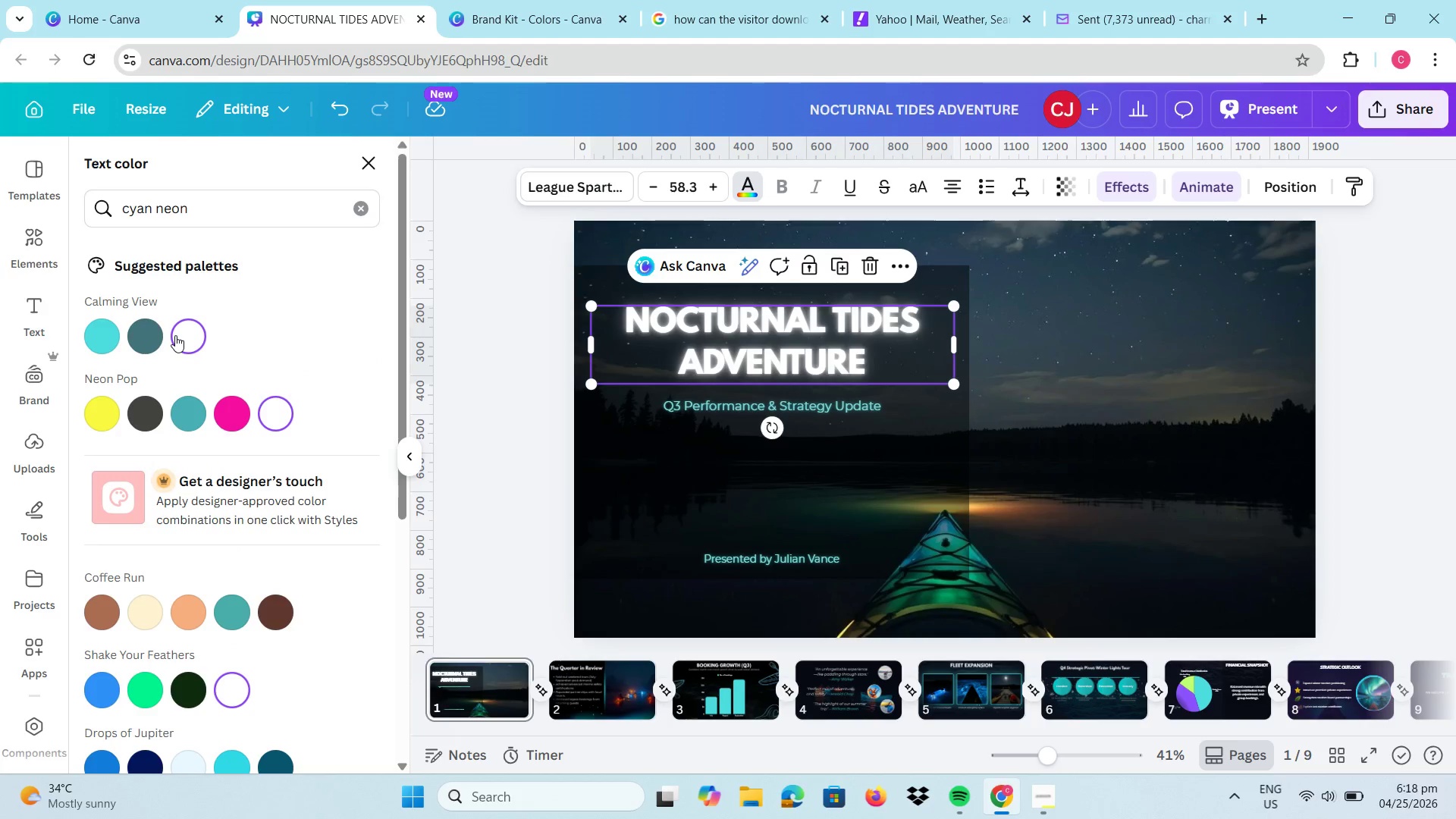 
left_click([152, 332])
 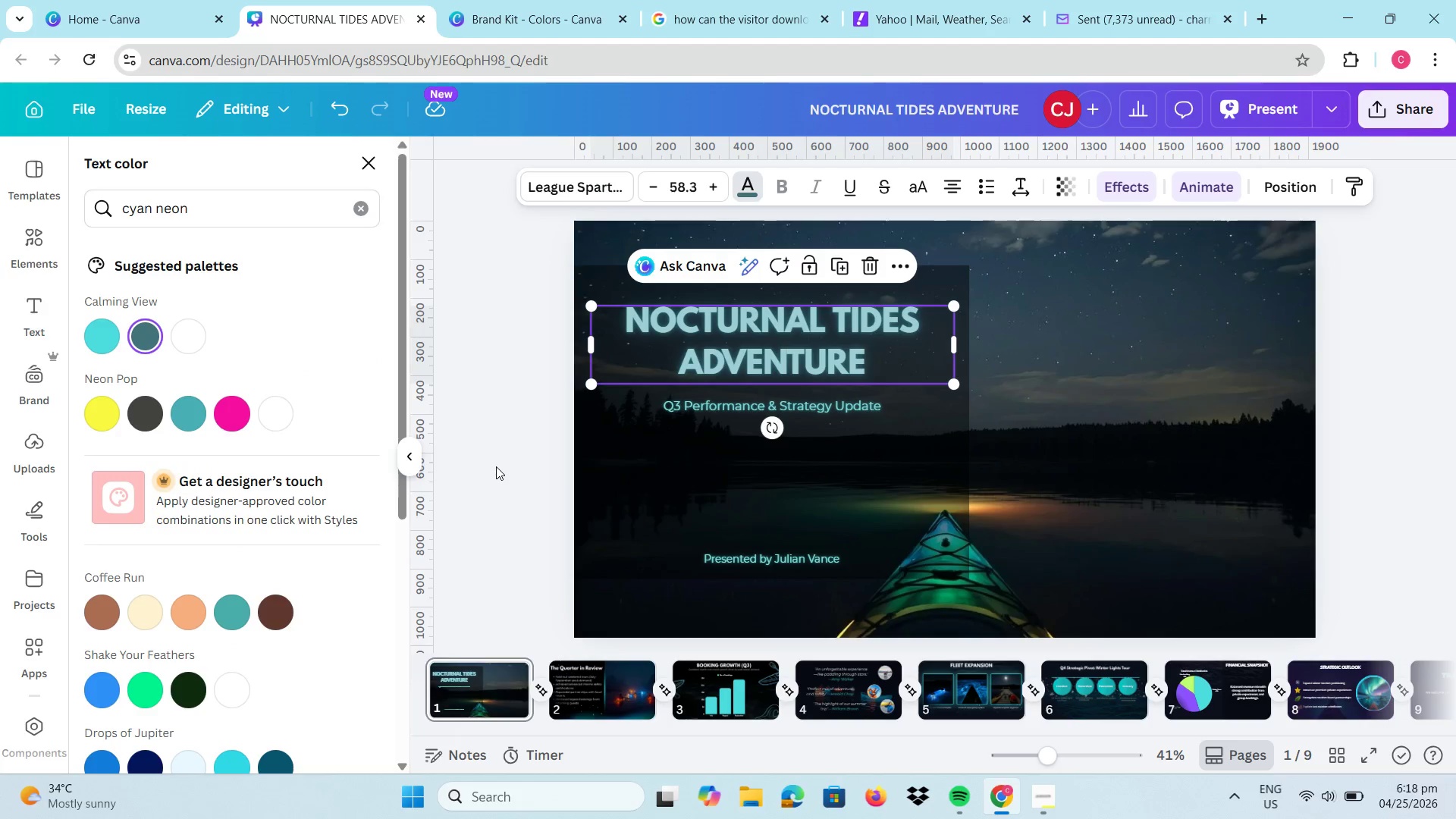 
left_click([476, 449])
 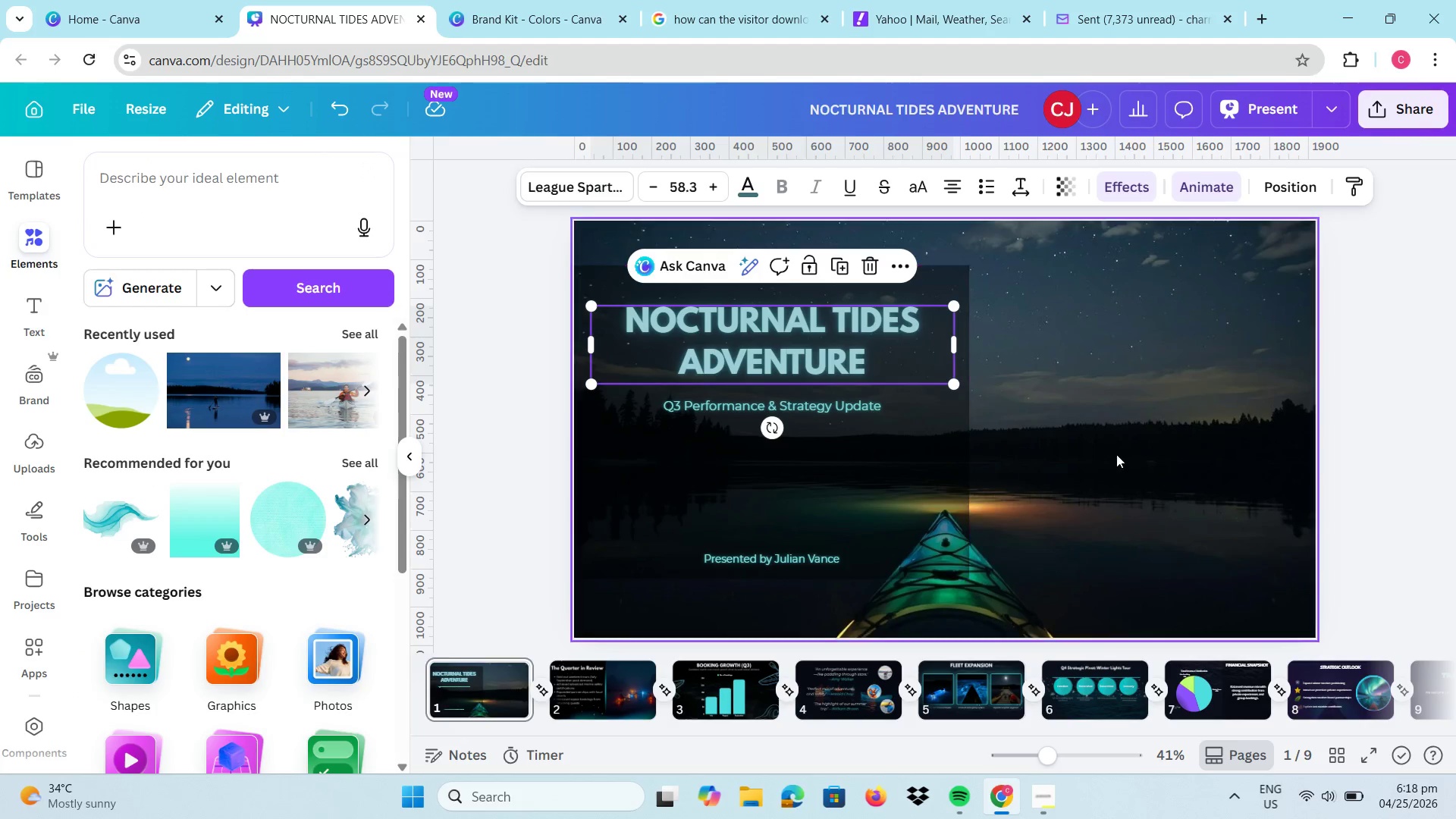 
left_click([1140, 449])
 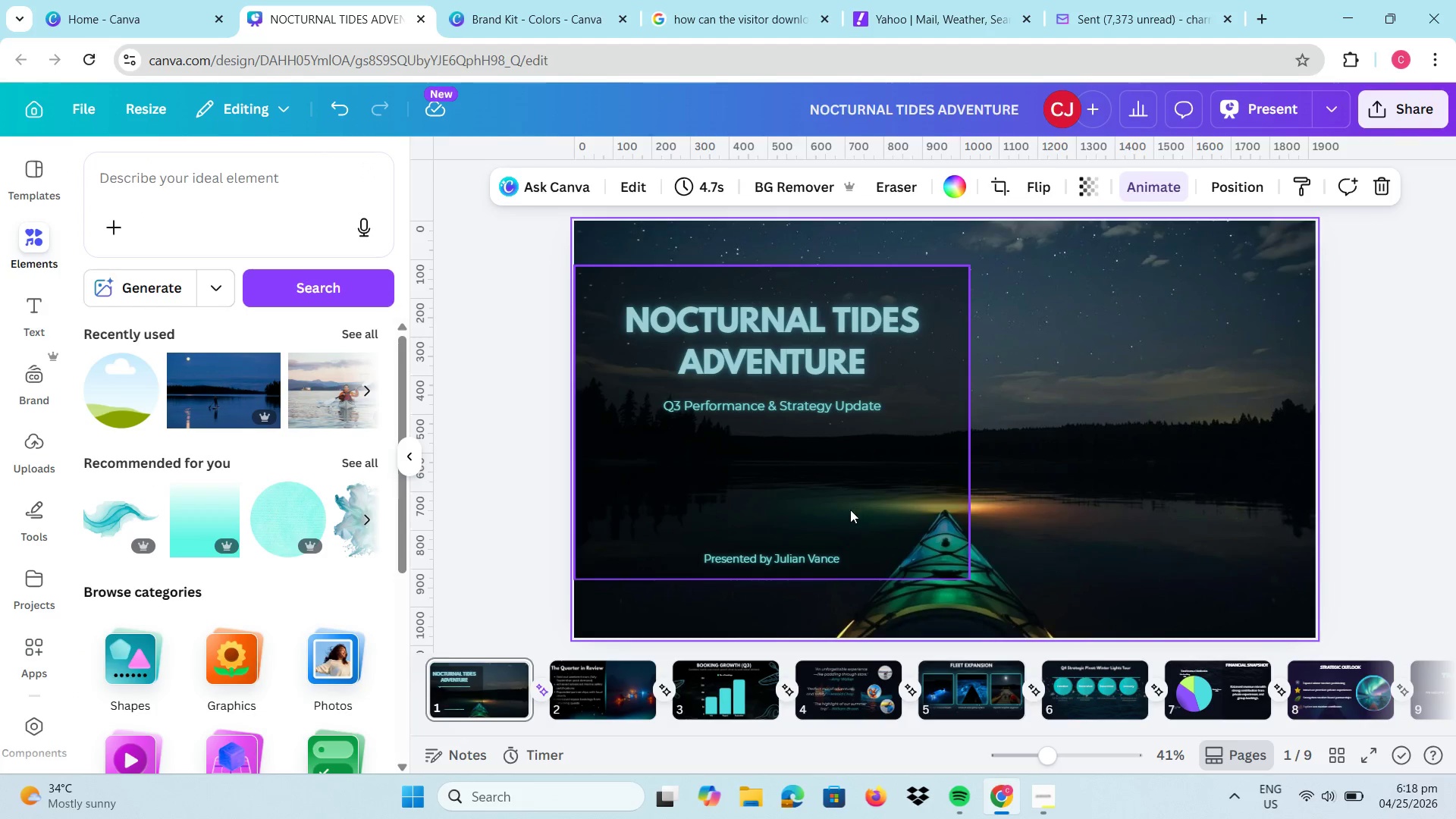 
left_click([1059, 460])
 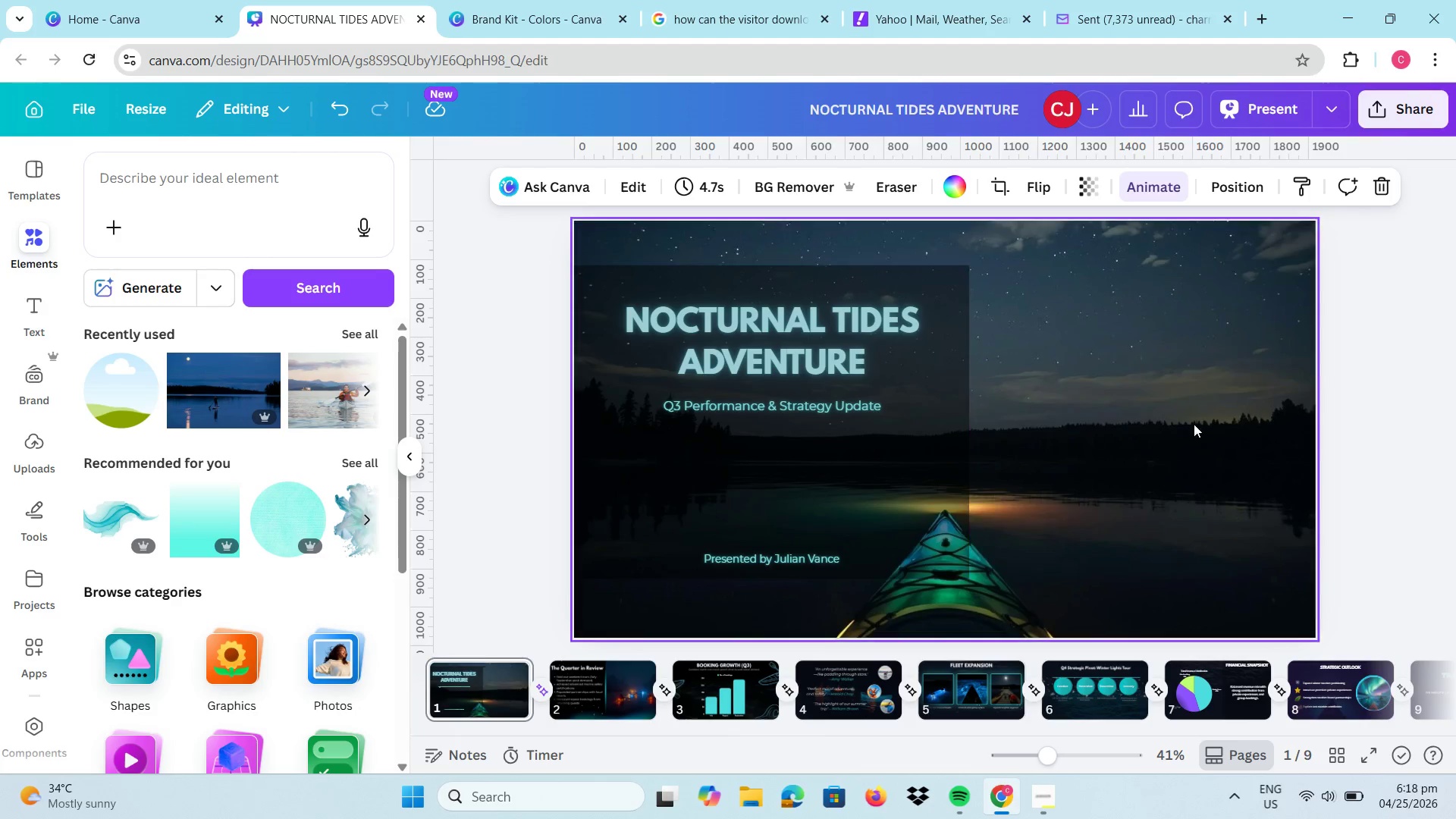 
wait(12.03)
 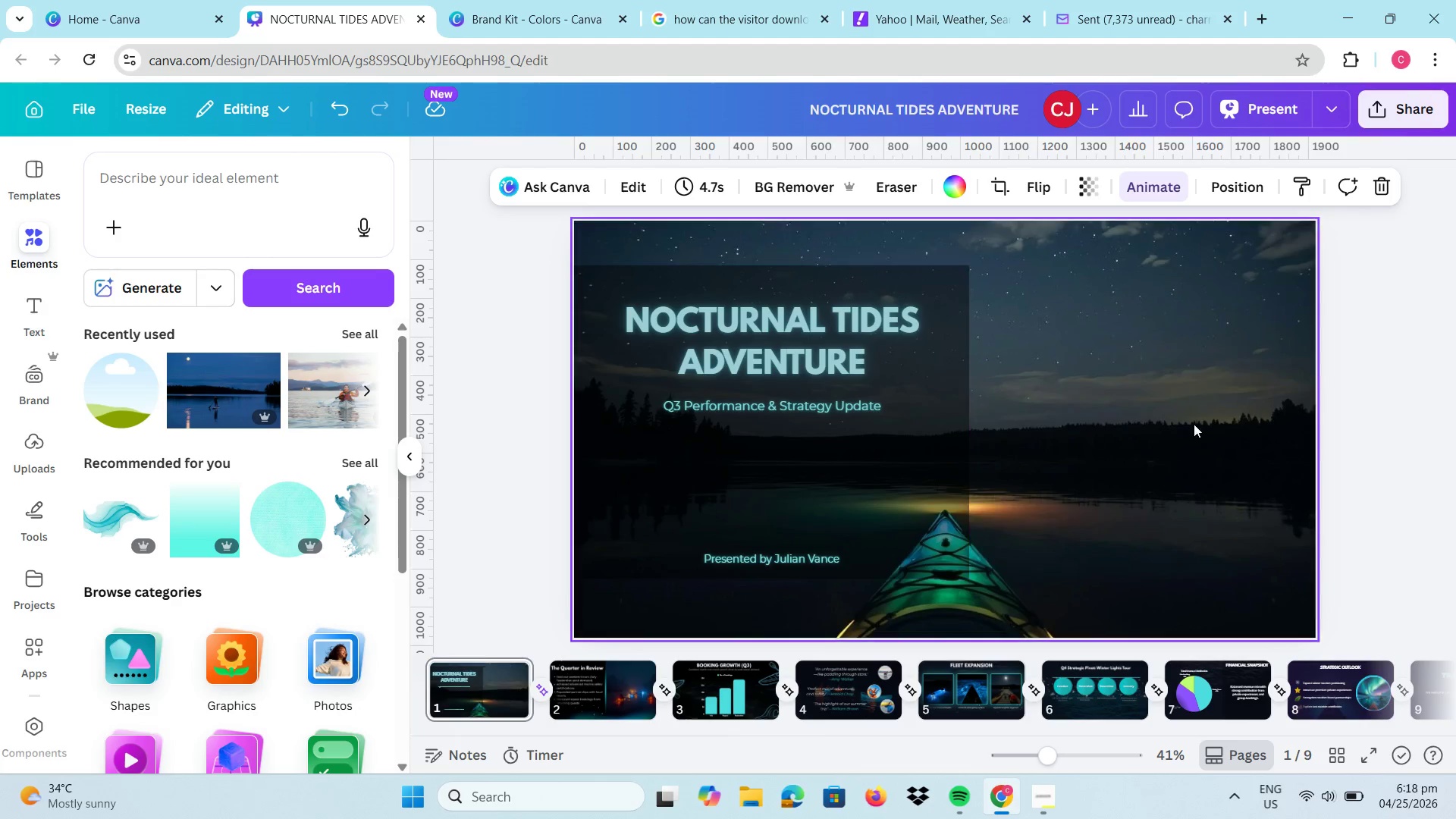 
left_click([623, 679])
 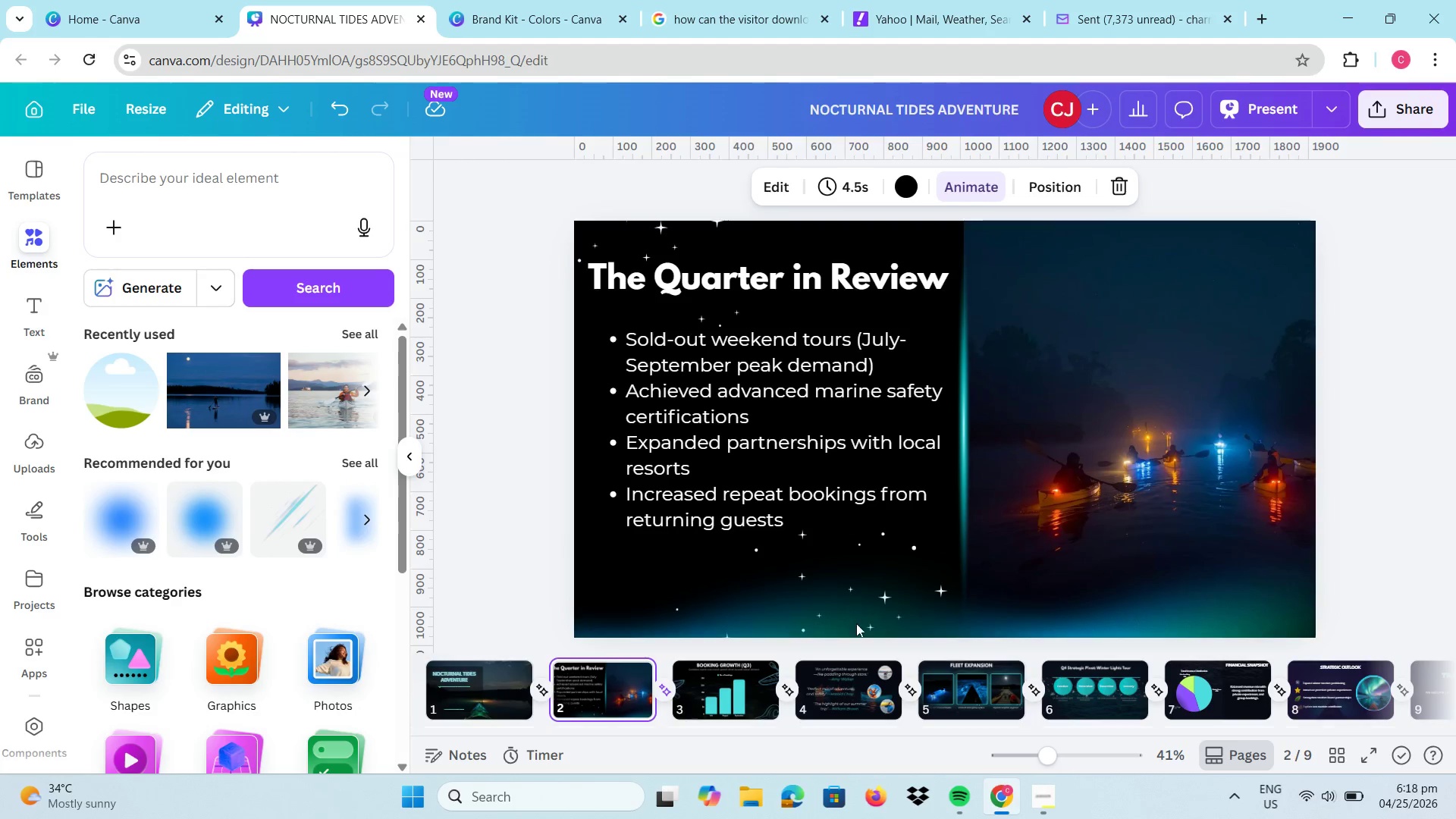 
left_click([923, 602])
 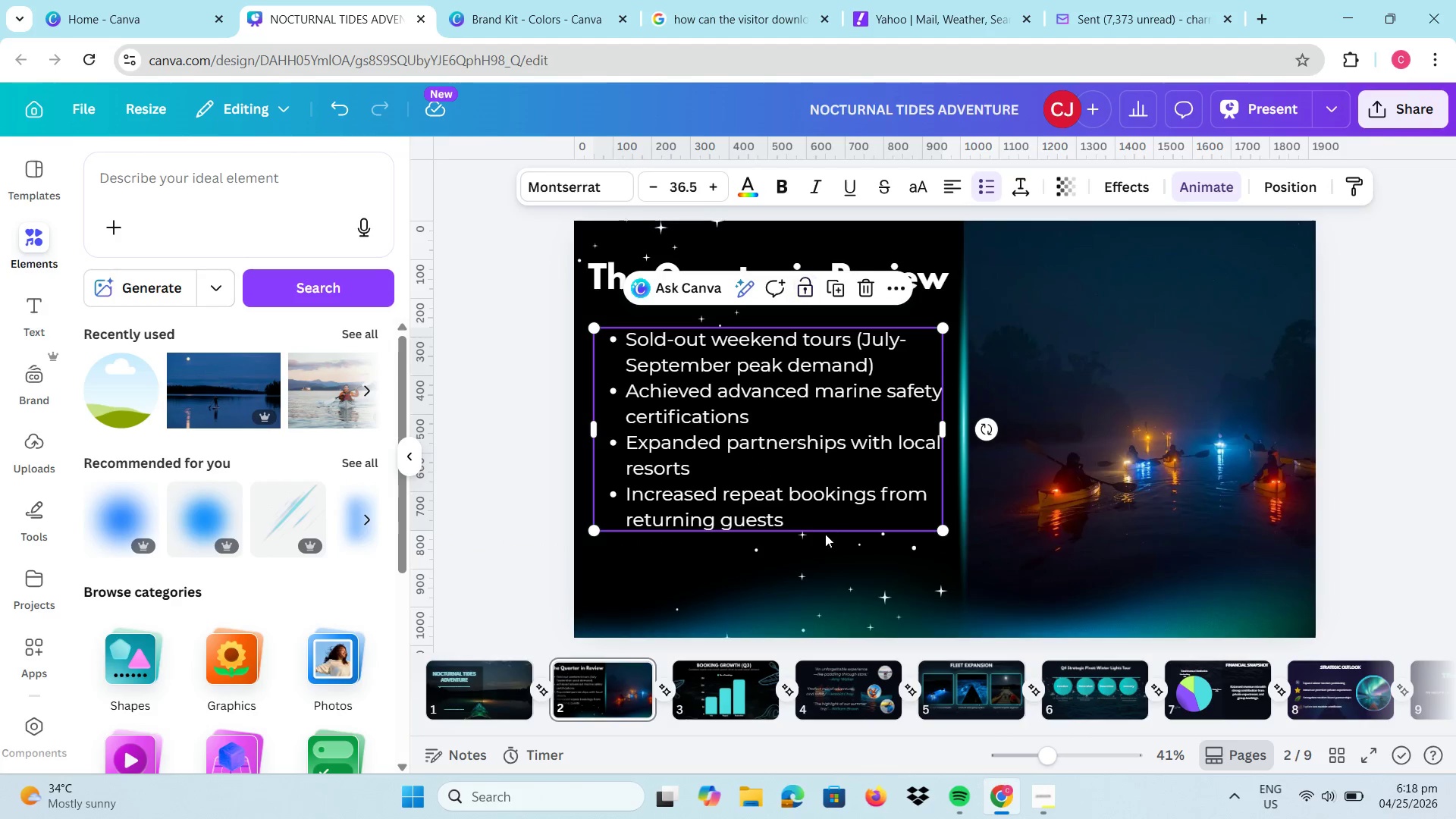 
double_click([832, 538])
 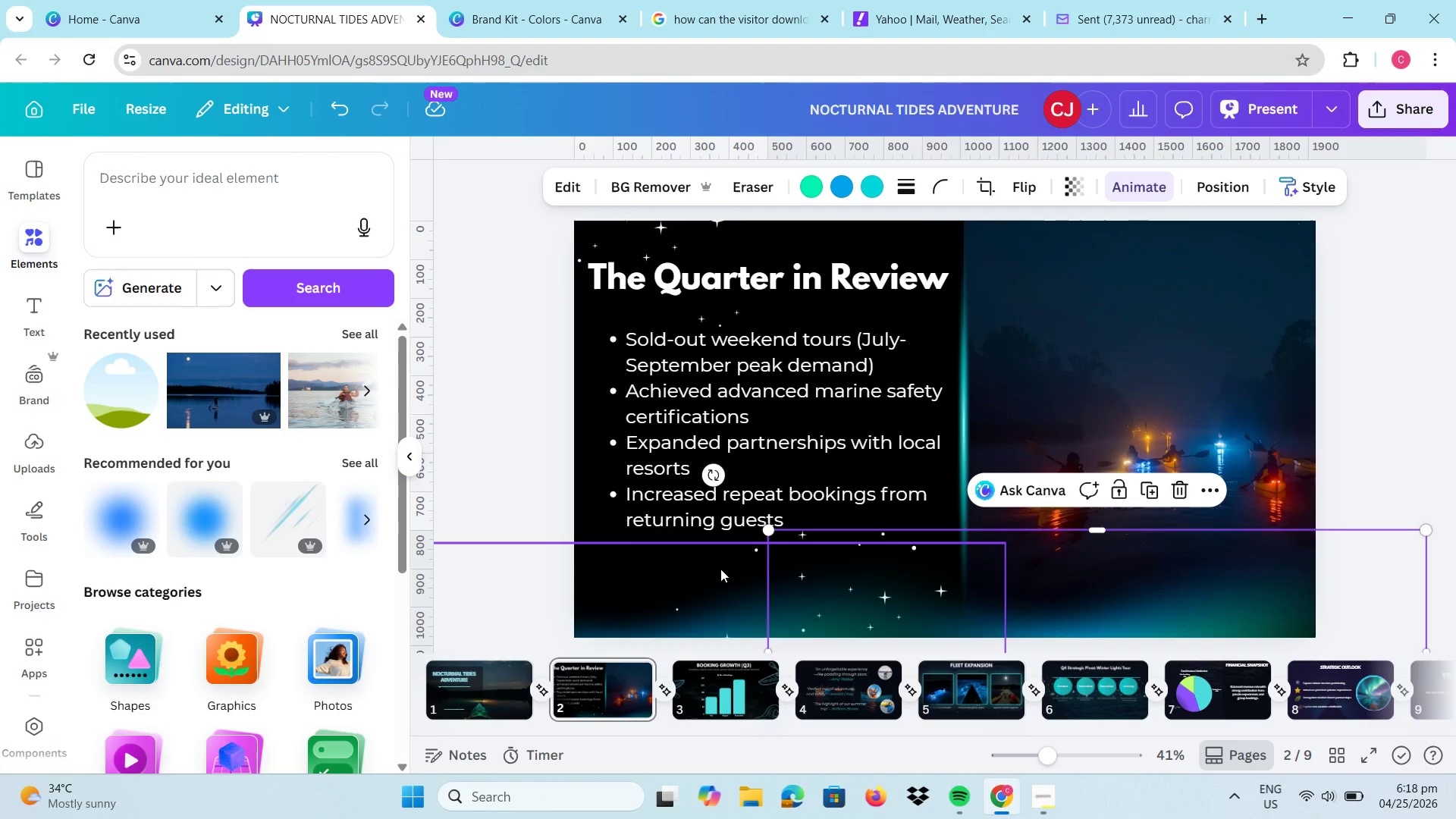 
left_click([720, 569])
 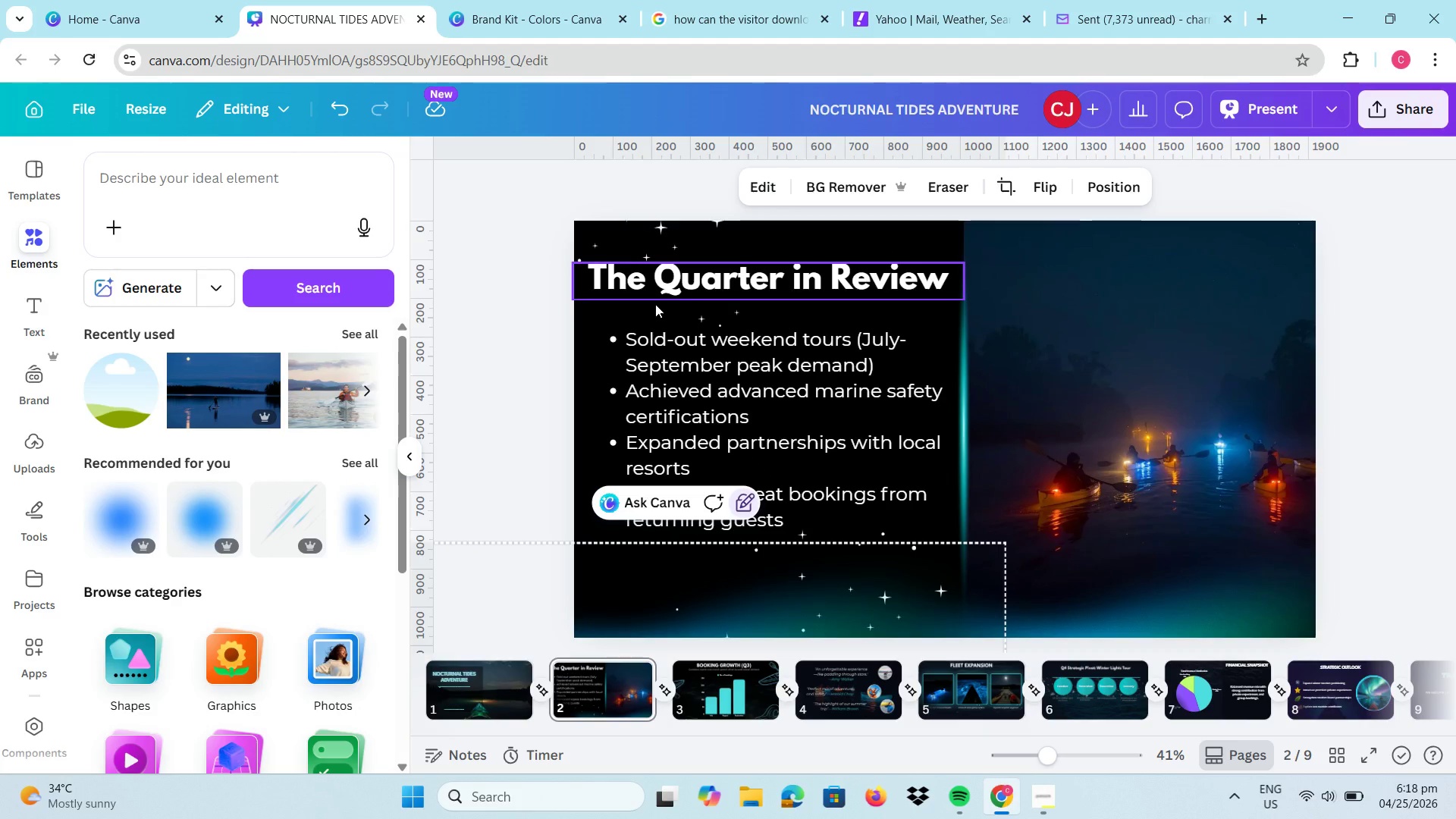 
wait(7.88)
 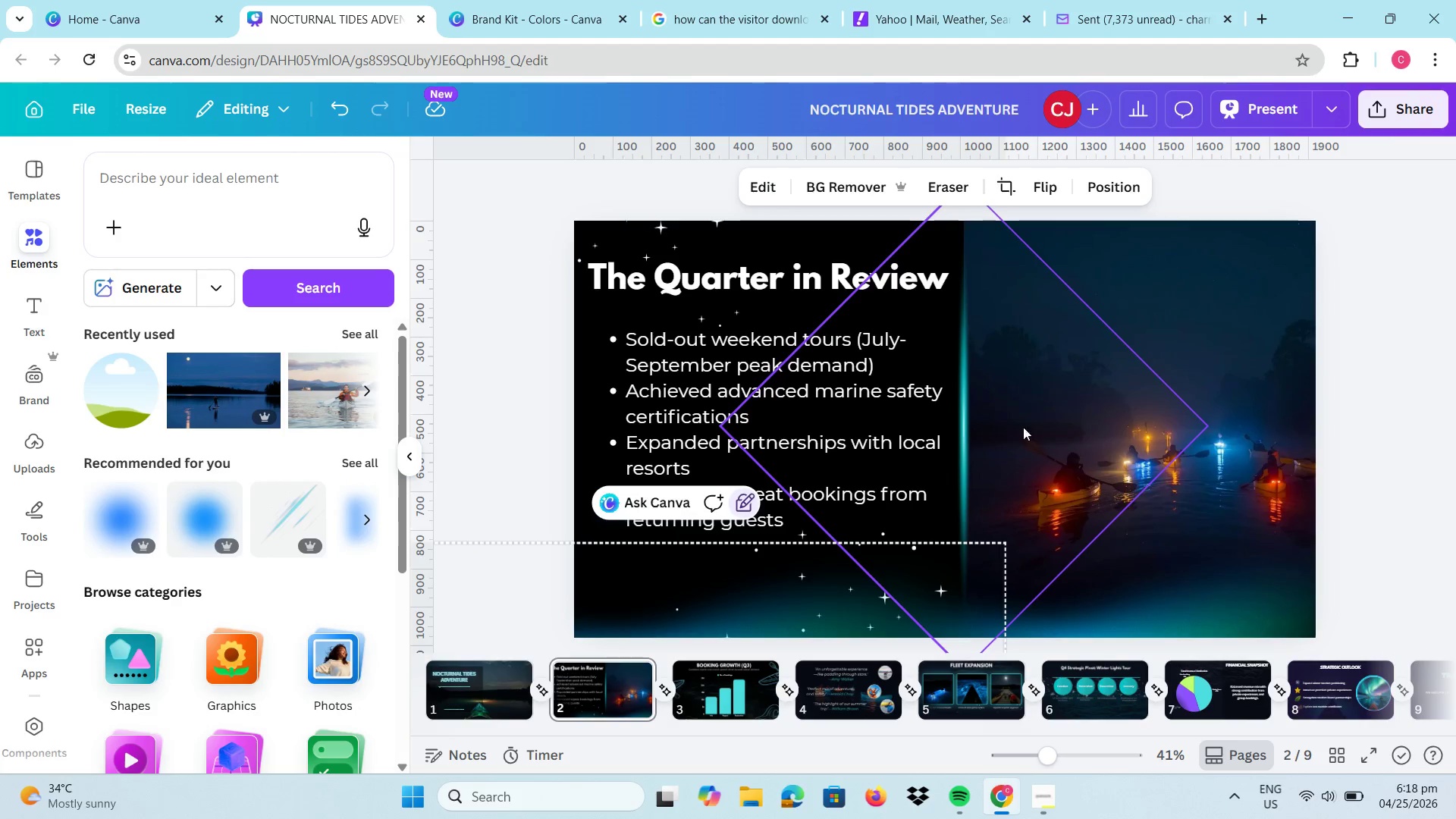 
left_click_drag(start_coordinate=[904, 595], to_coordinate=[929, 626])
 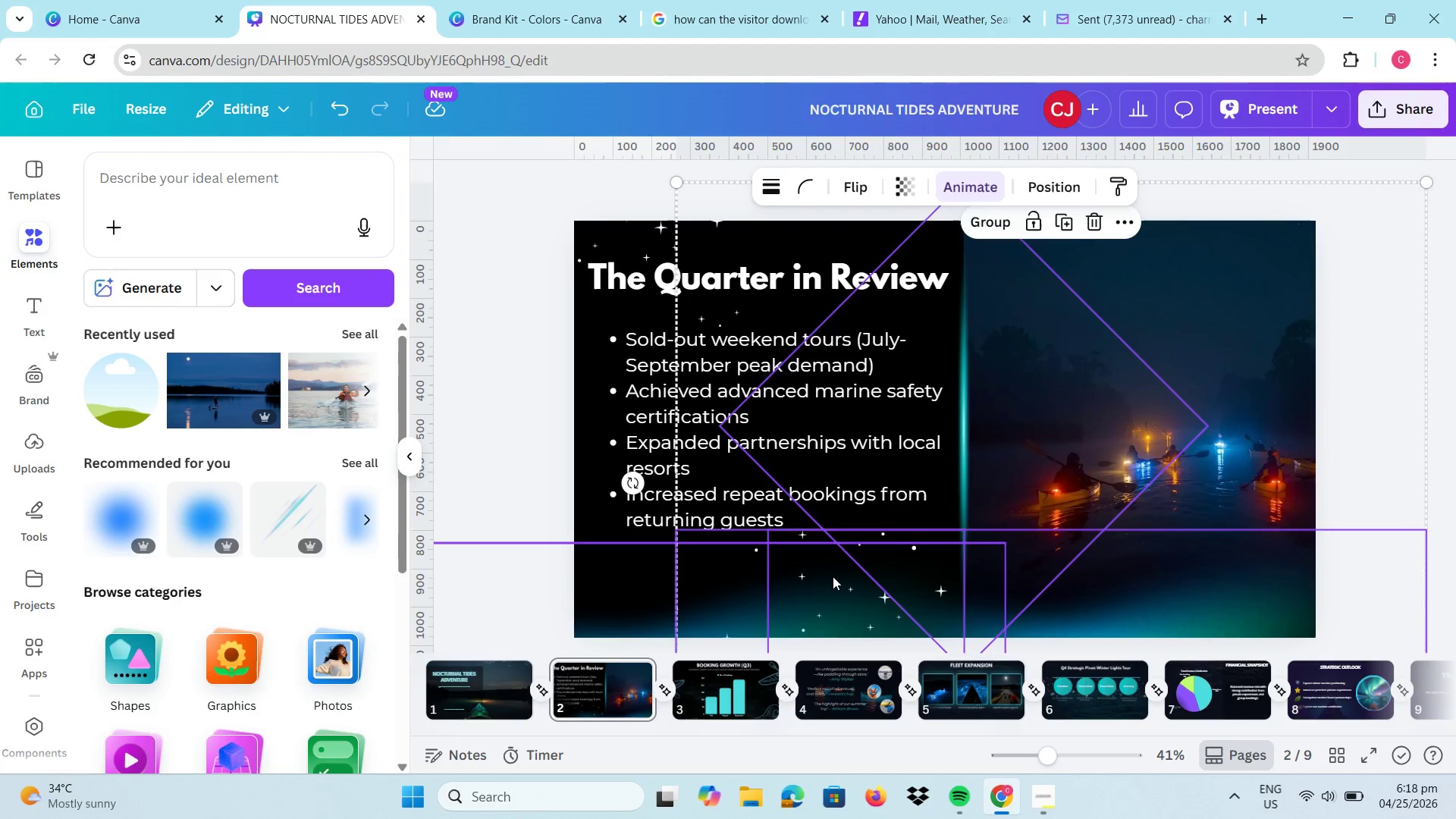 
left_click([832, 576])
 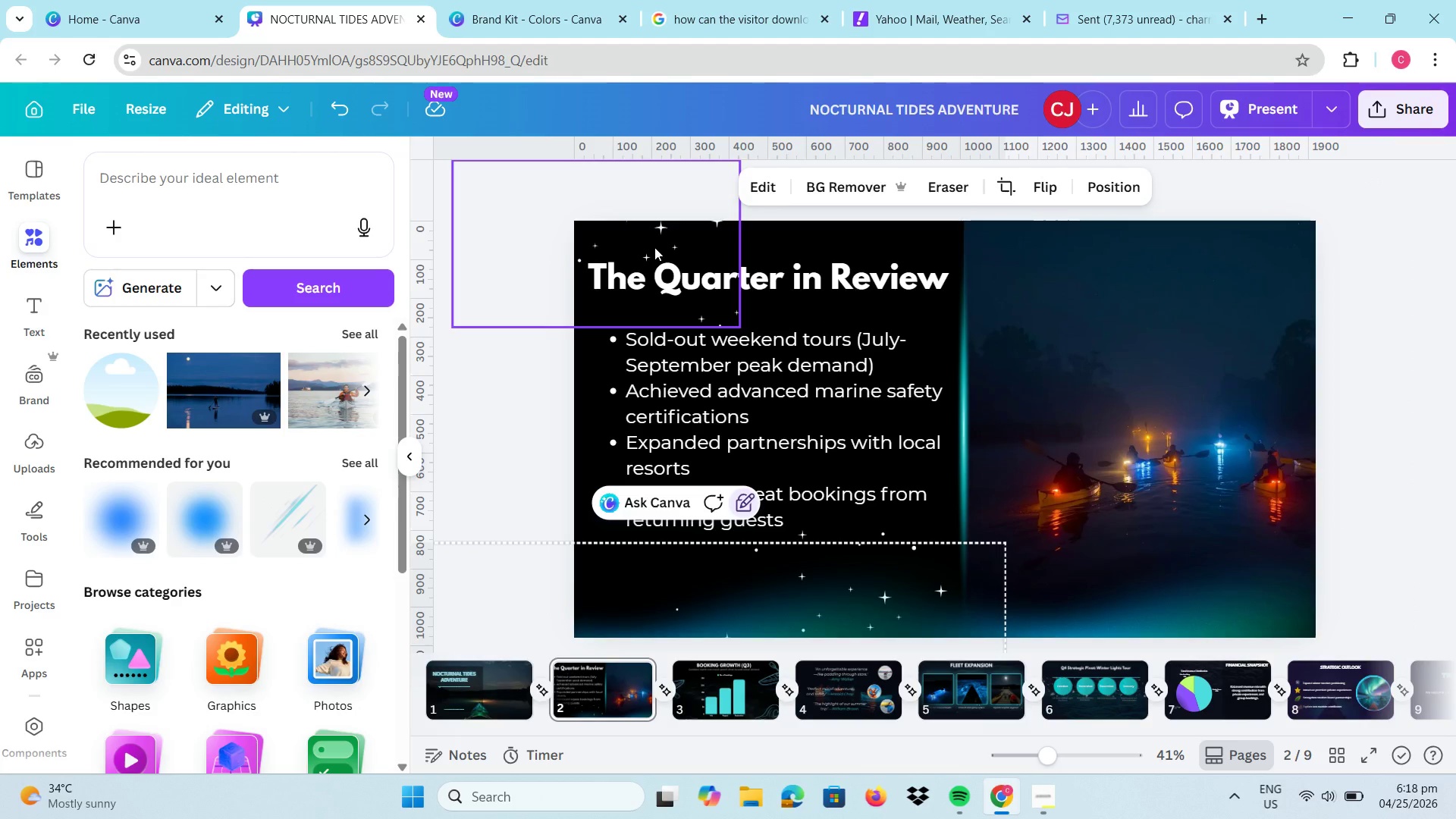 
left_click([654, 247])
 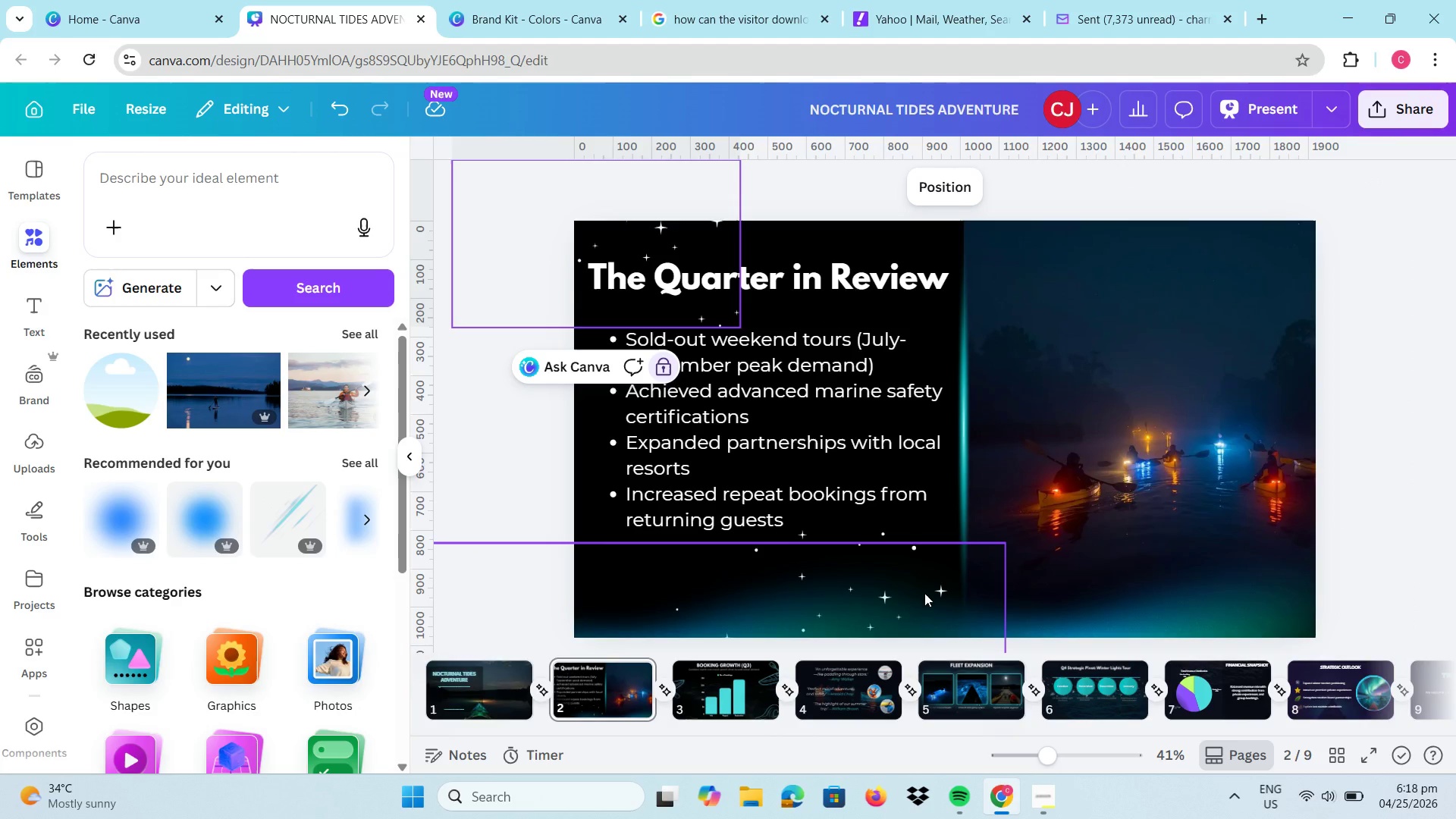 
left_click([924, 593])
 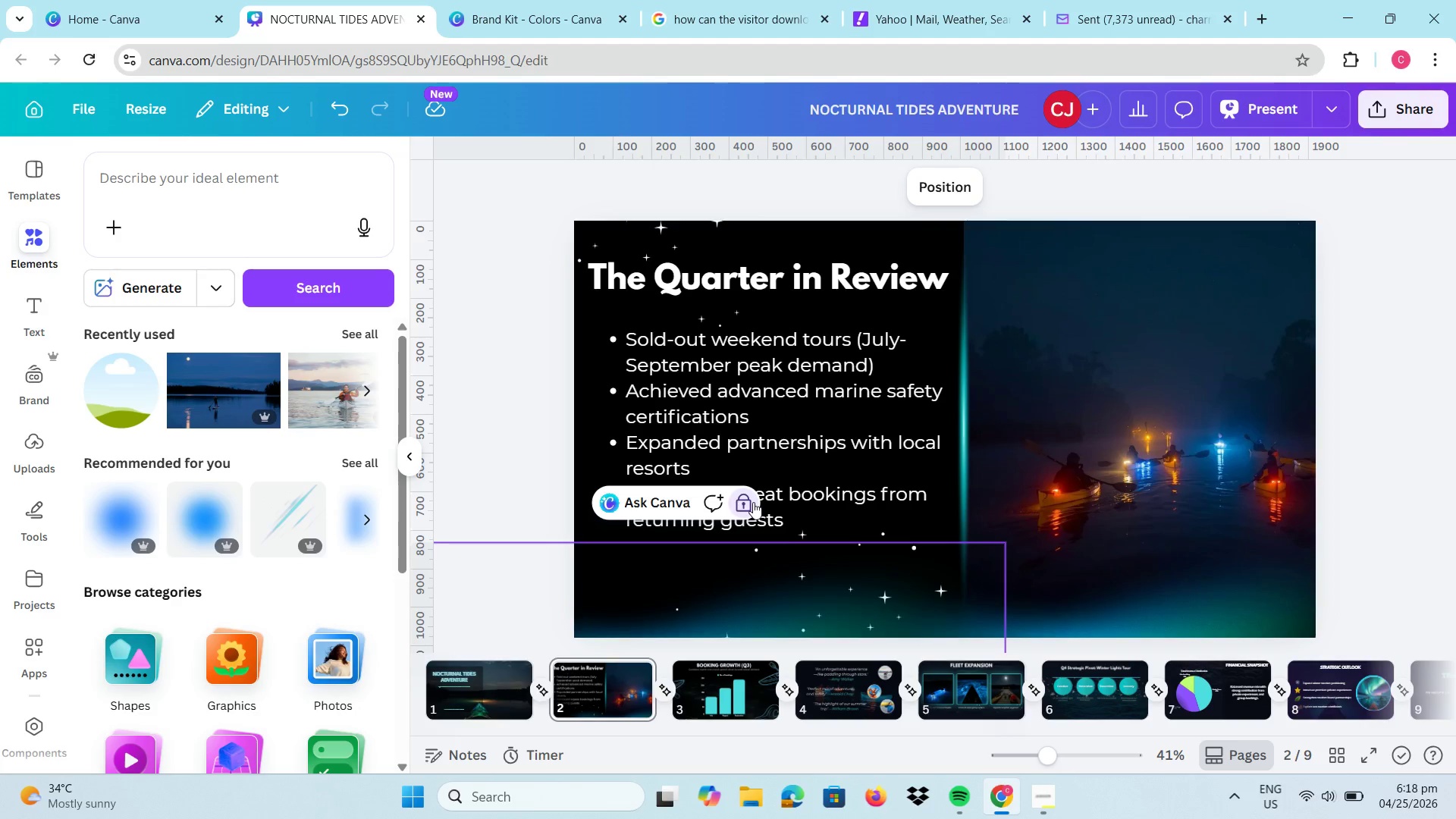 
left_click_drag(start_coordinate=[874, 574], to_coordinate=[874, 595])
 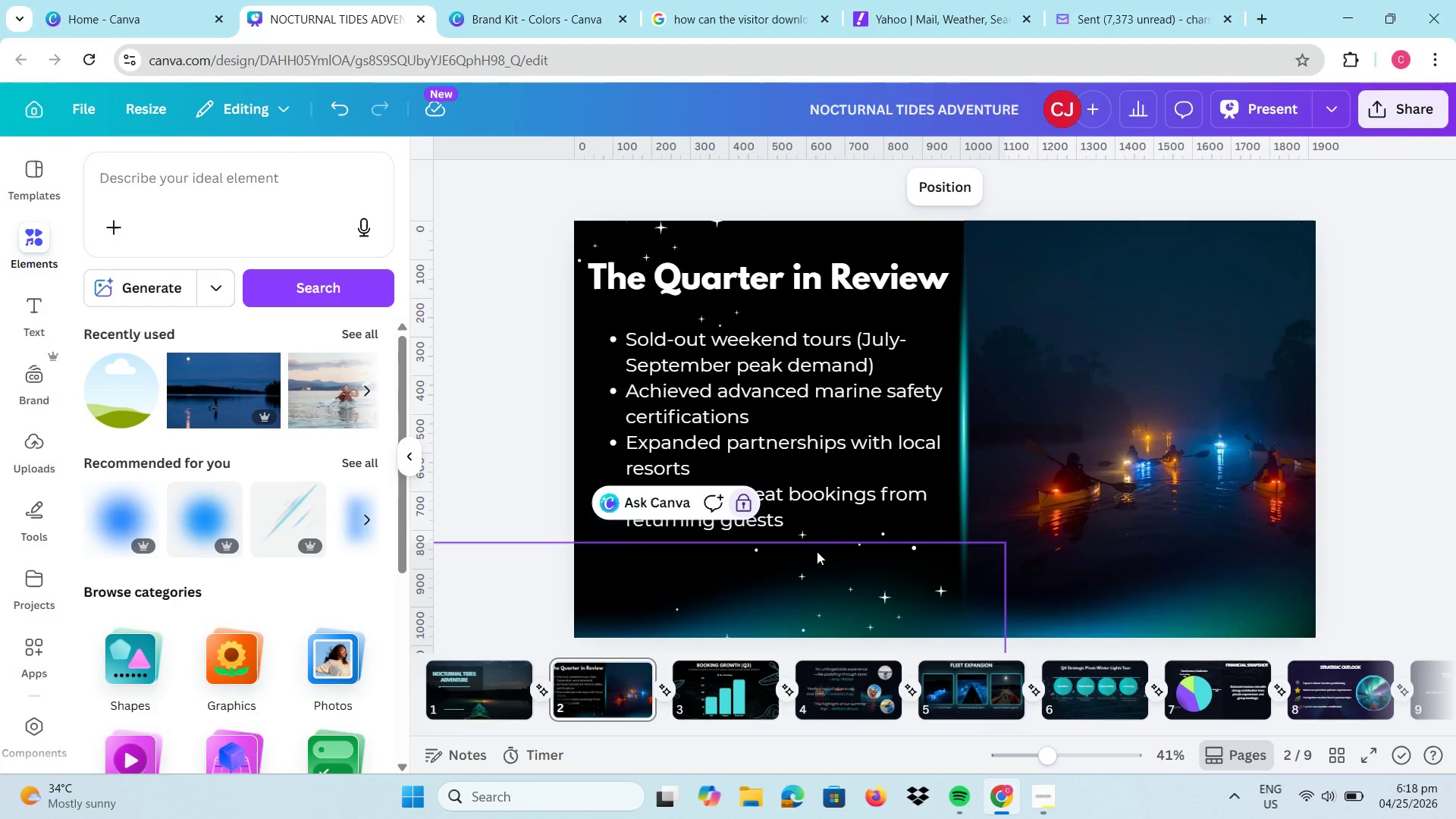 
left_click([817, 538])
 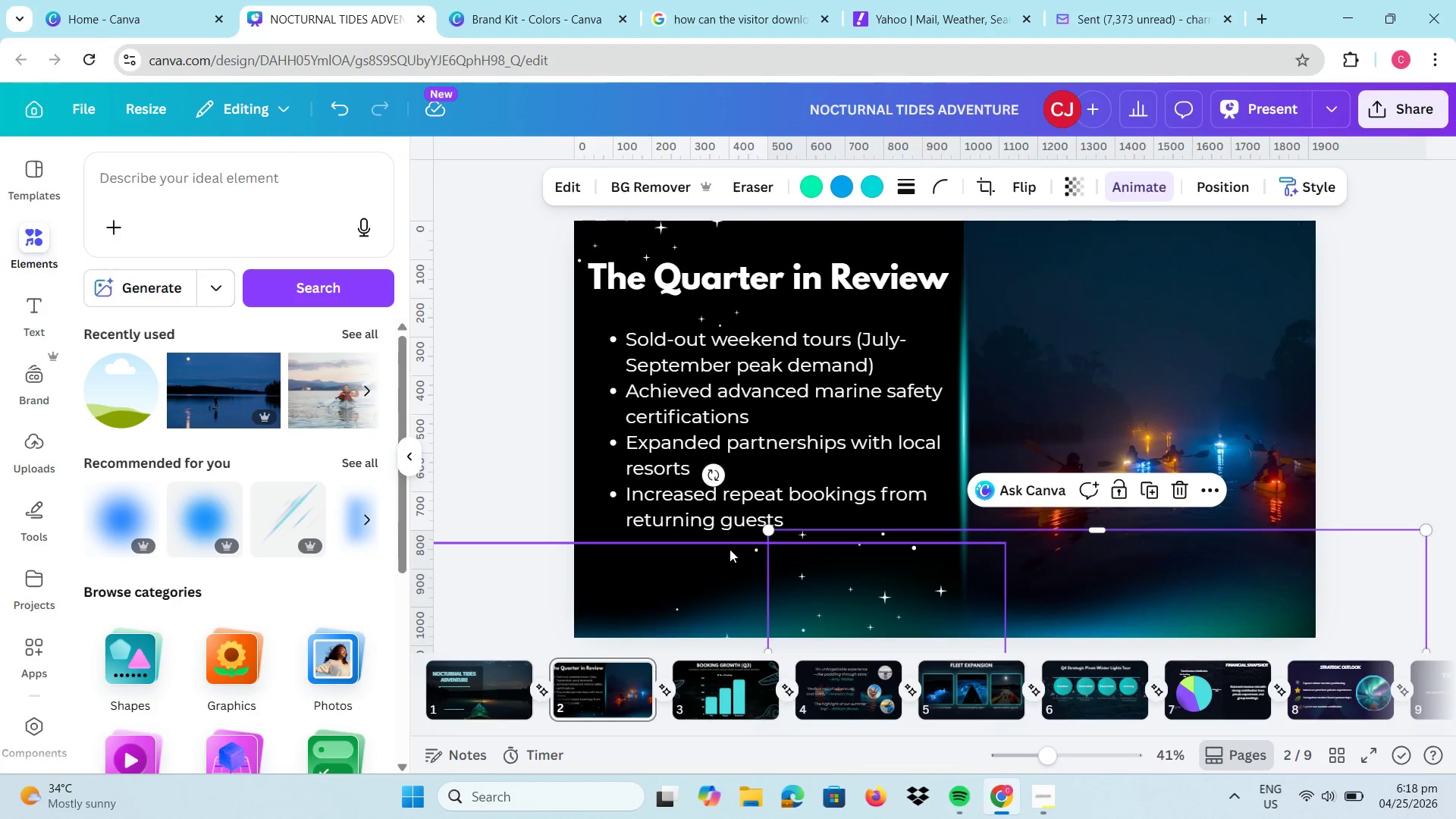 
left_click([726, 545])
 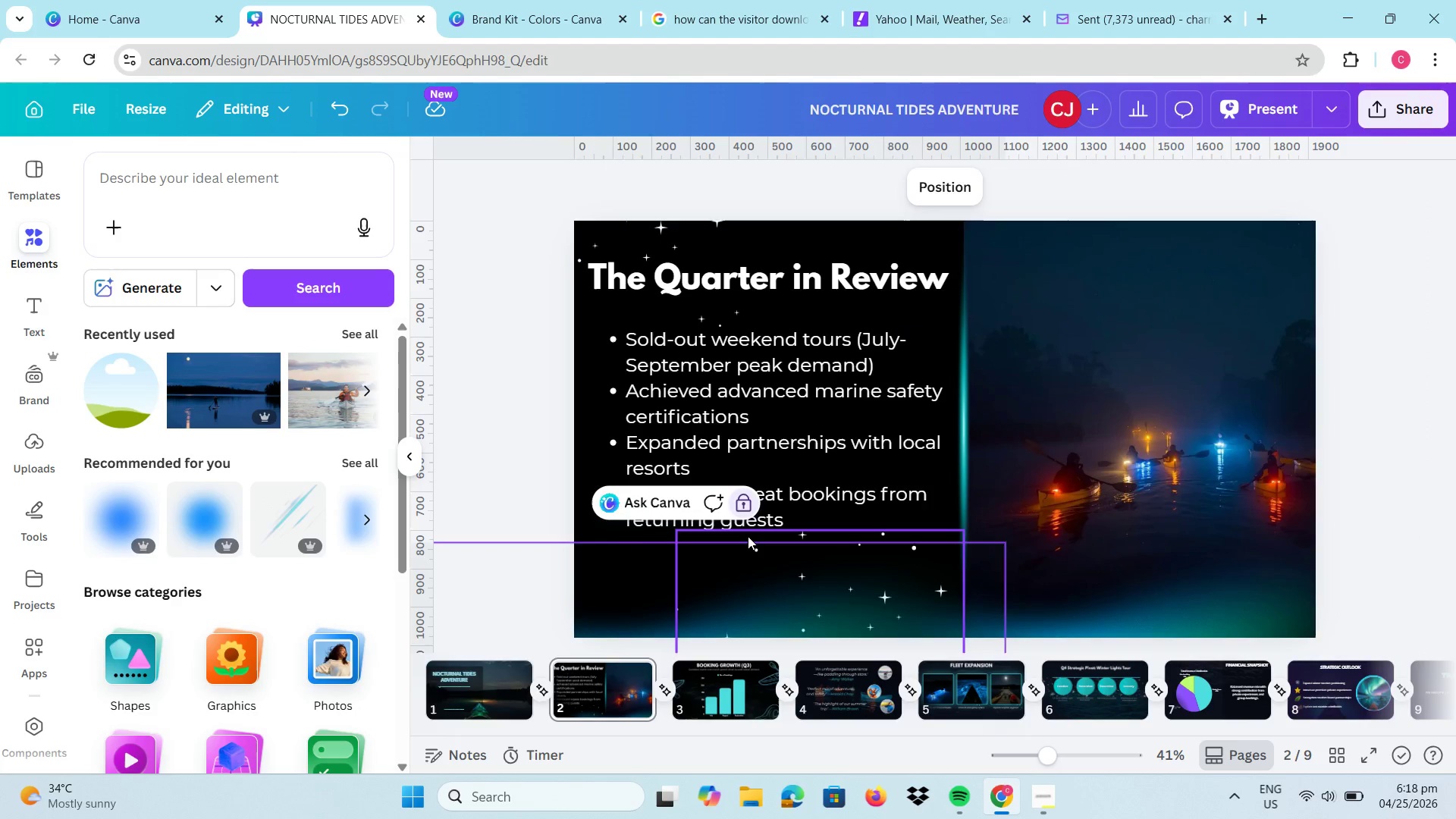 
left_click([748, 536])
 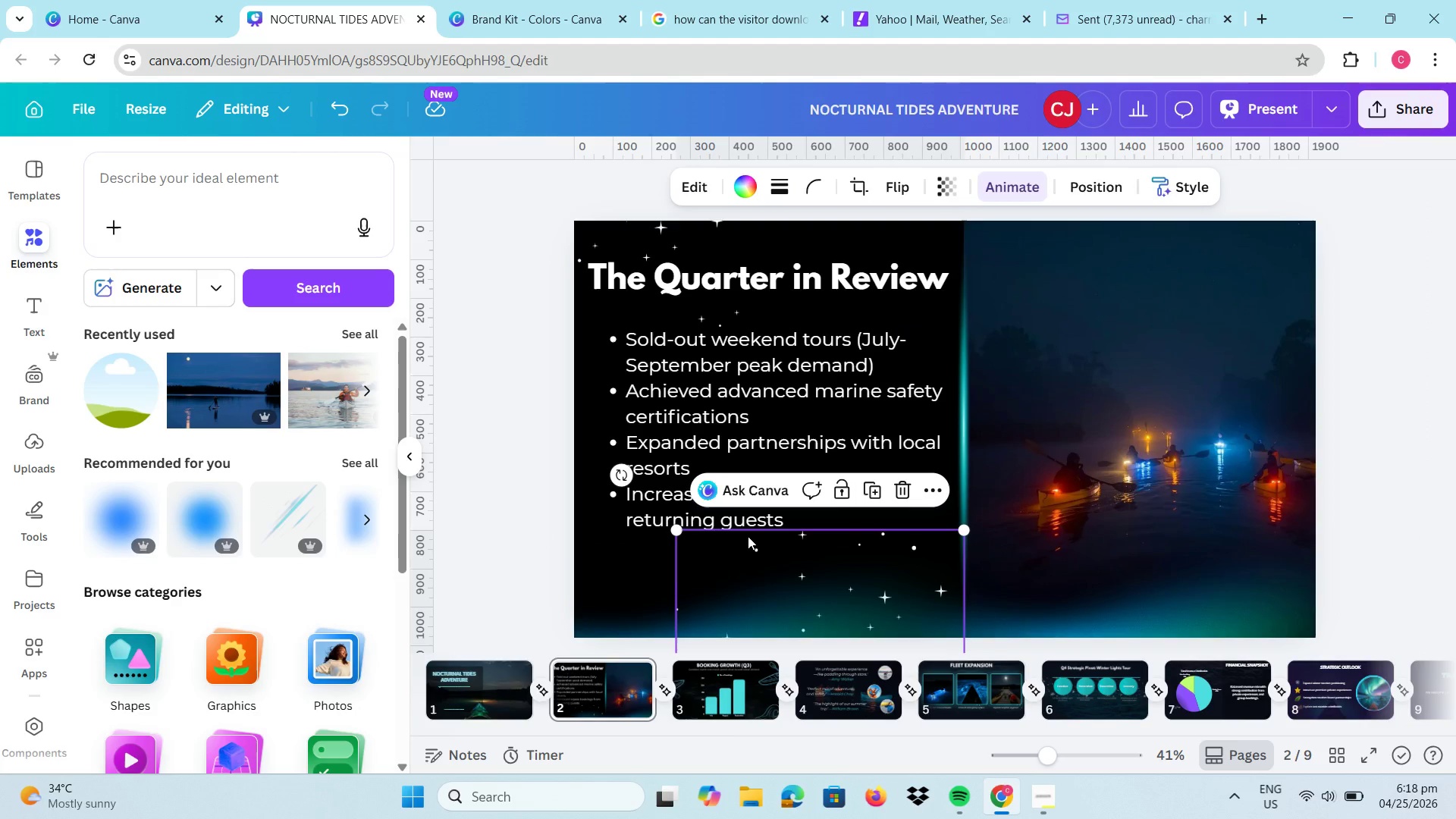 
key(Delete)
 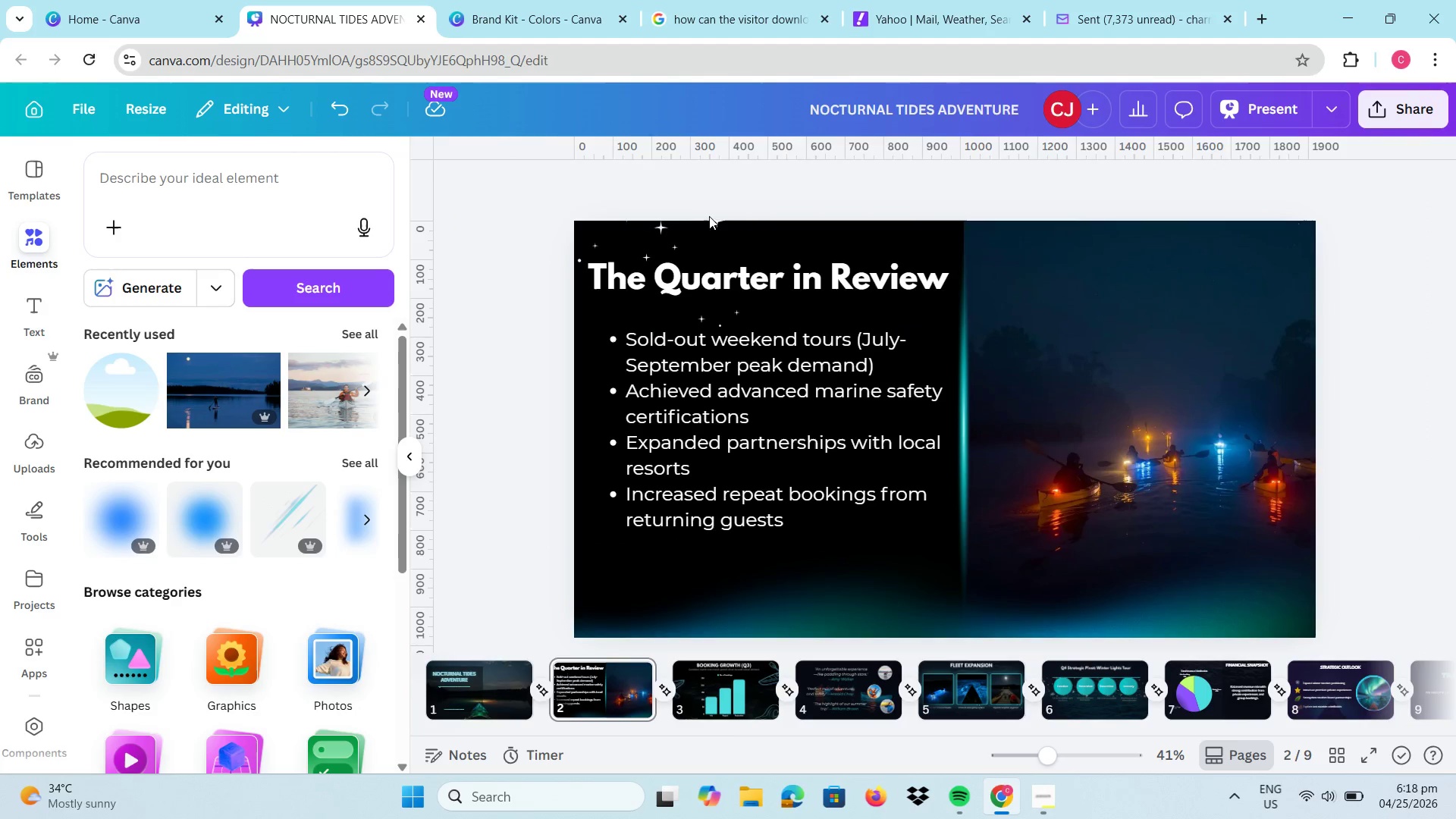 
double_click([701, 224])
 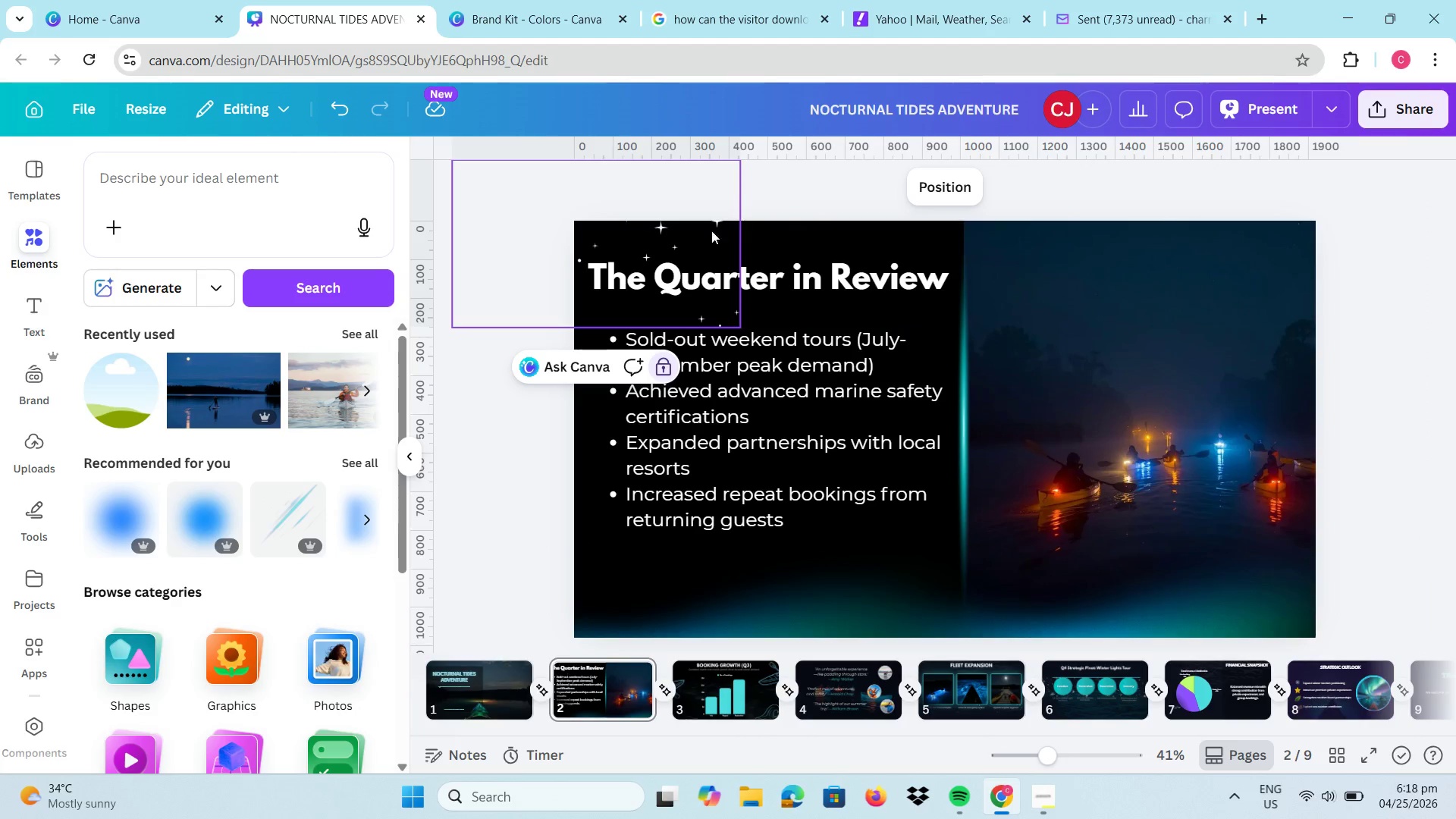 
left_click_drag(start_coordinate=[703, 233], to_coordinate=[783, 211])
 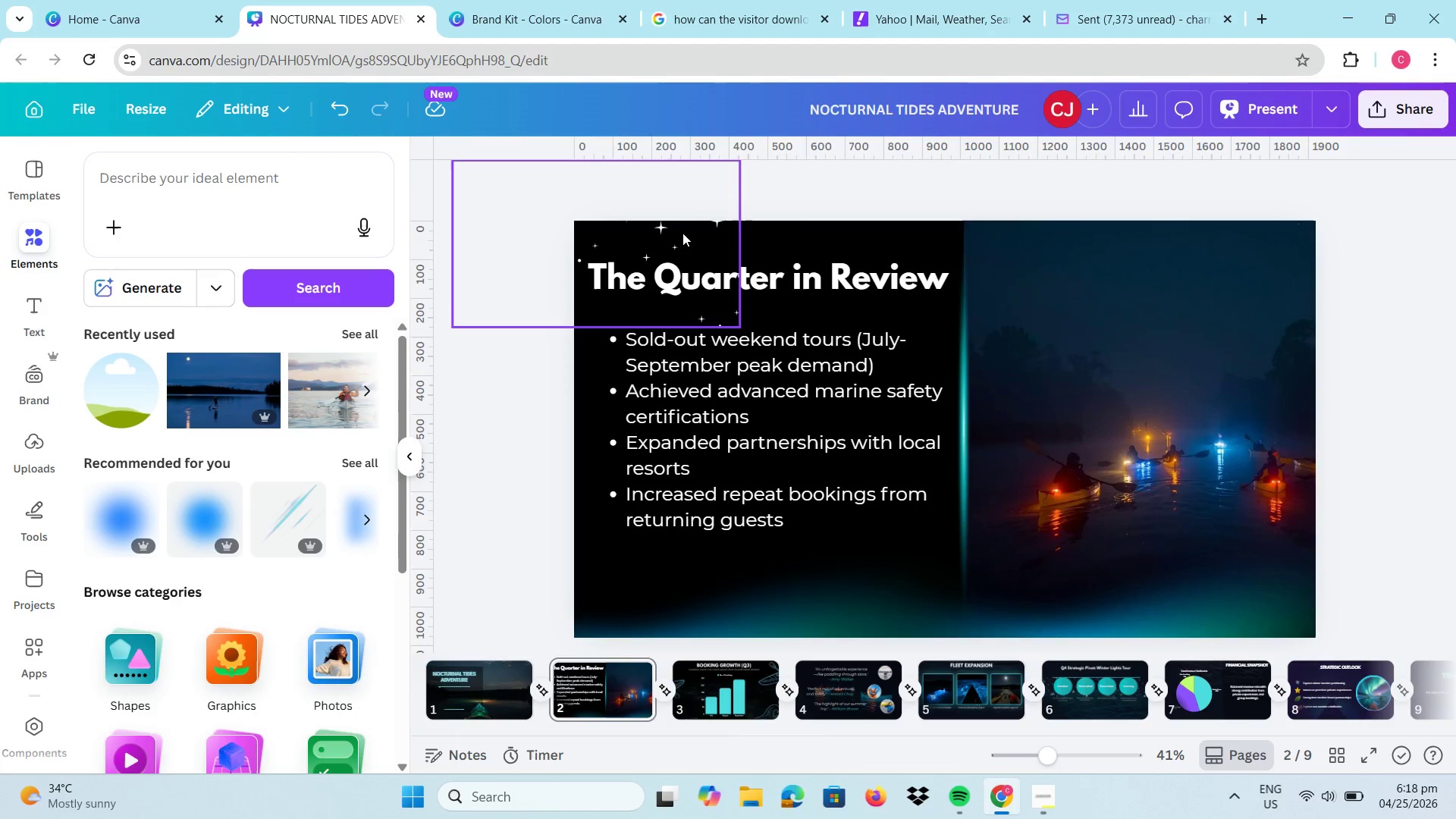 
left_click([682, 232])
 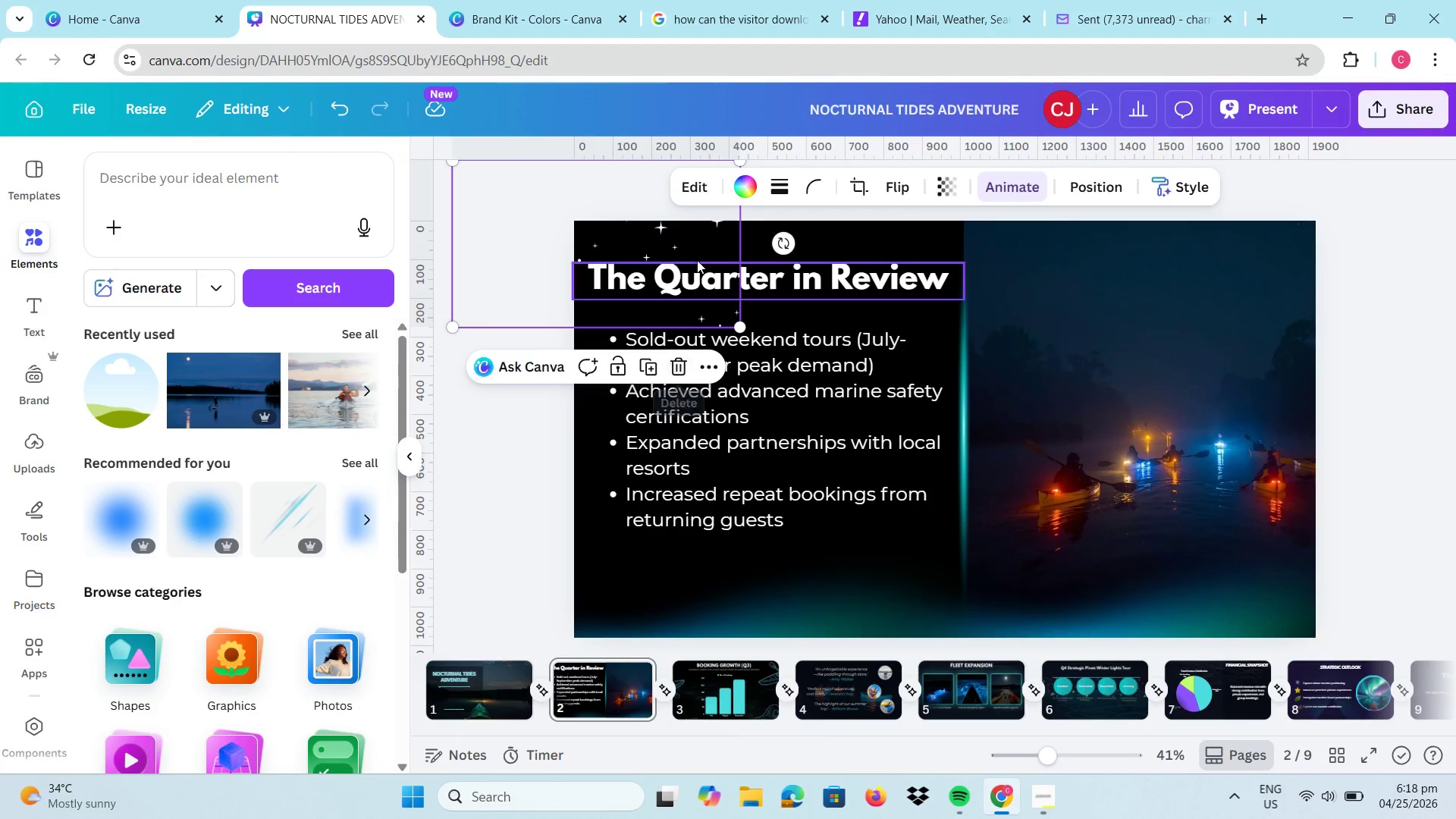 
left_click_drag(start_coordinate=[690, 236], to_coordinate=[640, 252])
 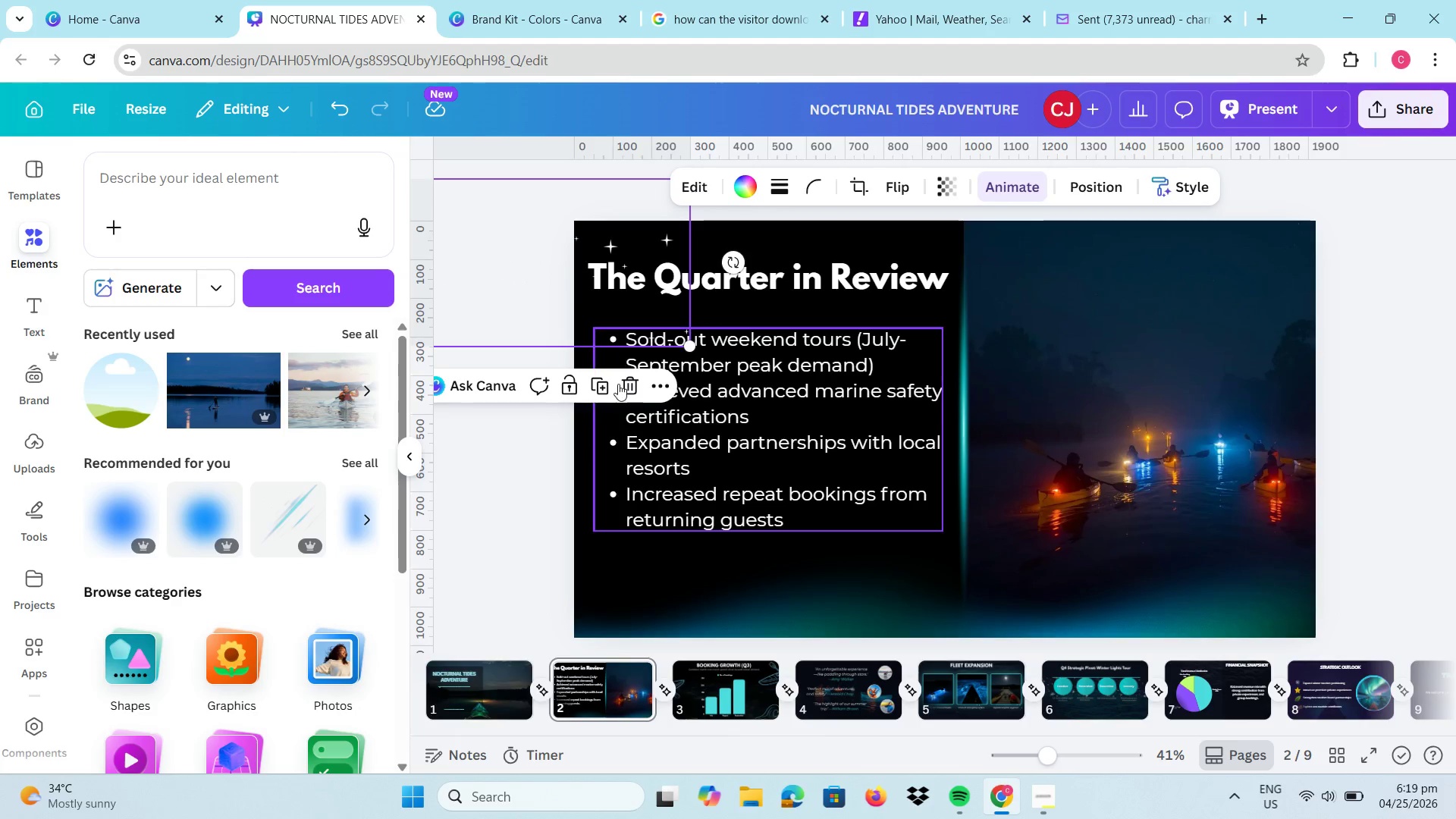 
left_click([626, 381])
 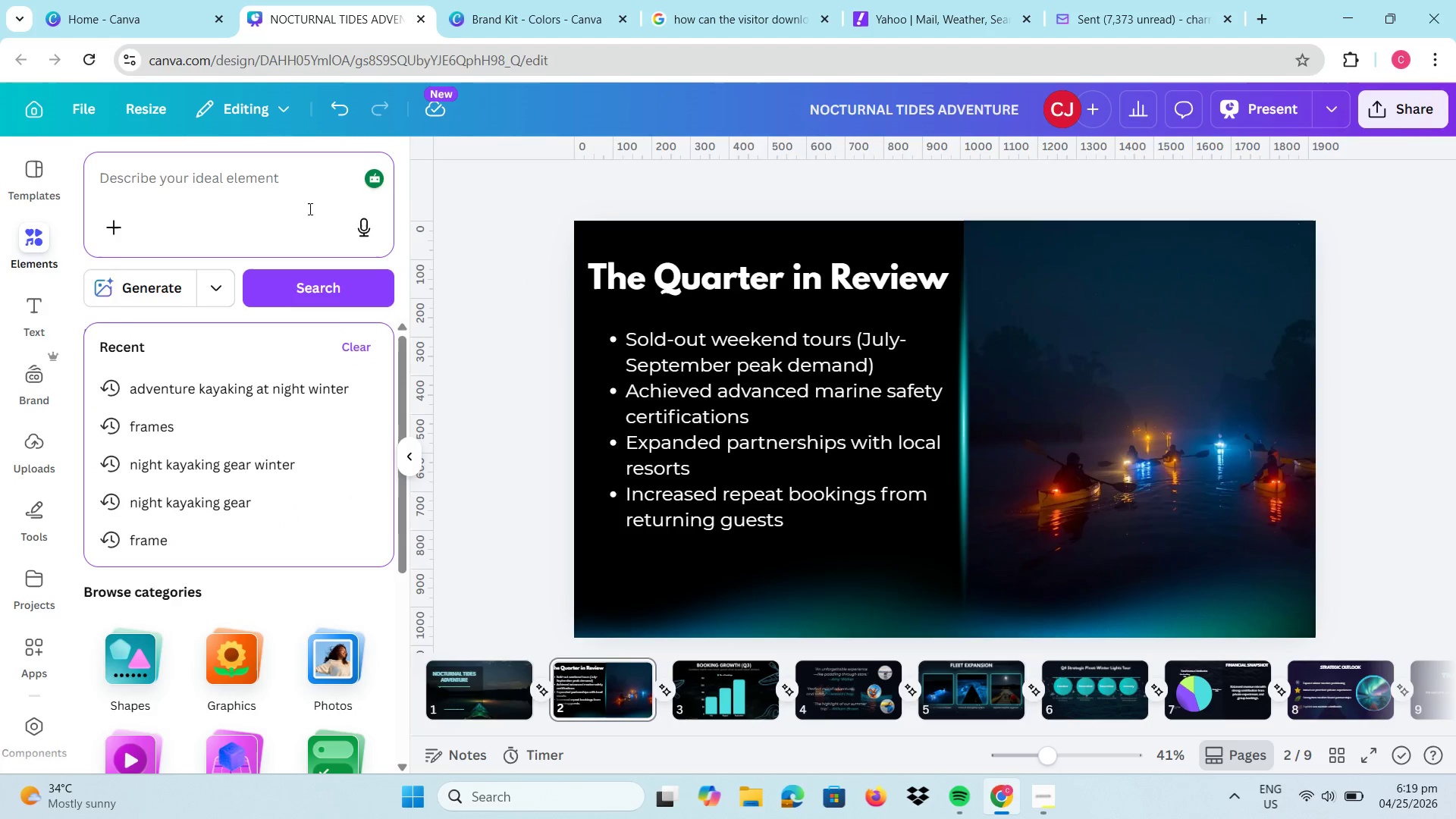 
type(tiny stars)
 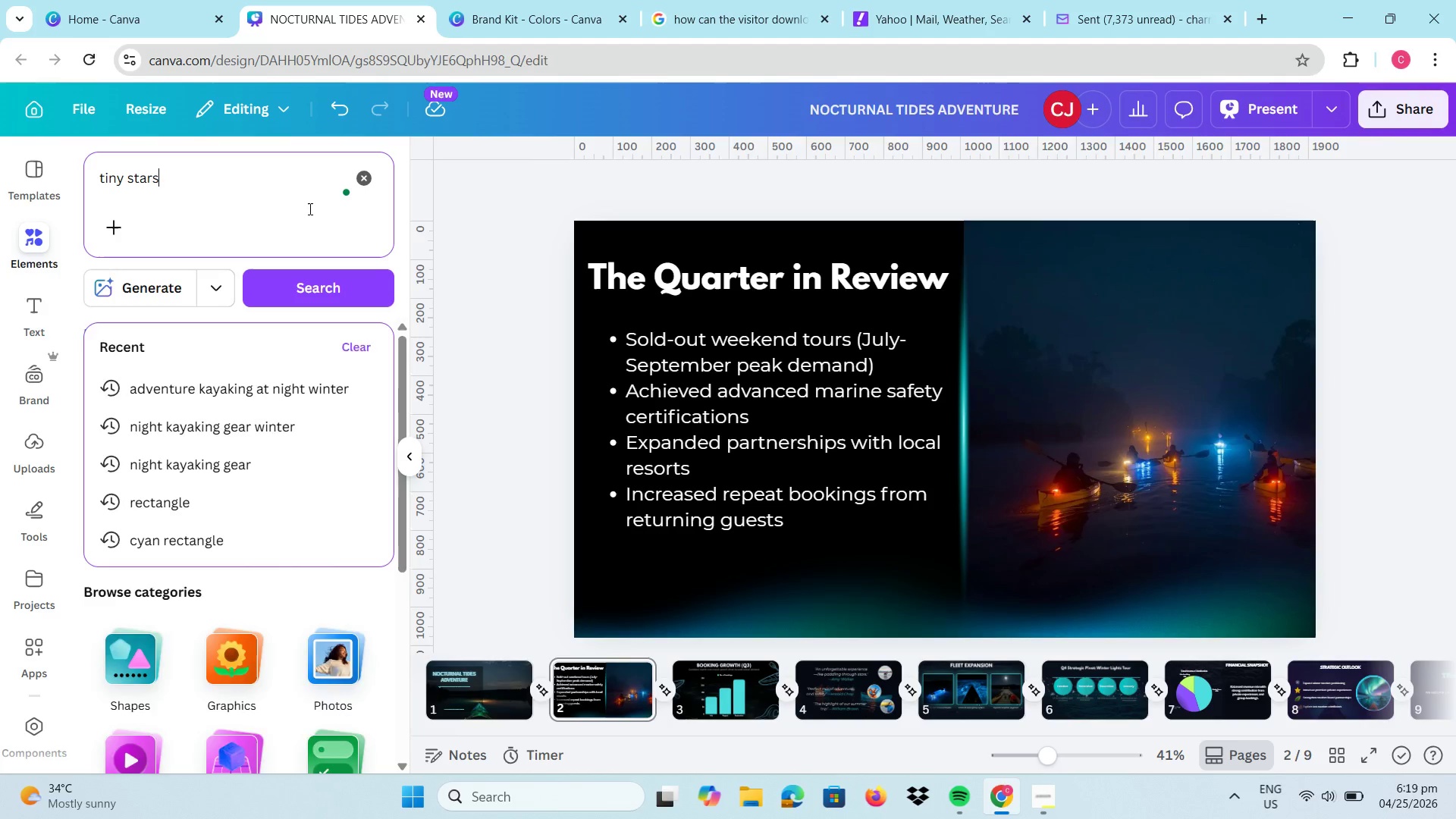 
key(Enter)
 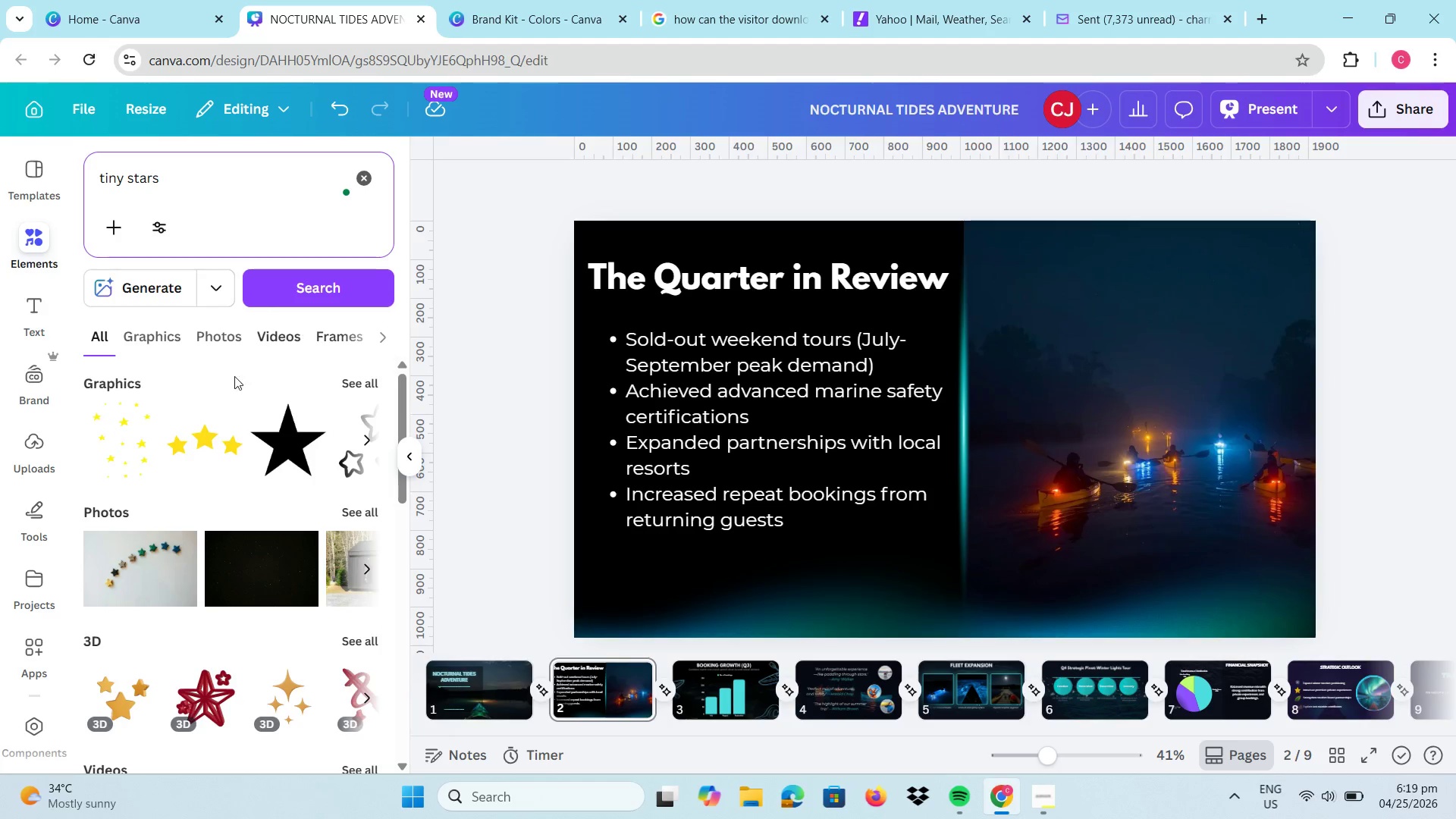 
left_click([149, 337])
 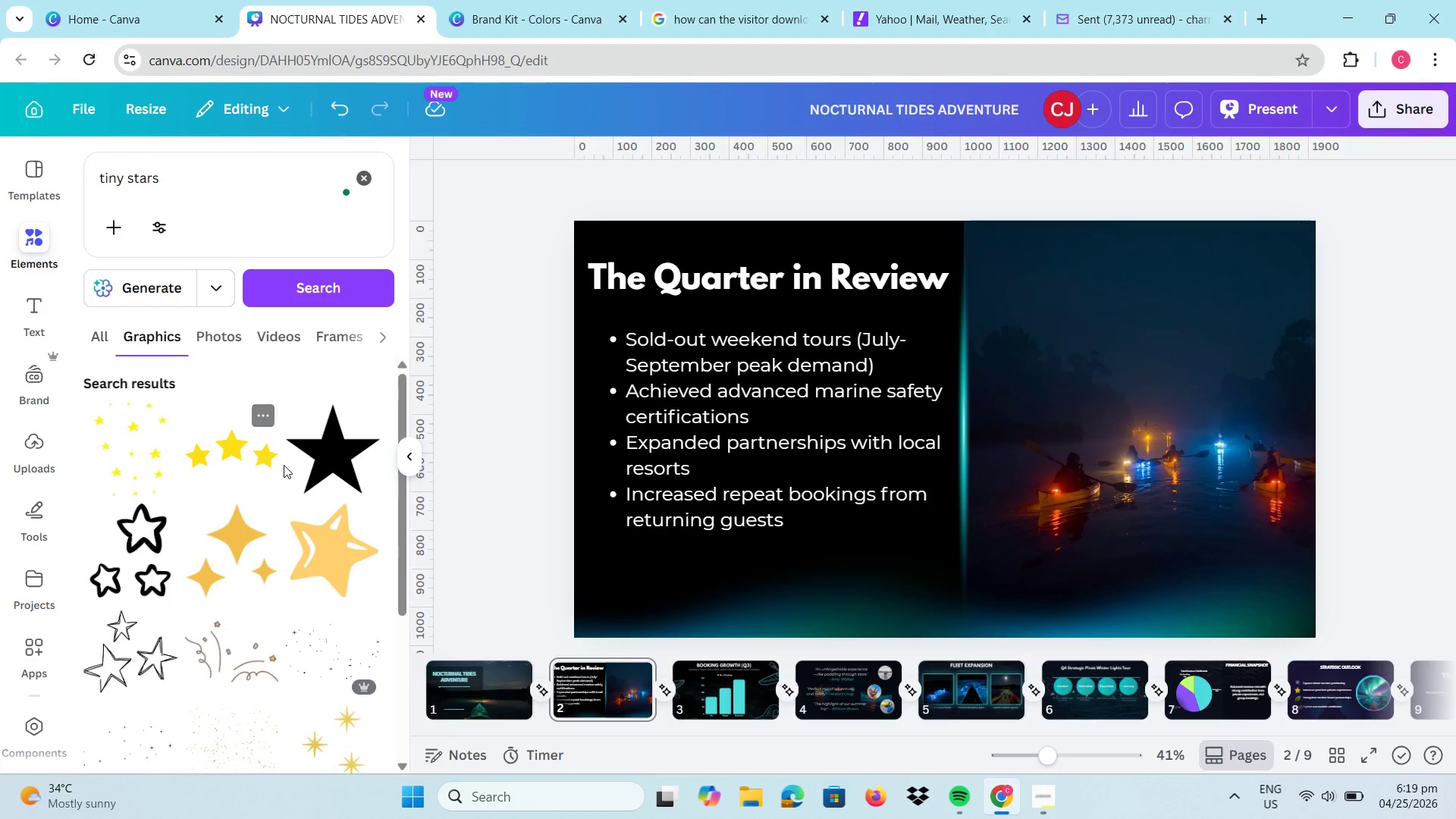 
scroll: coordinate [284, 466], scroll_direction: up, amount: 1.0
 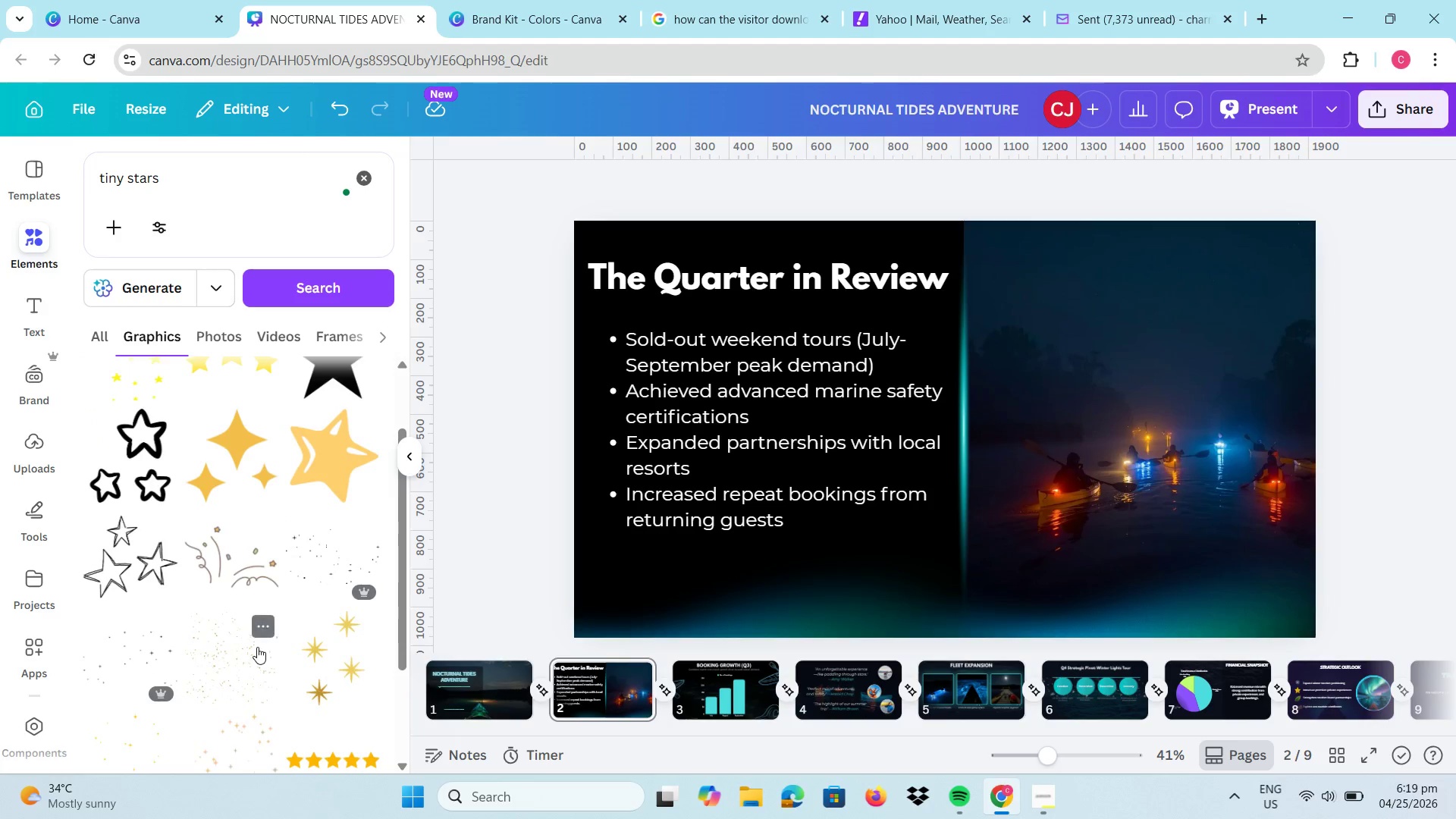 
left_click([257, 647])
 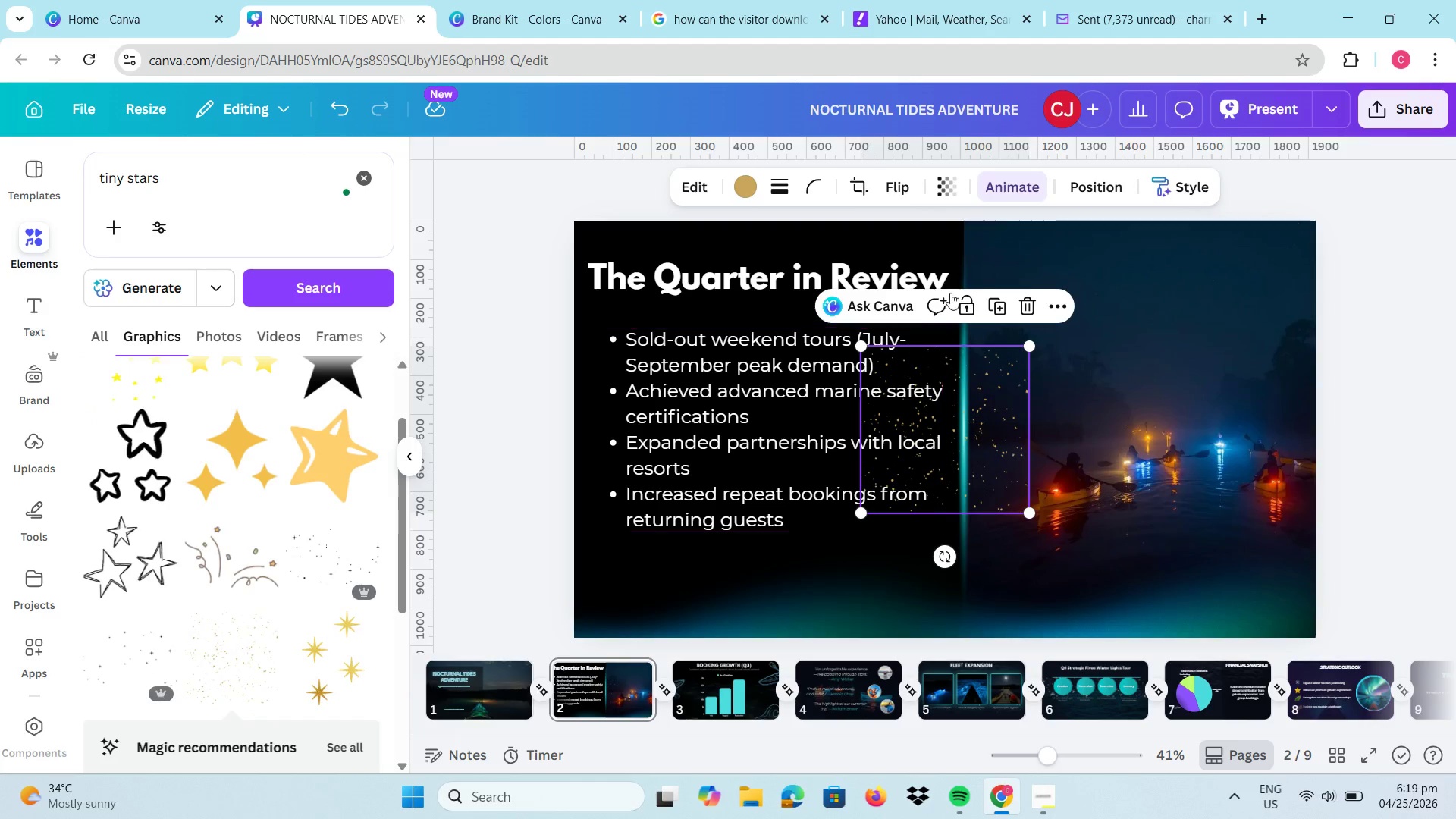 
left_click([1021, 303])
 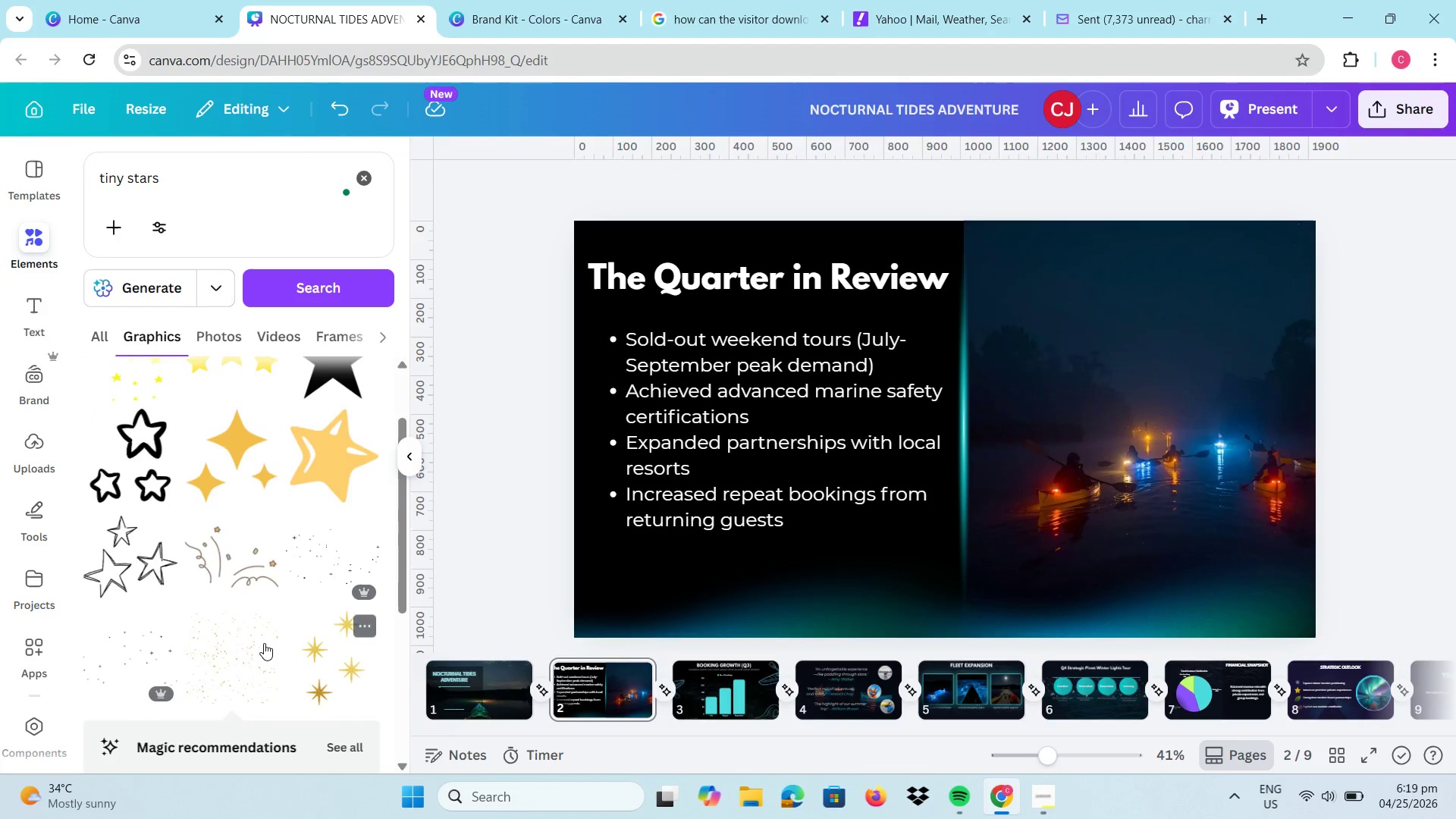 
scroll: coordinate [224, 665], scroll_direction: down, amount: 12.0
 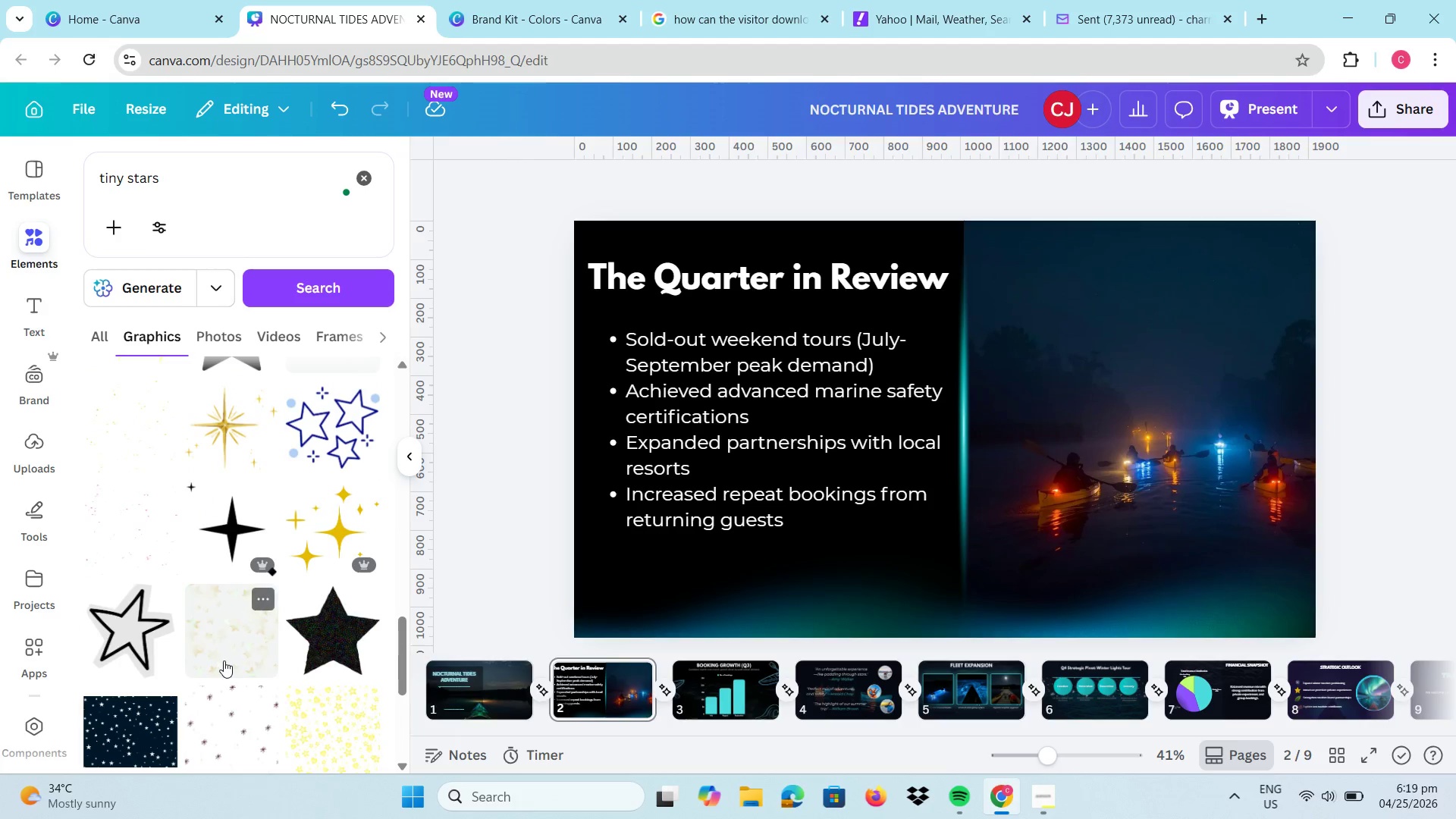 
left_click([137, 434])
 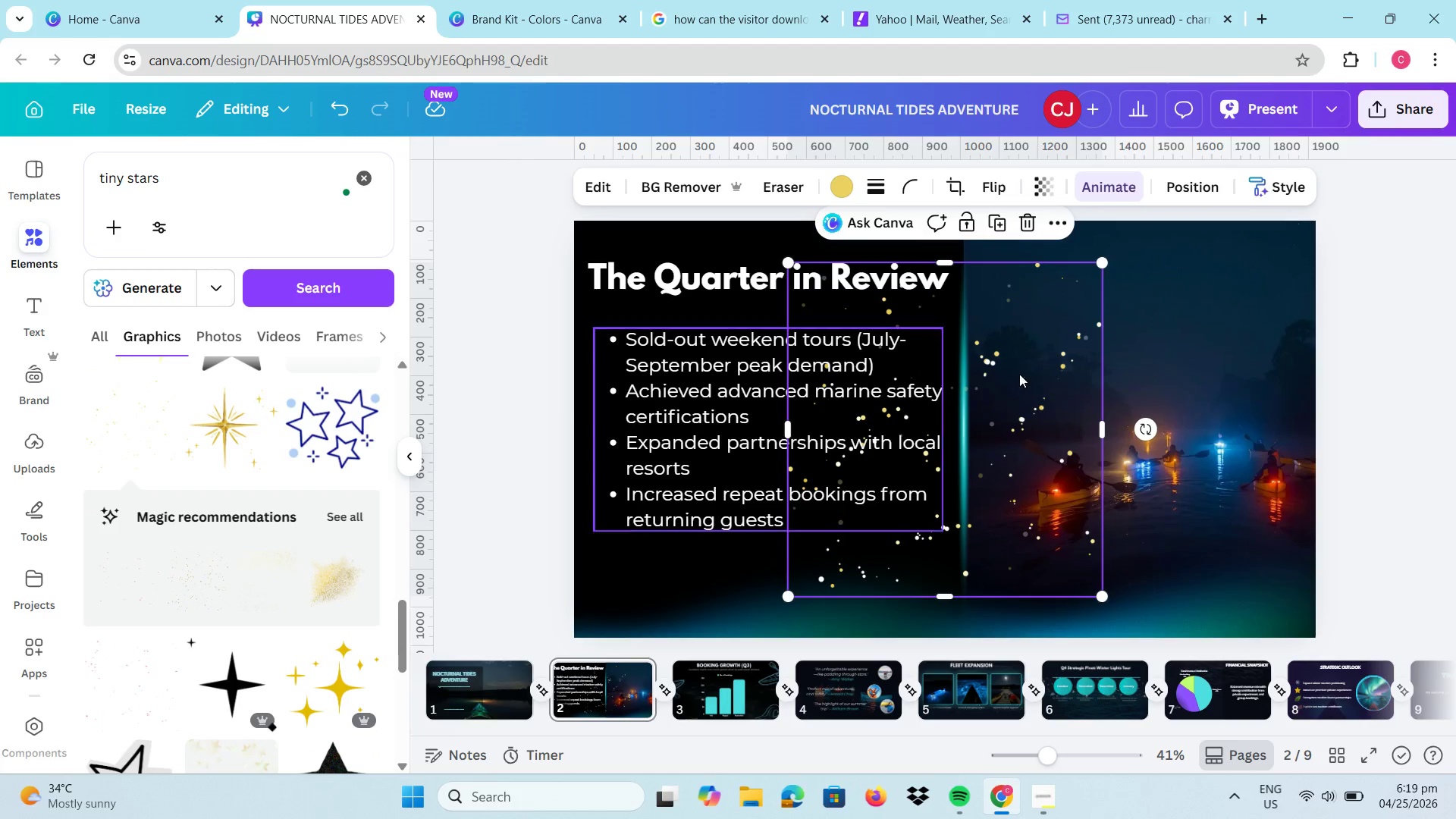 
left_click_drag(start_coordinate=[1074, 377], to_coordinate=[714, 256])
 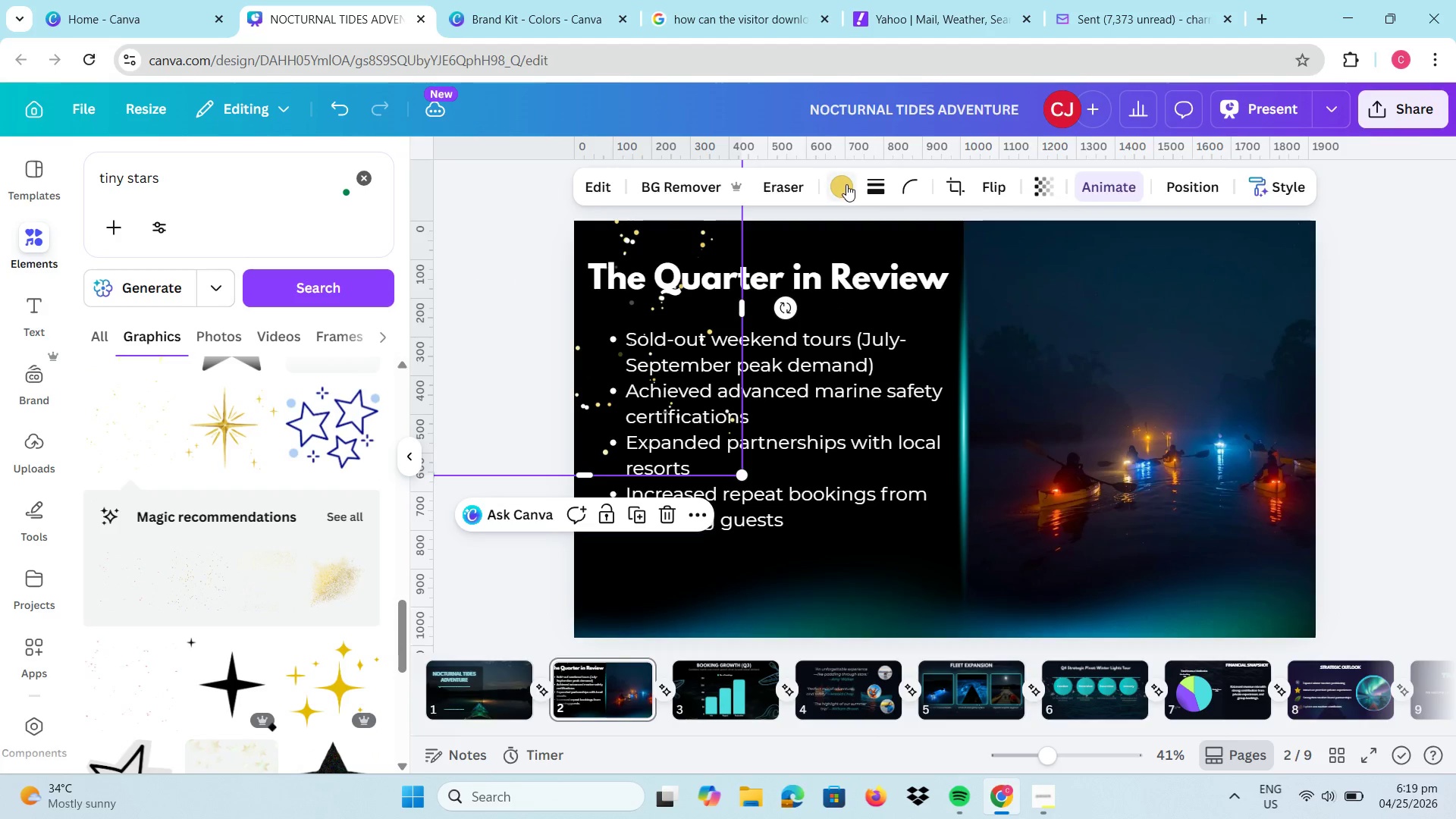 
left_click([846, 184])
 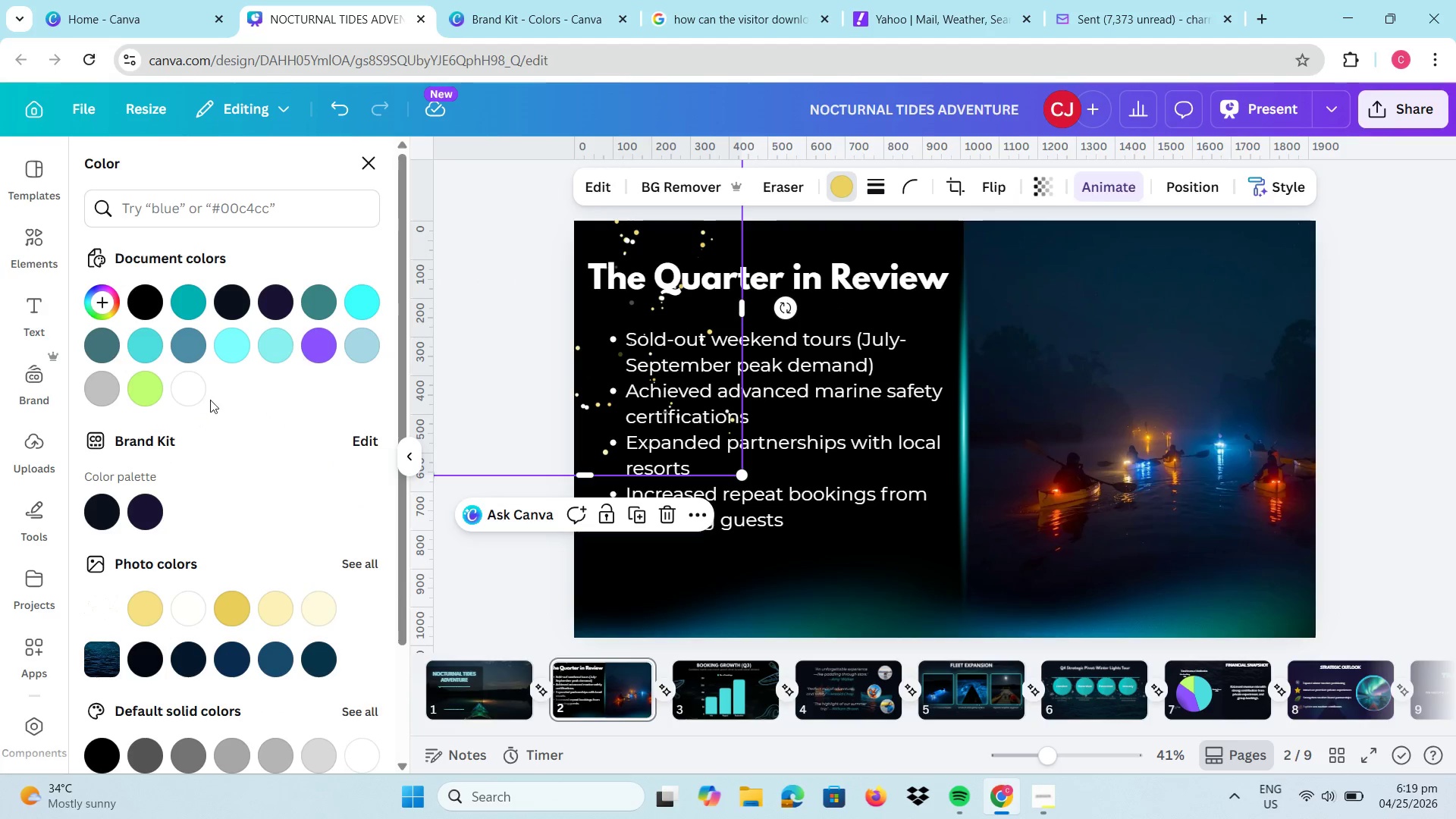 
left_click([181, 394])
 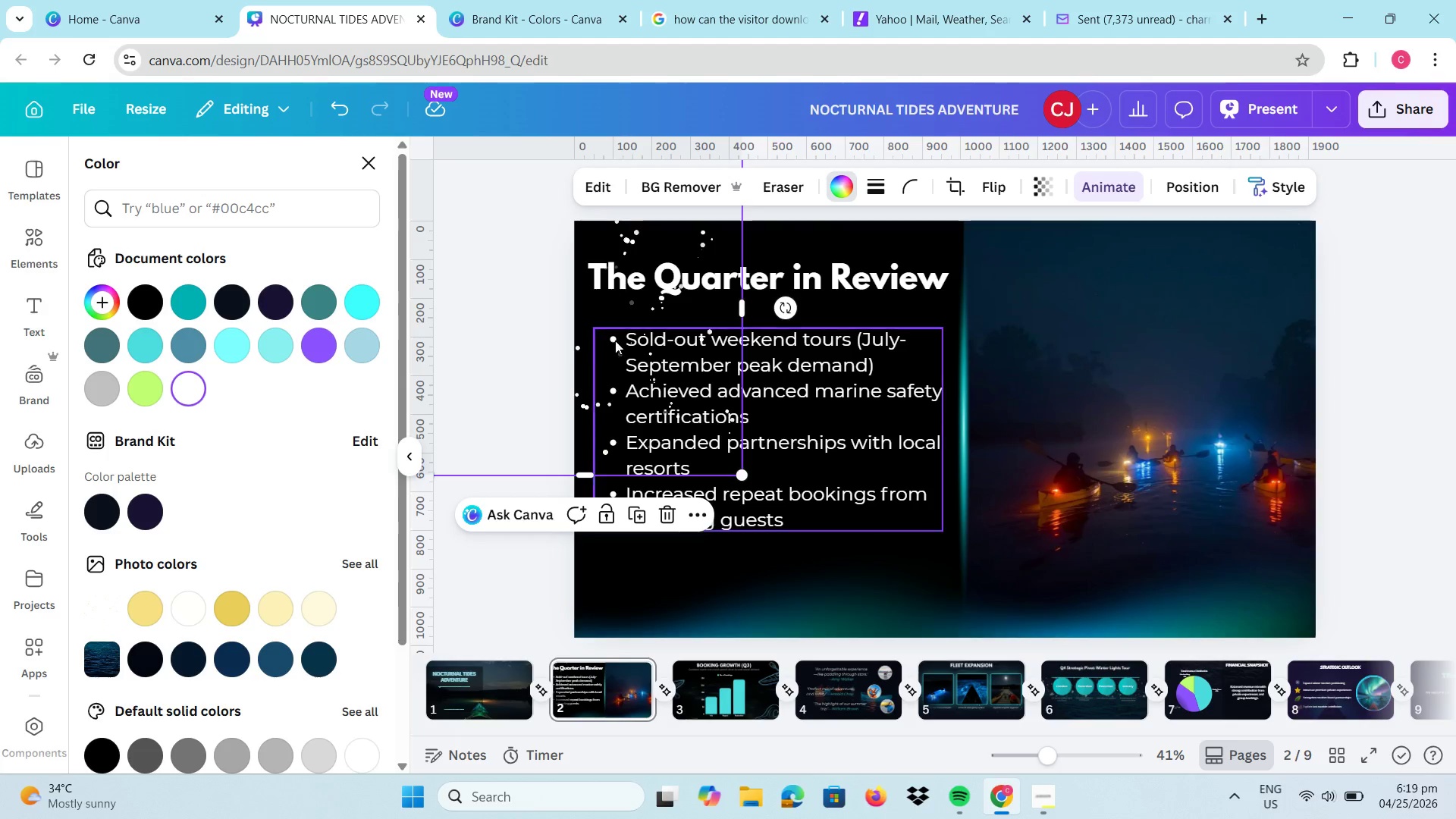 
left_click_drag(start_coordinate=[604, 334], to_coordinate=[664, 591])
 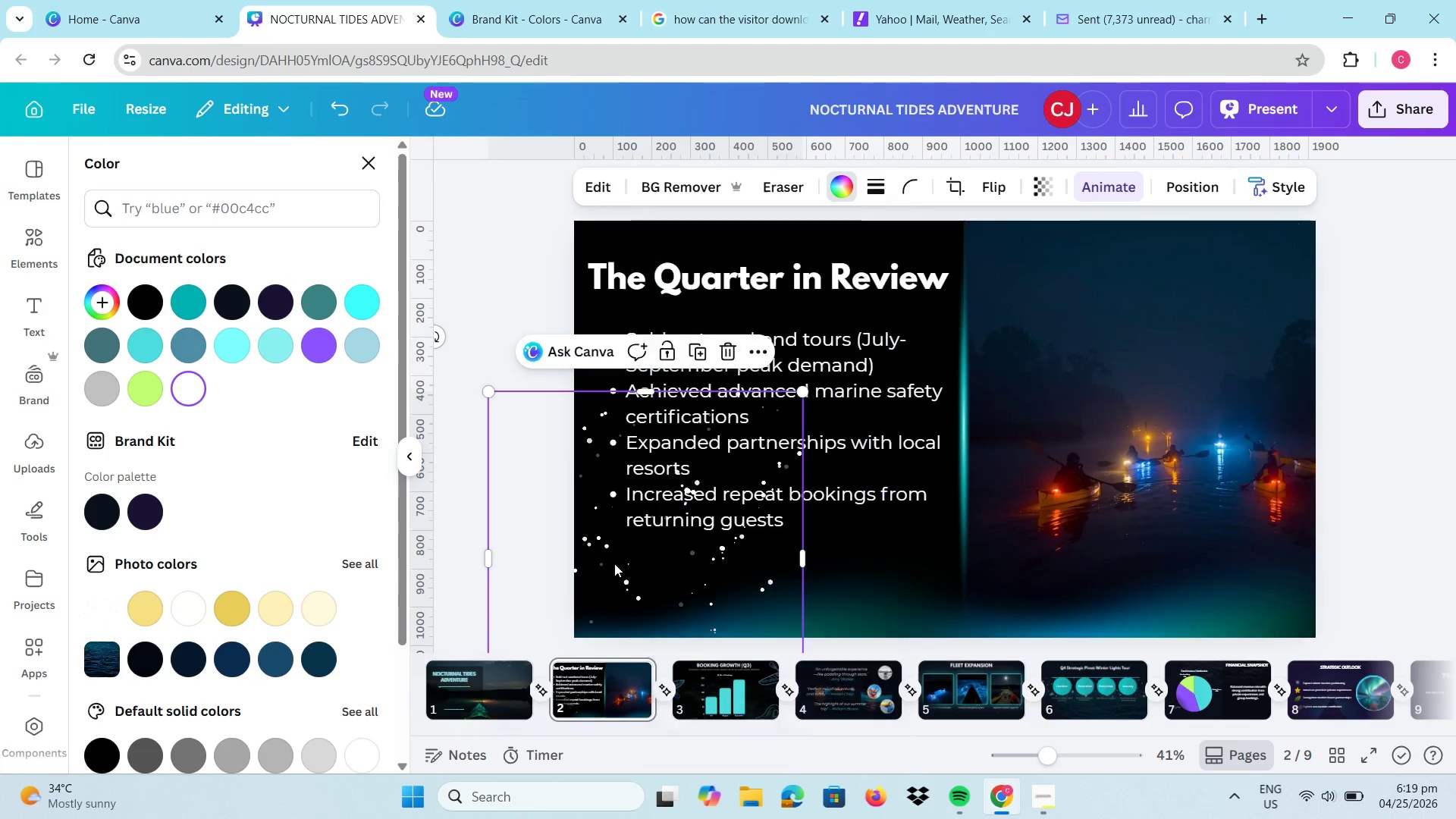 
left_click([614, 563])
 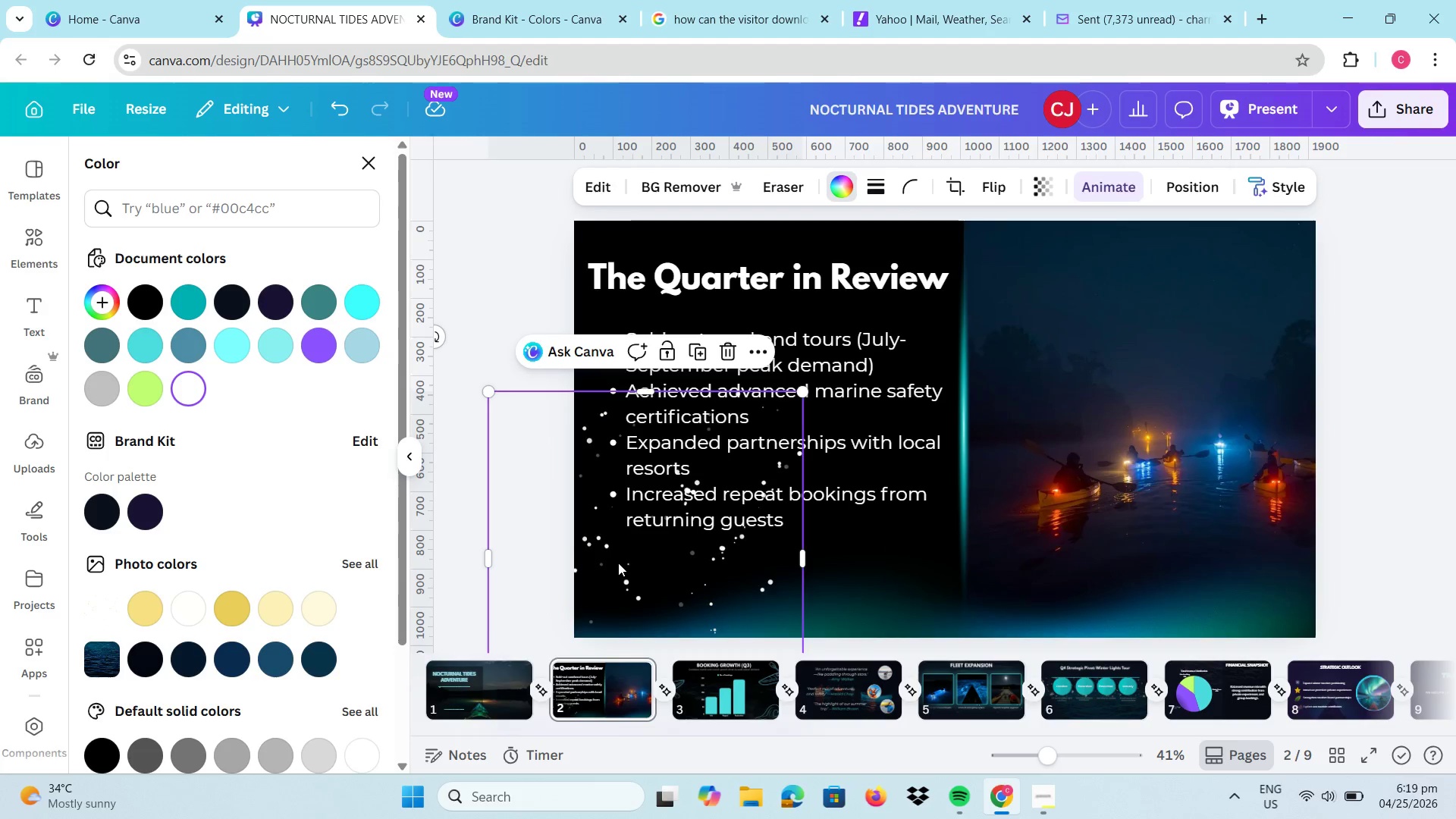 
left_click_drag(start_coordinate=[618, 563], to_coordinate=[649, 296])
 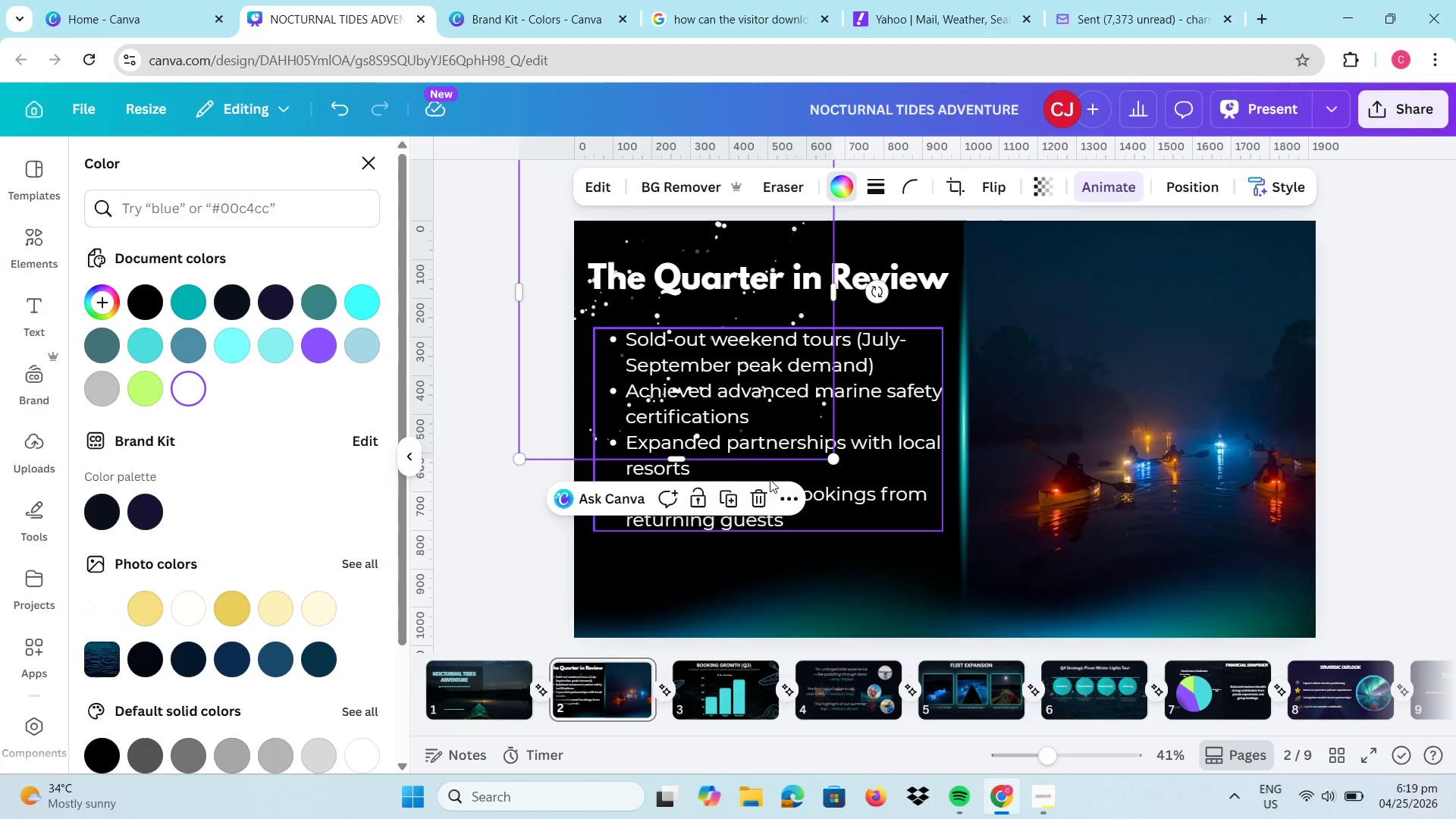 
left_click([753, 507])
 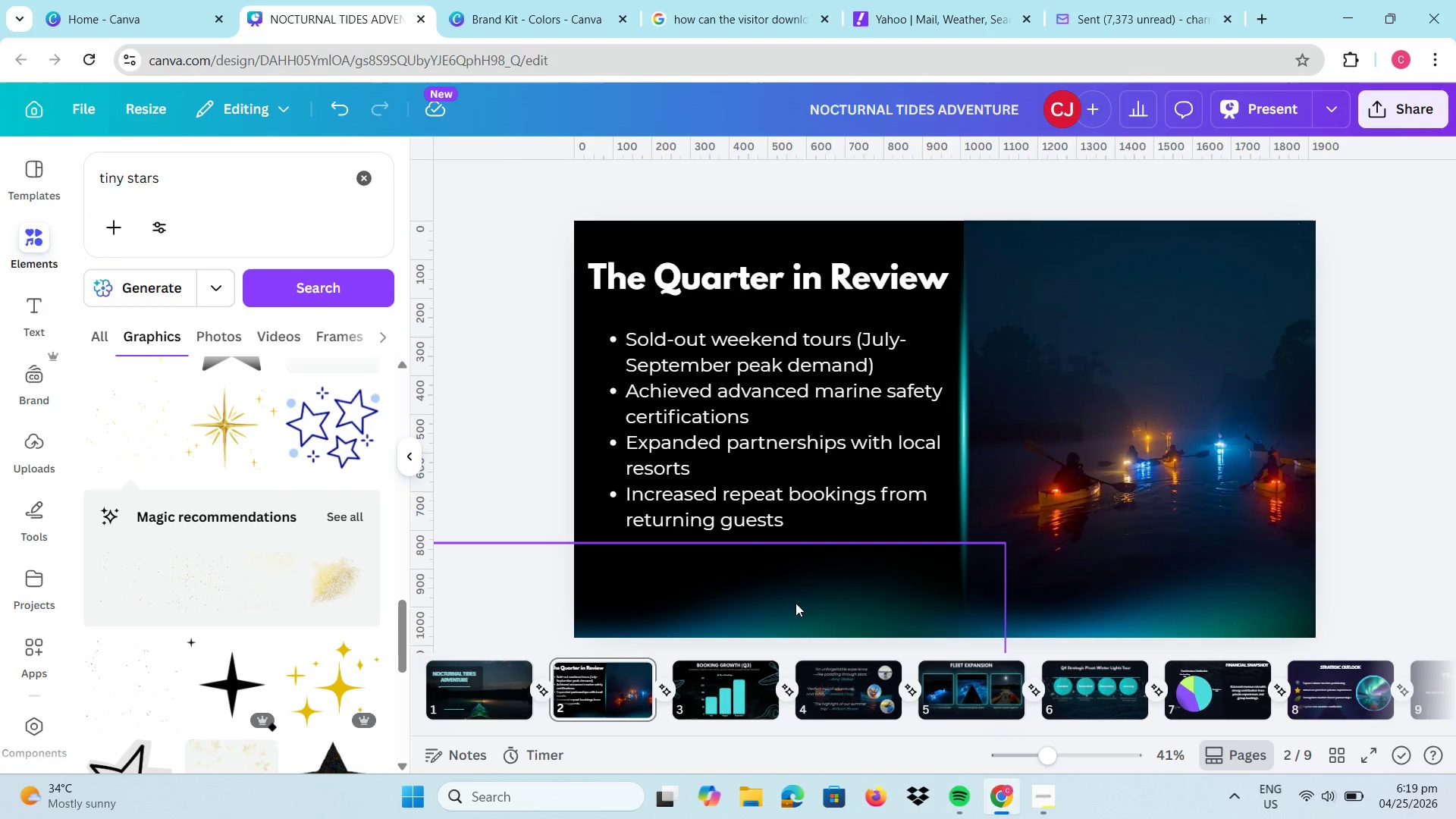 
left_click_drag(start_coordinate=[795, 607], to_coordinate=[766, 595])
 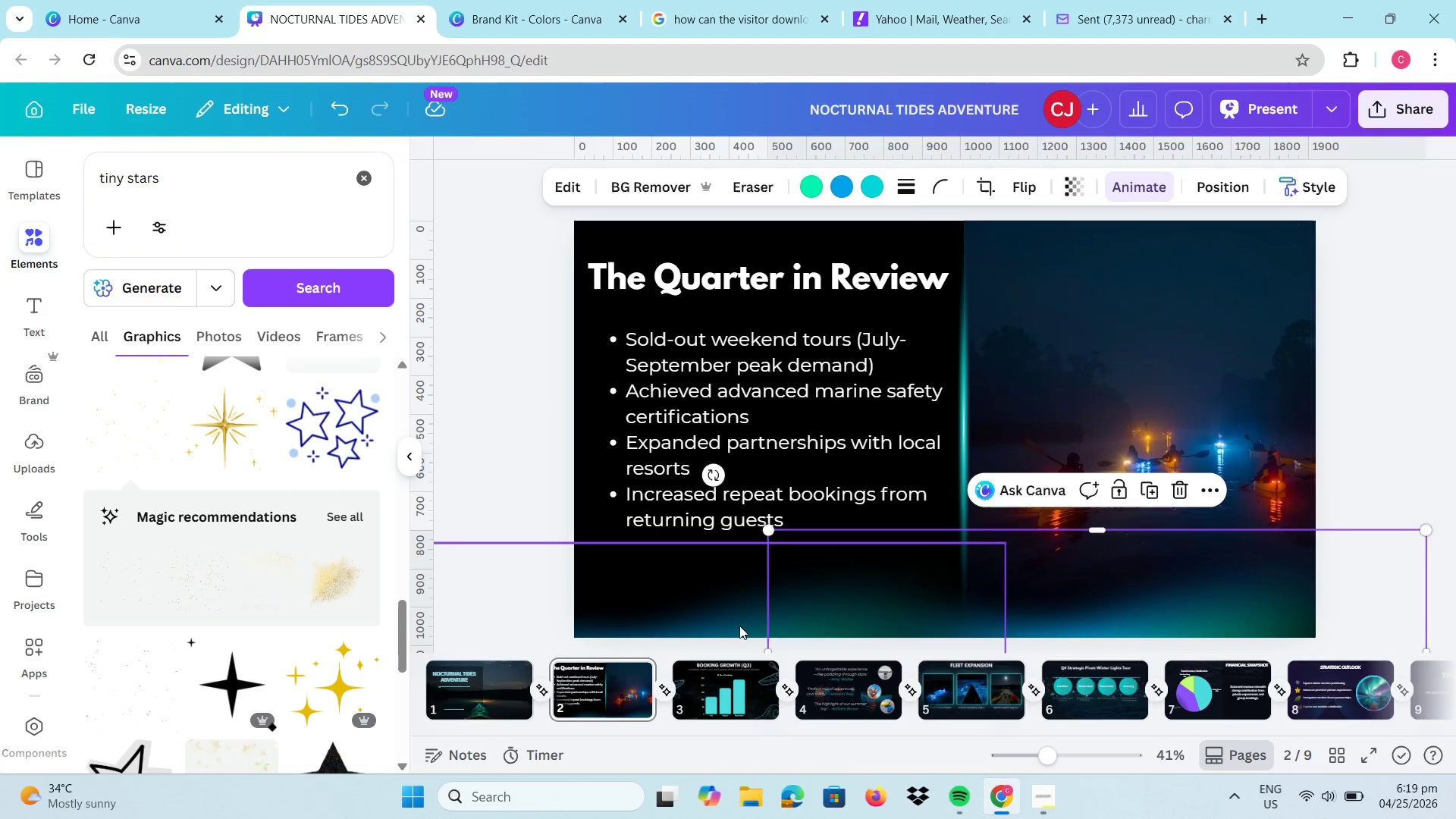 
left_click([739, 626])
 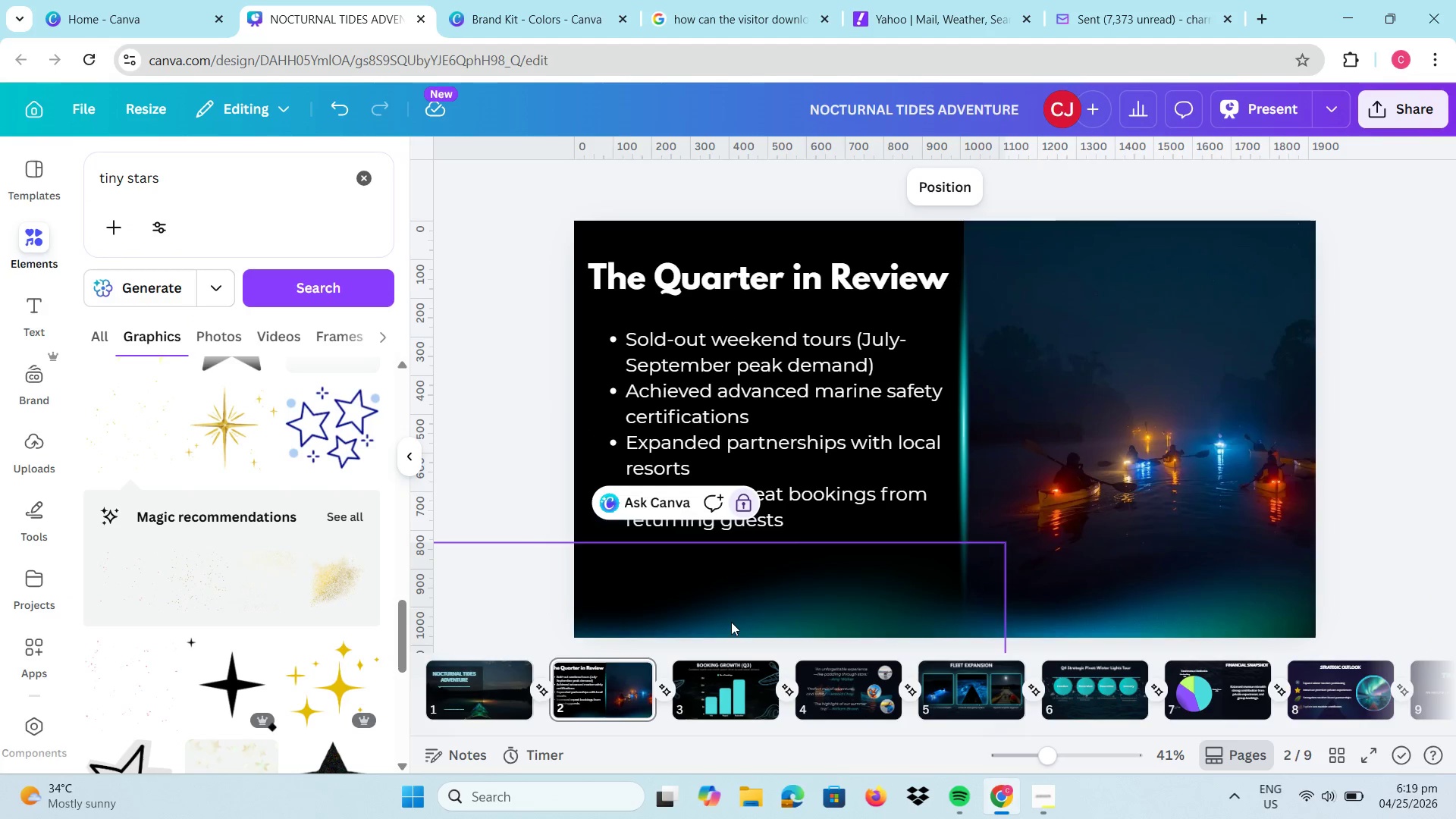 
left_click_drag(start_coordinate=[731, 623], to_coordinate=[699, 617])
 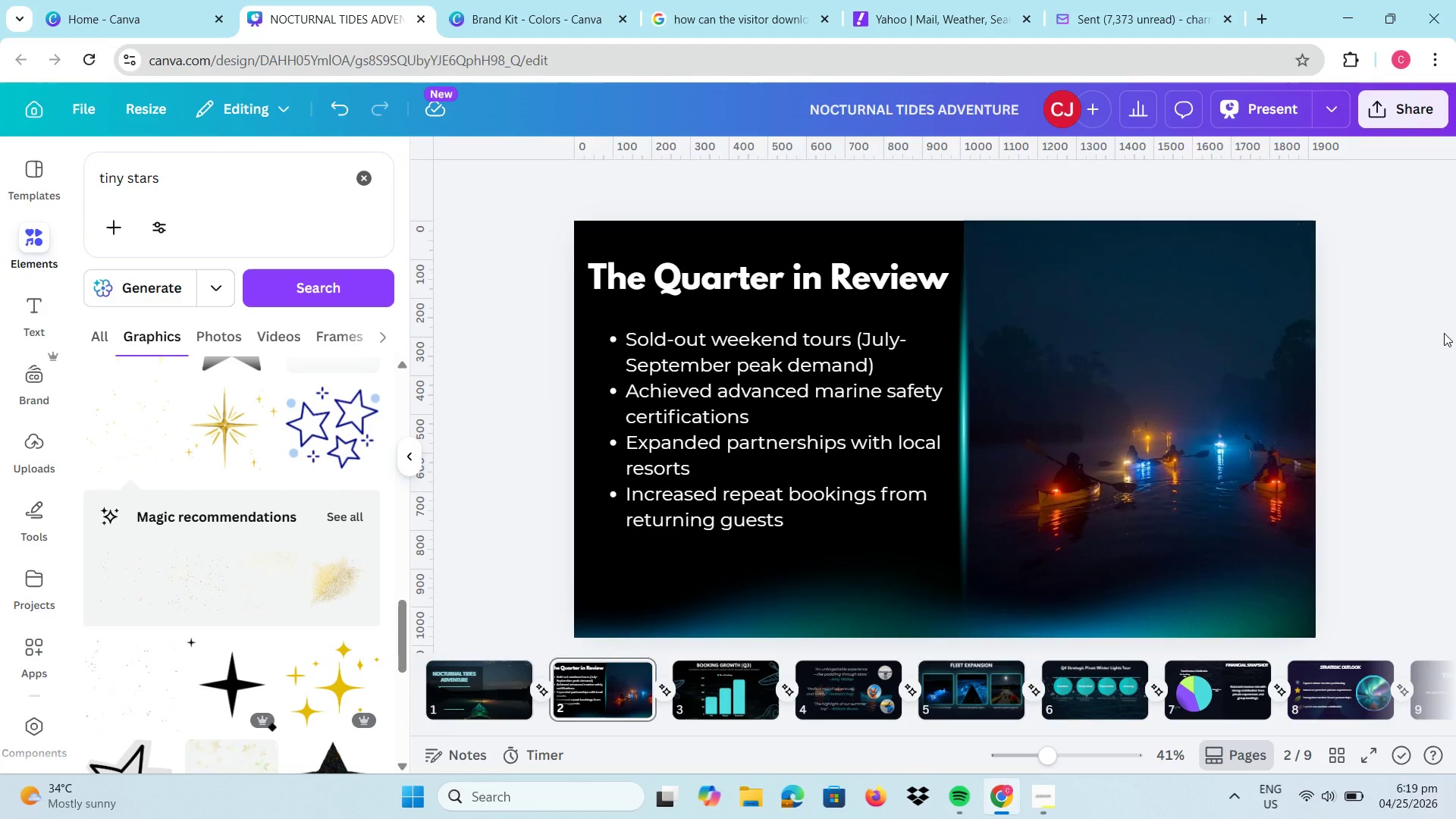 
left_click([742, 407])
 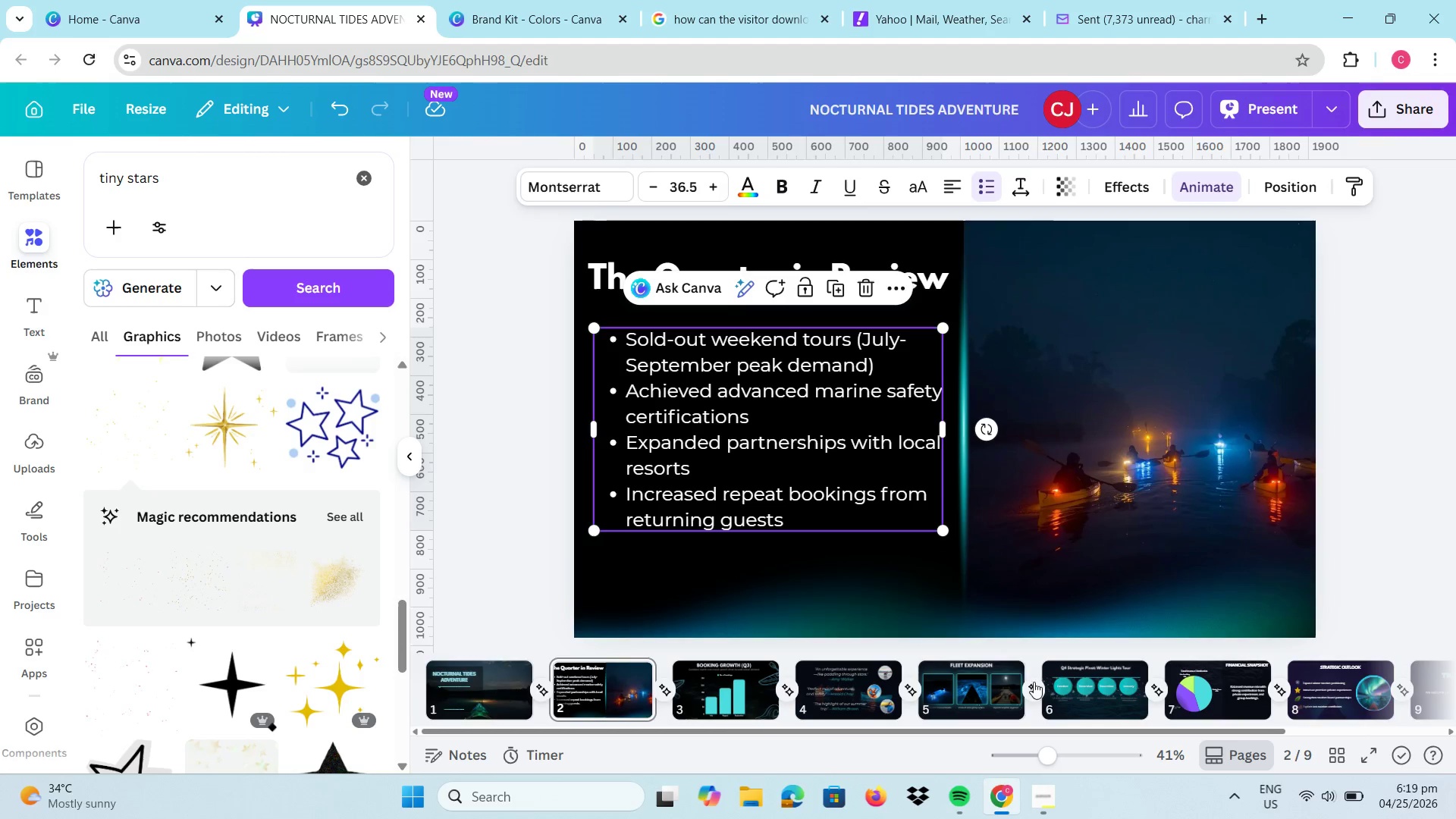 
left_click([1226, 686])
 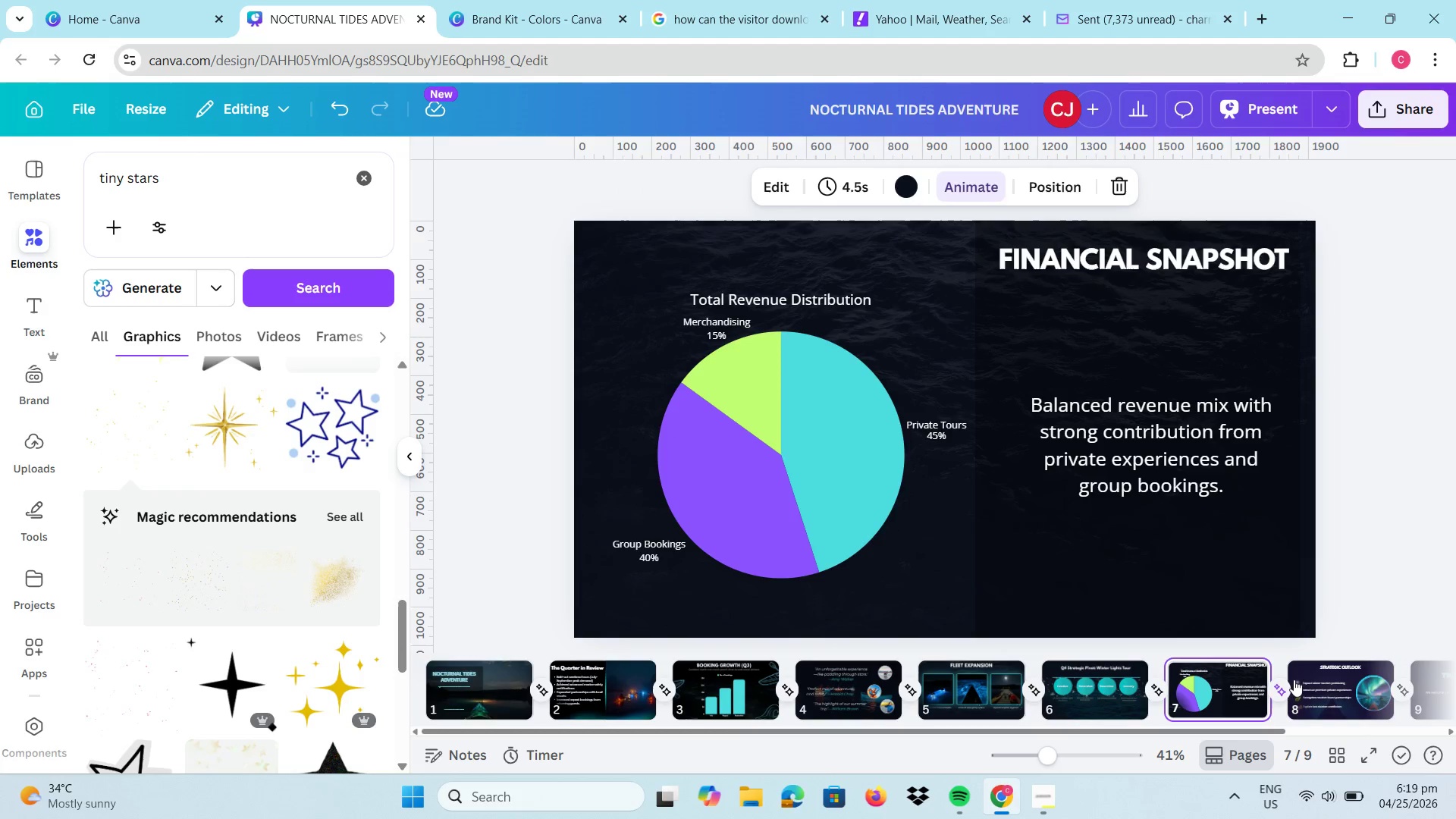 
left_click([1185, 263])
 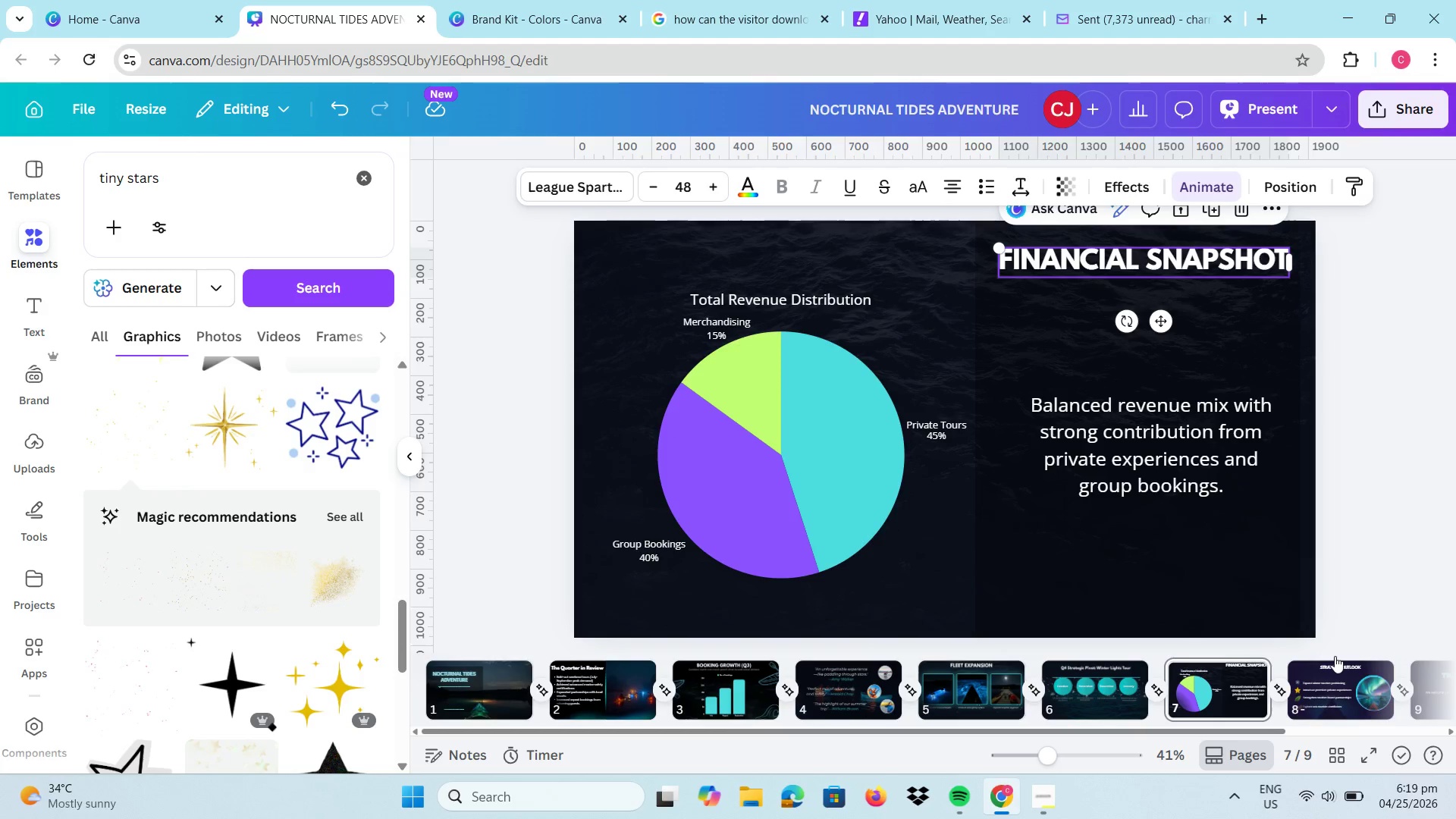 
left_click([968, 676])
 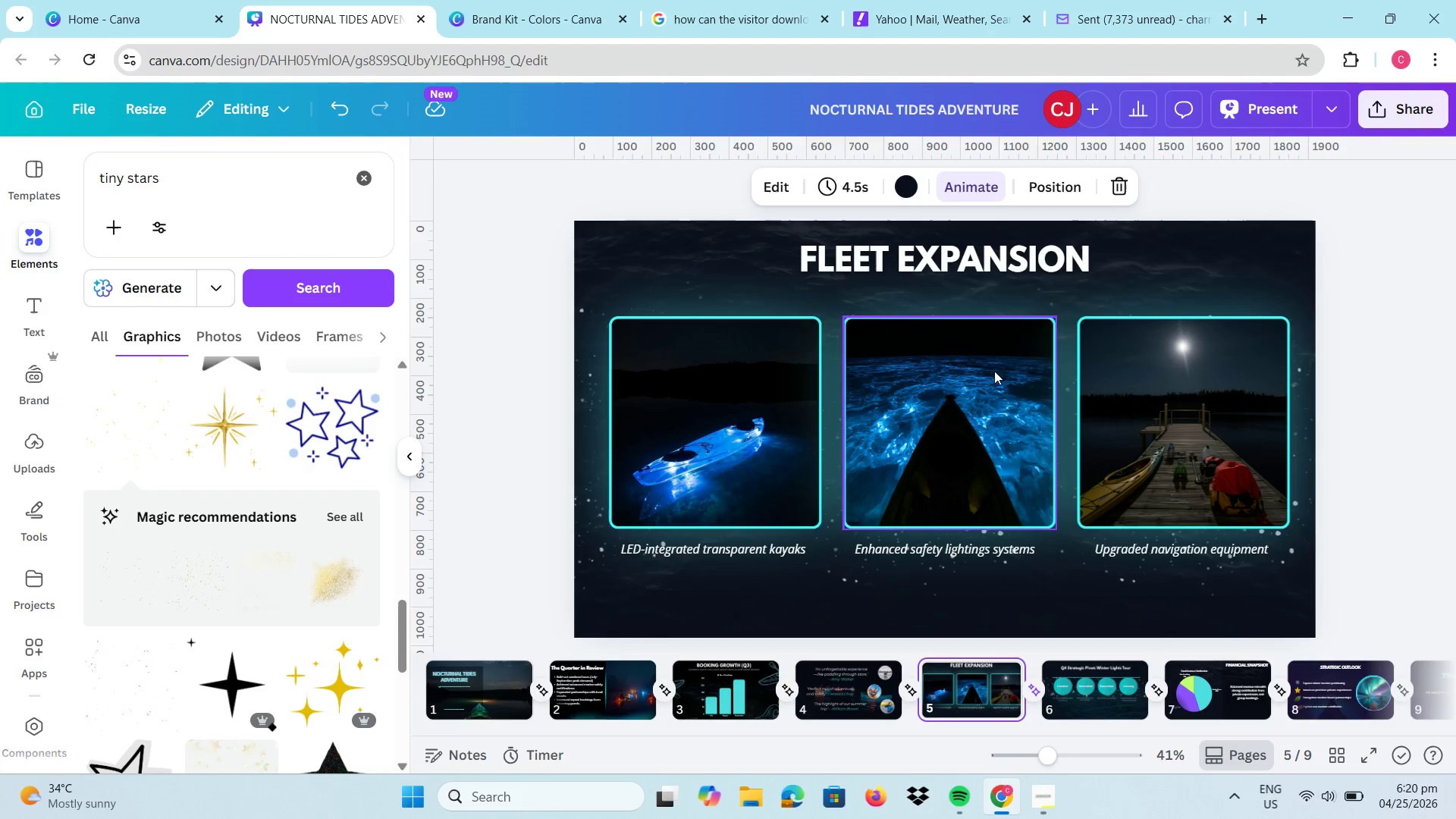 
left_click([957, 260])
 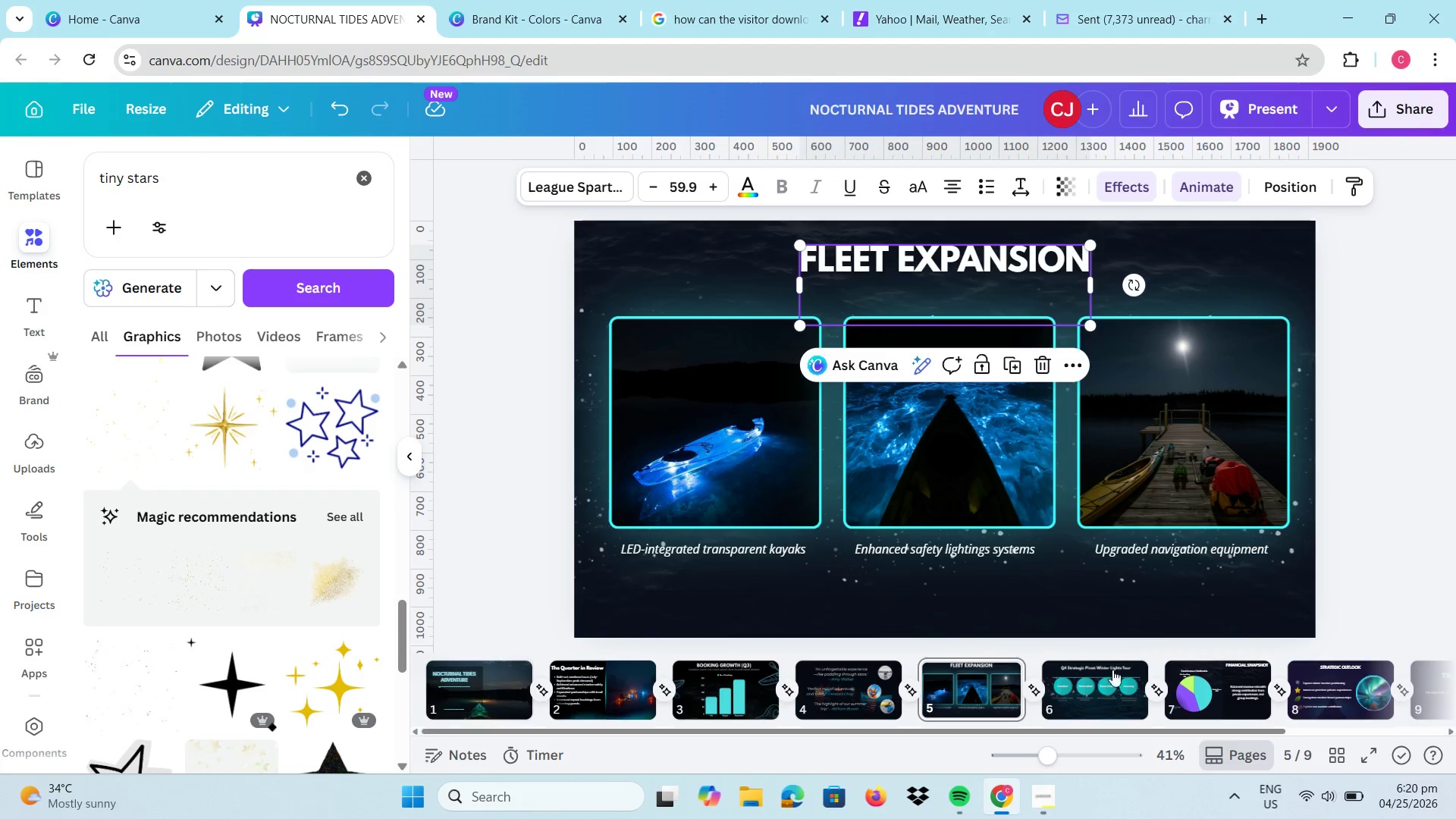 
left_click([1117, 681])
 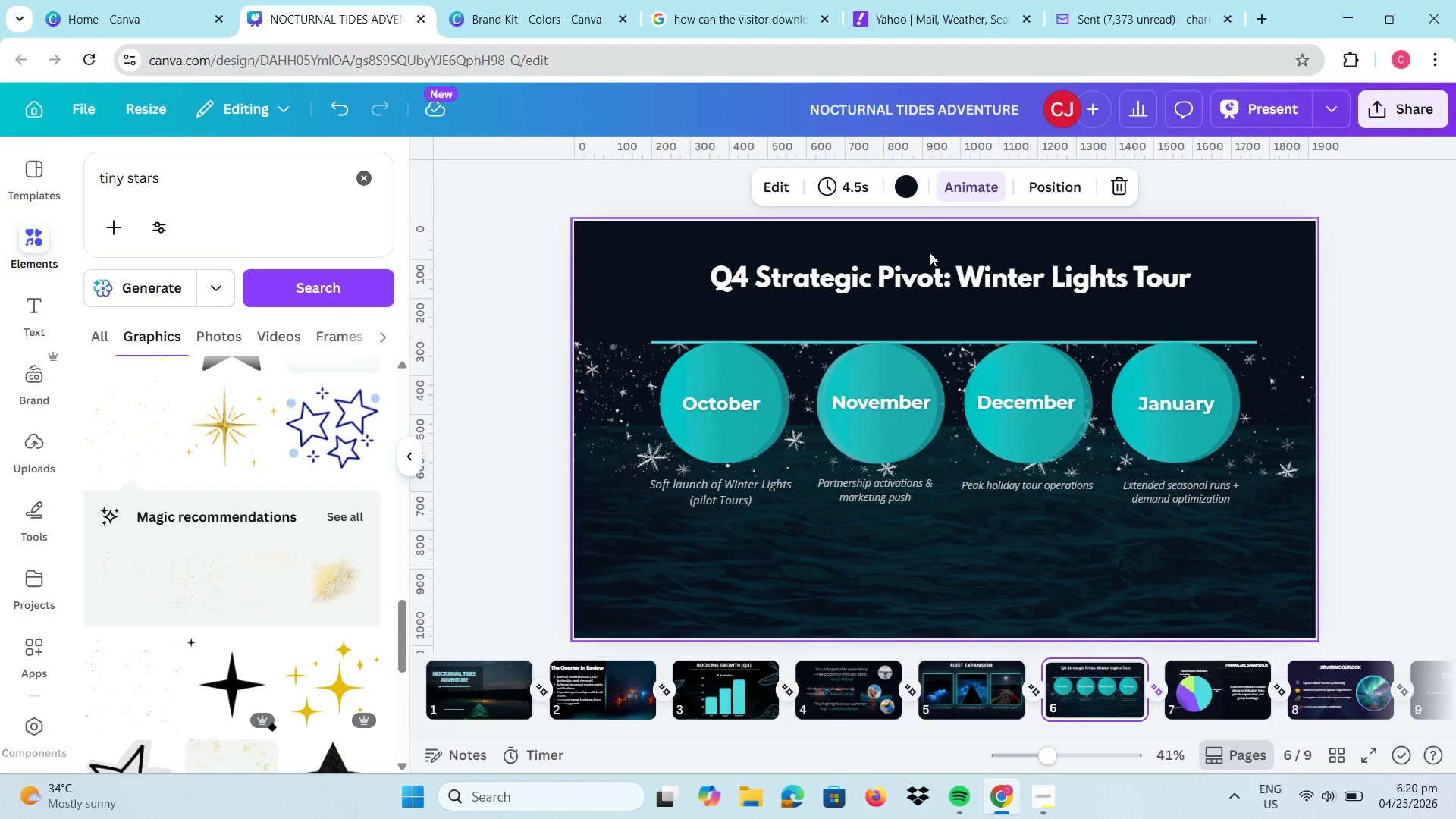 
left_click([933, 268])
 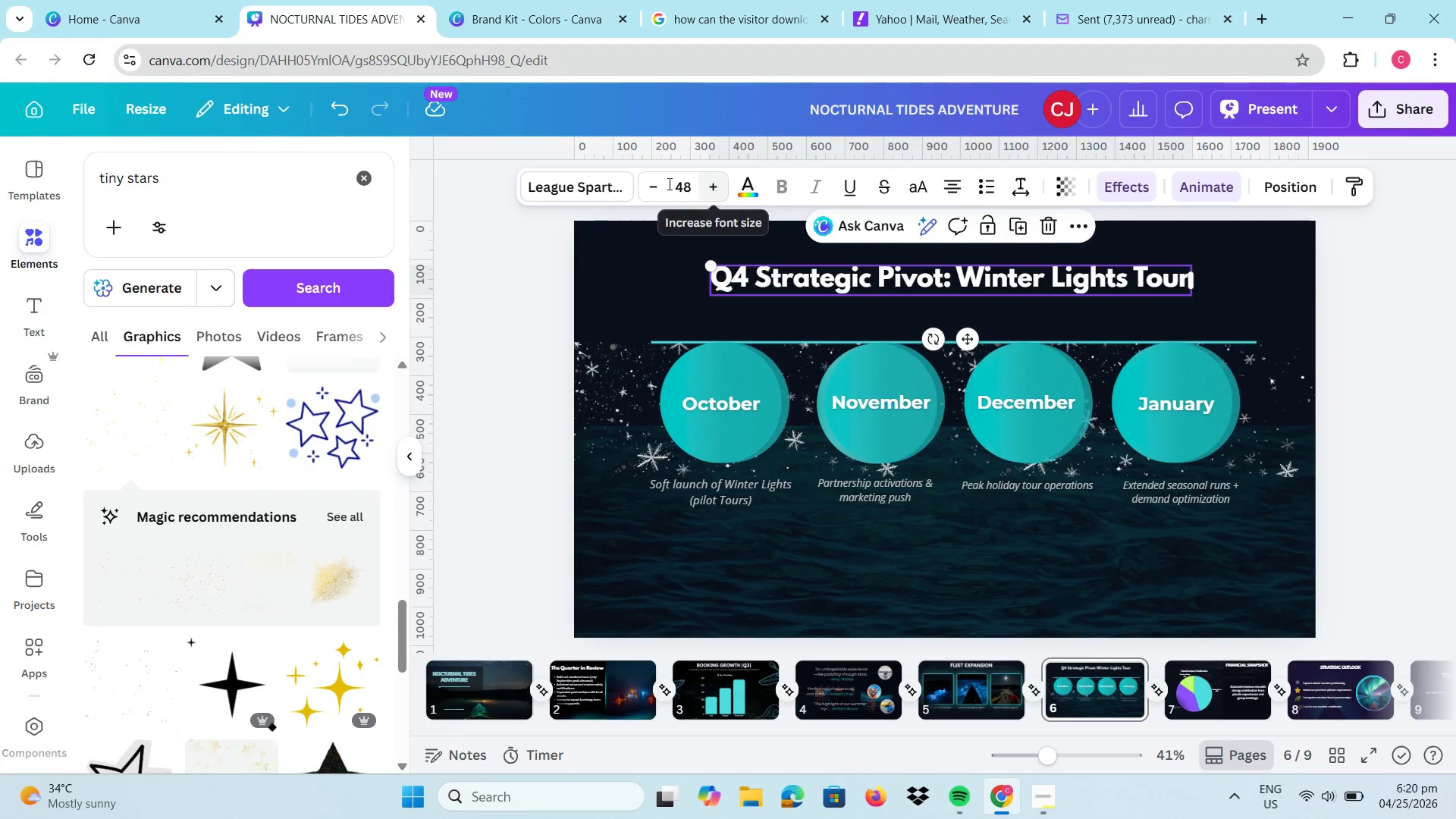 
left_click_drag(start_coordinate=[672, 187], to_coordinate=[701, 194])
 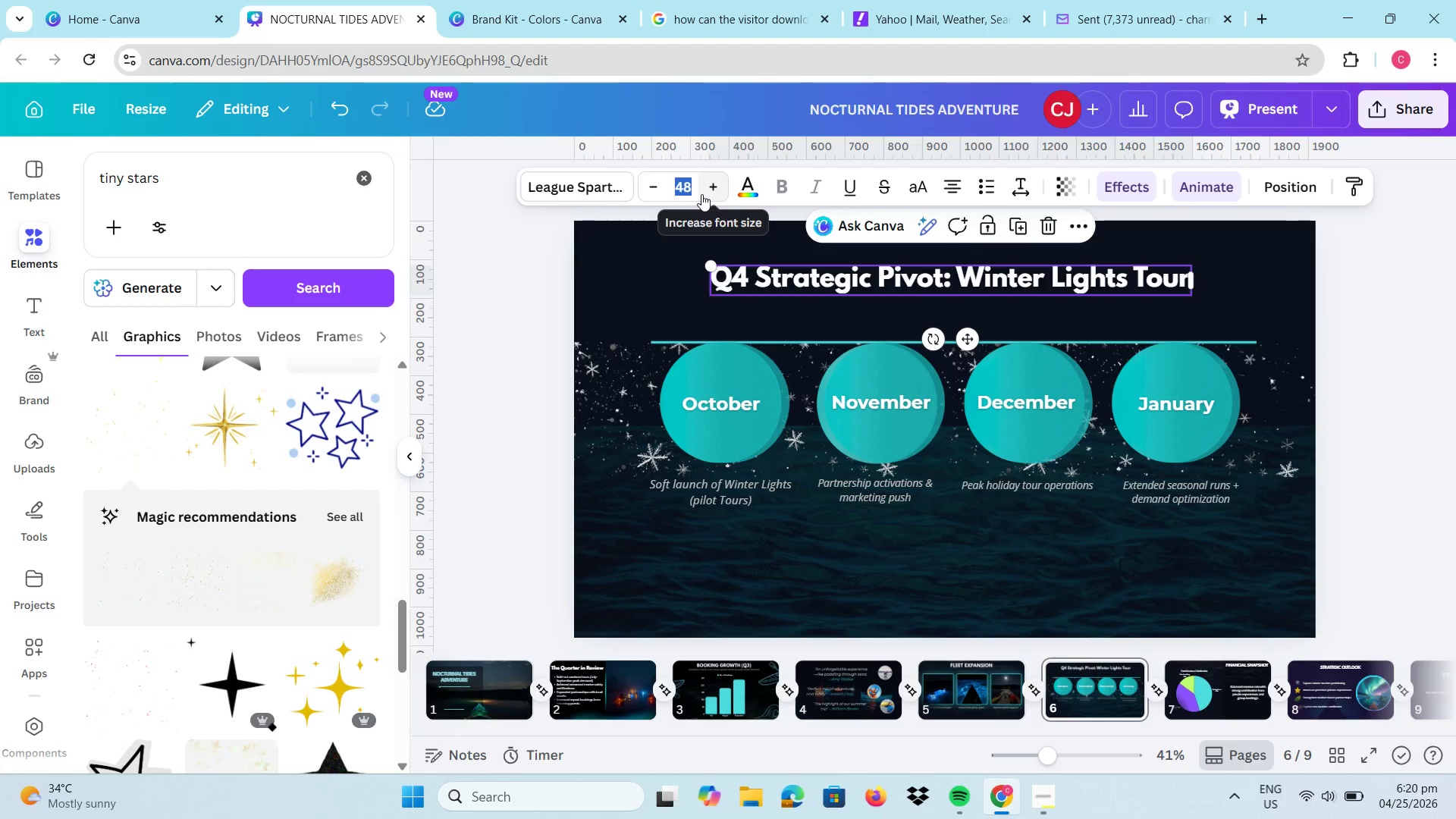 
key(Numpad5)
 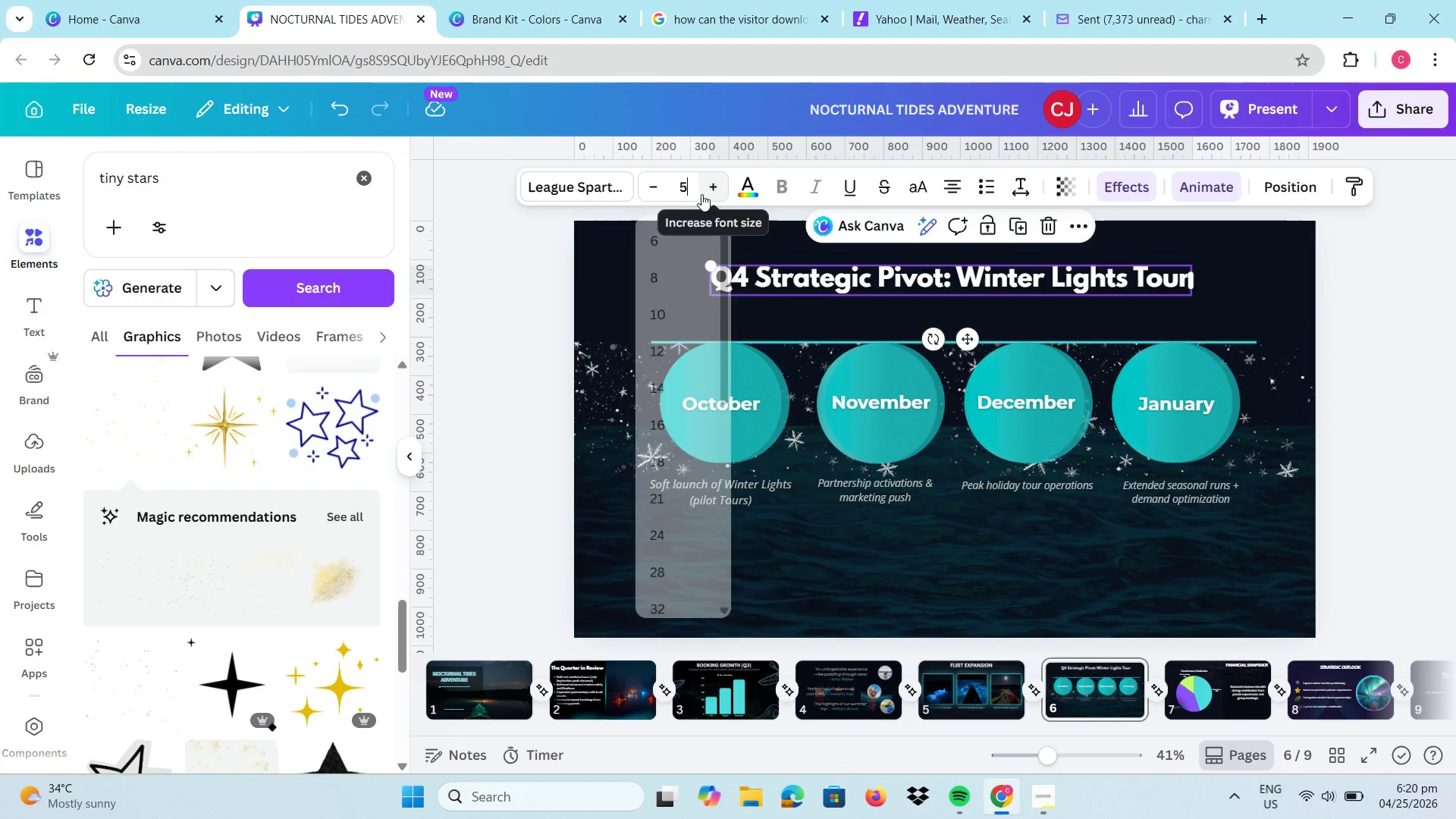 
key(Numpad9)
 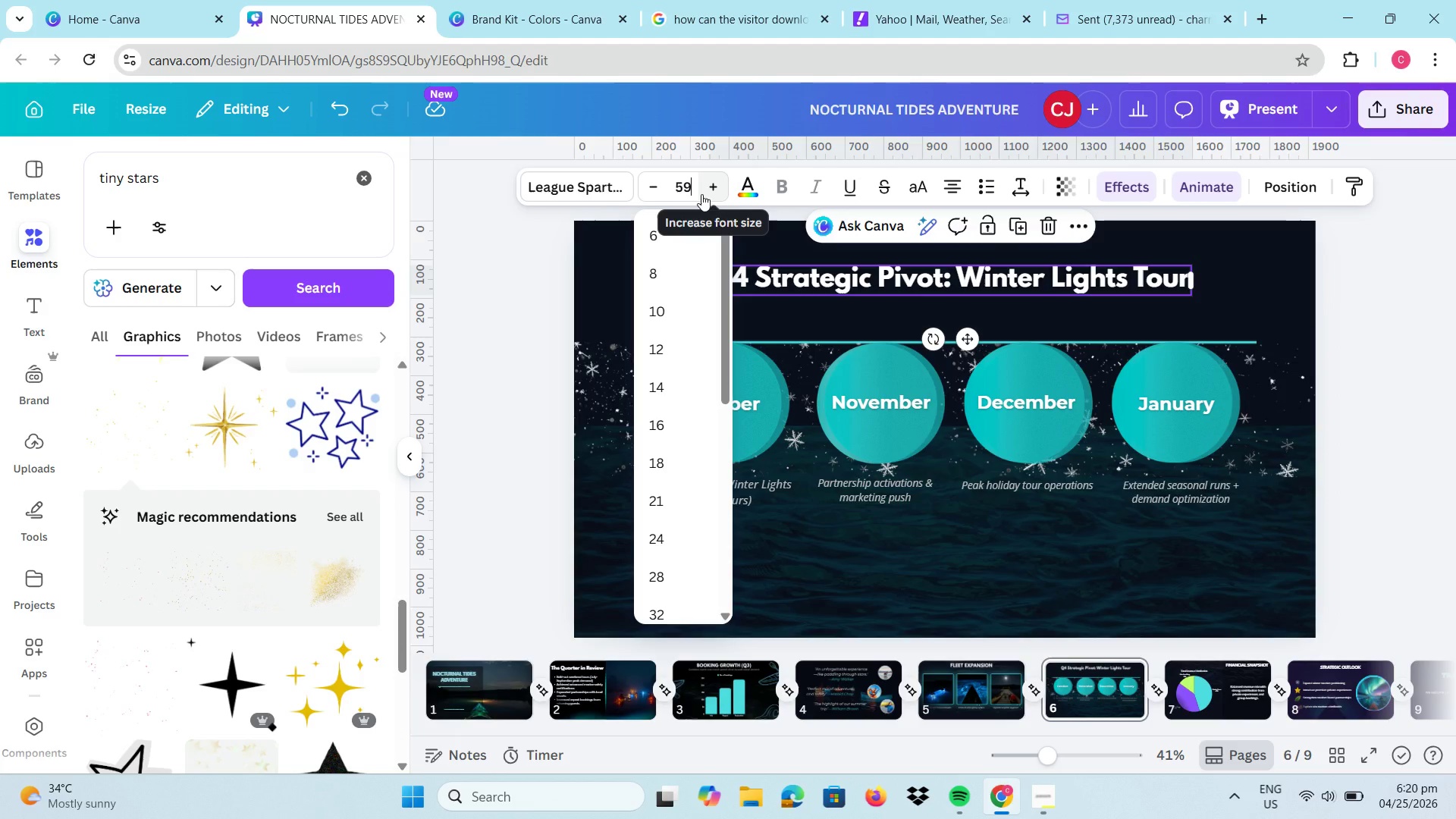 
key(NumpadEnter)
 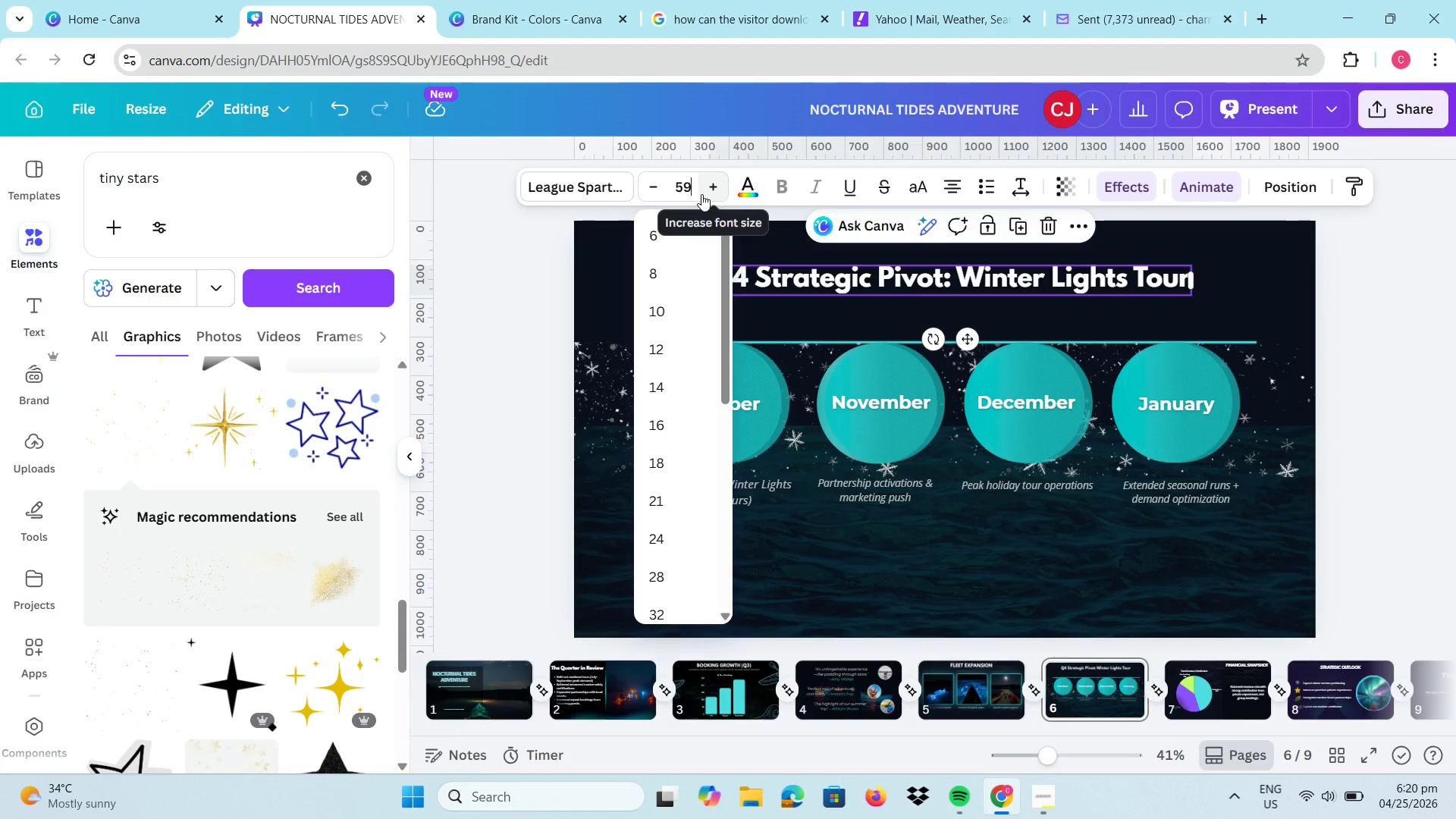 
key(Enter)
 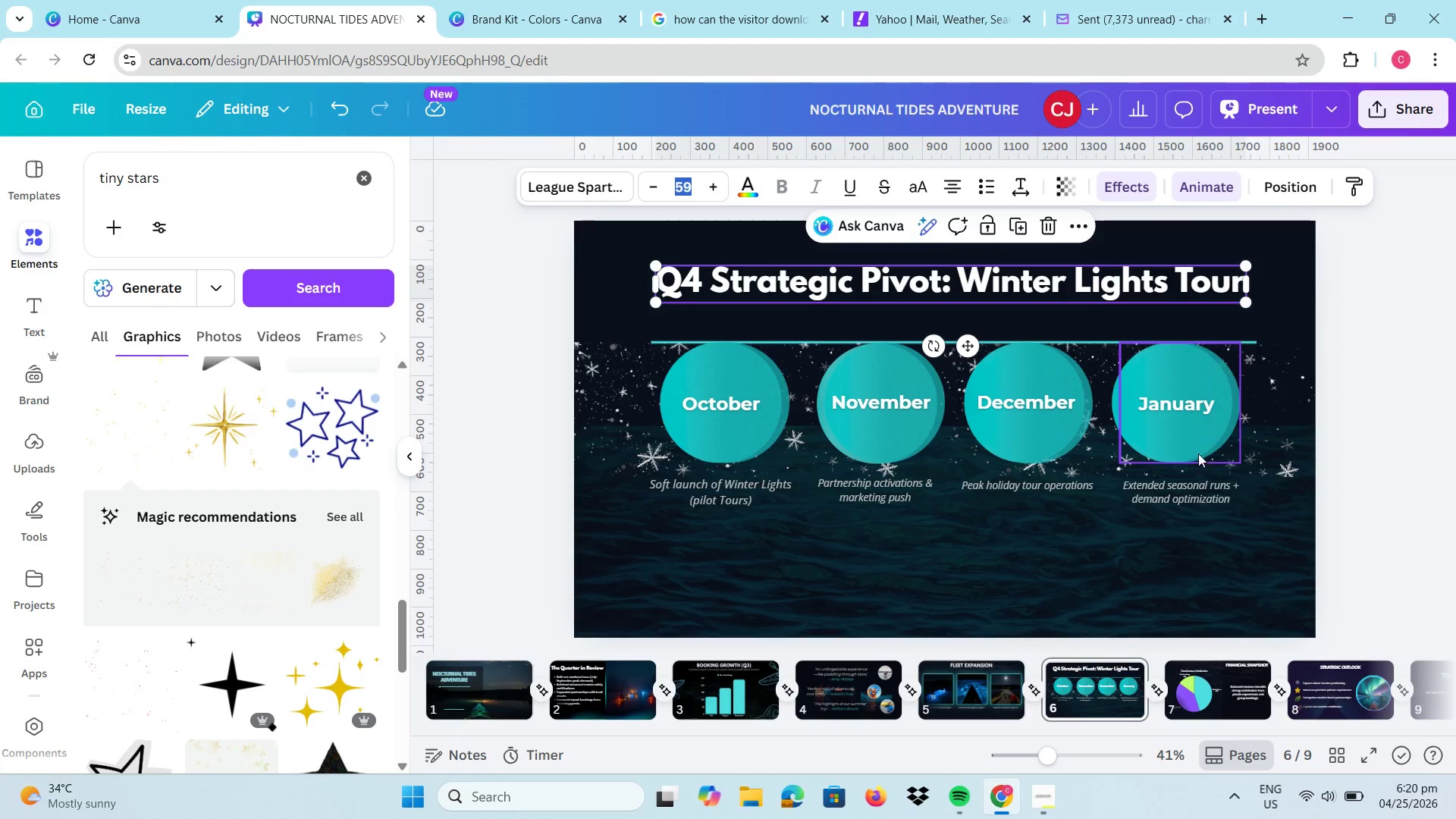 
left_click([1147, 549])
 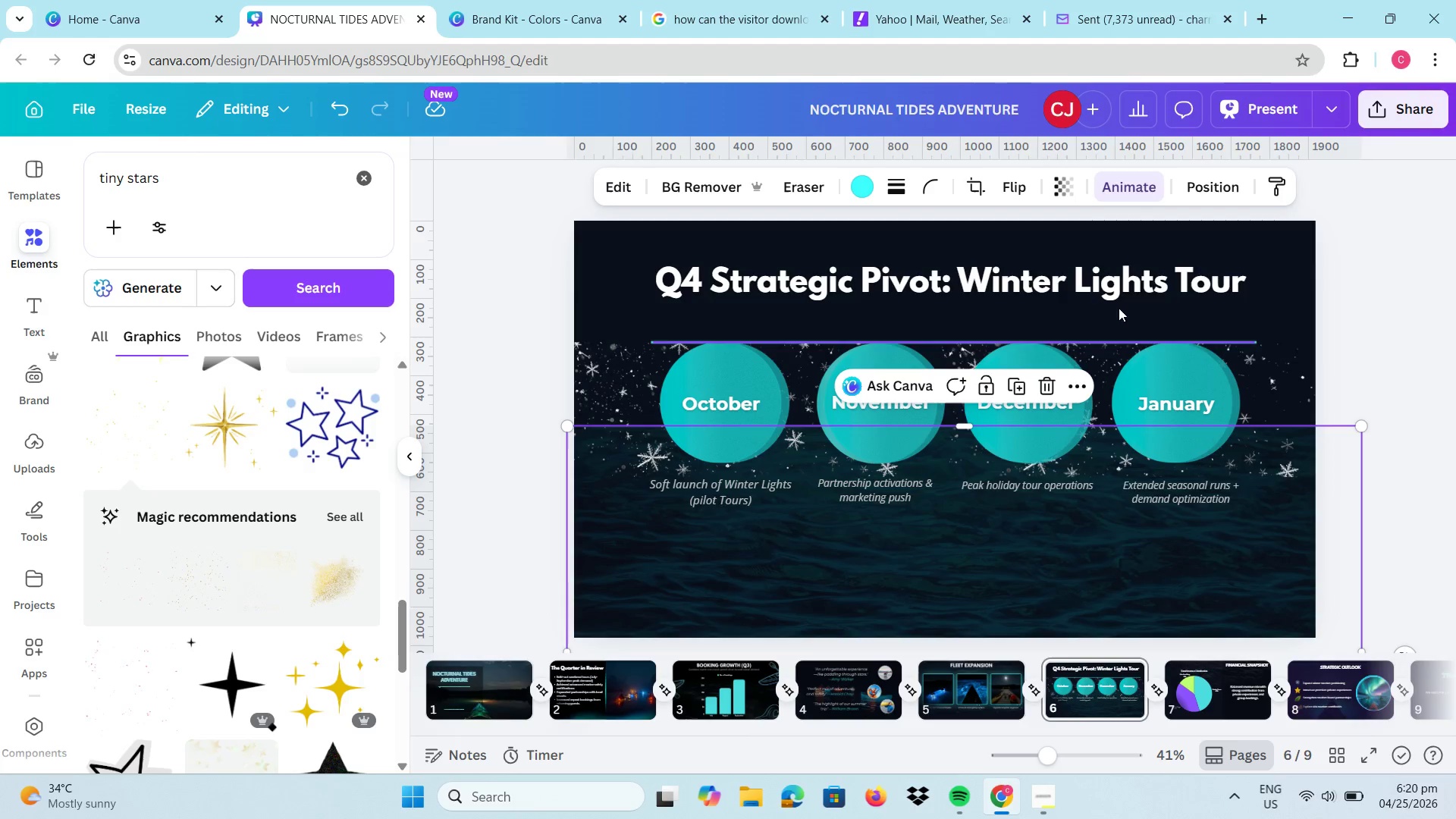 
left_click([1117, 290])
 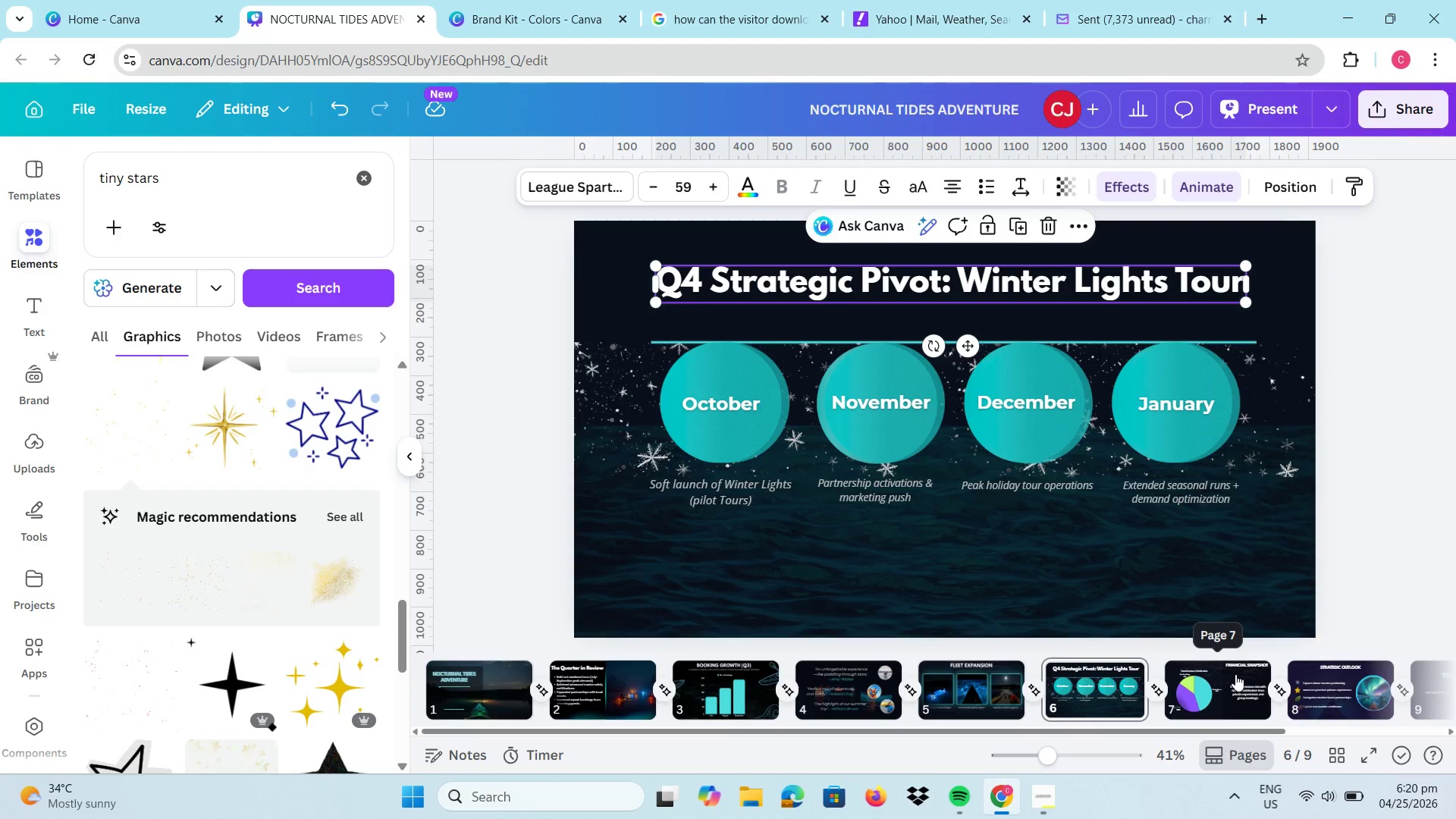 
left_click([1235, 674])
 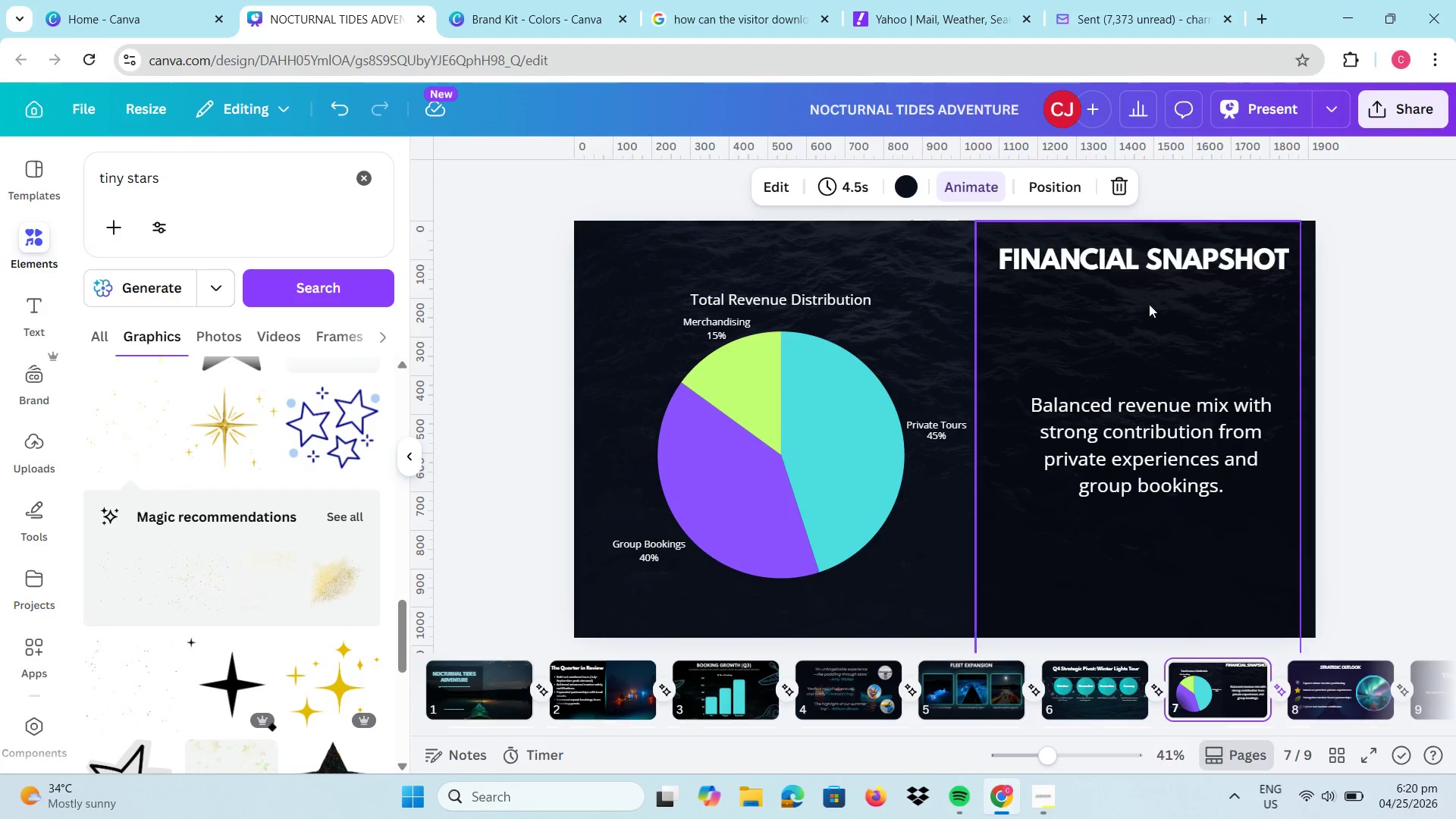 
left_click([1131, 249])
 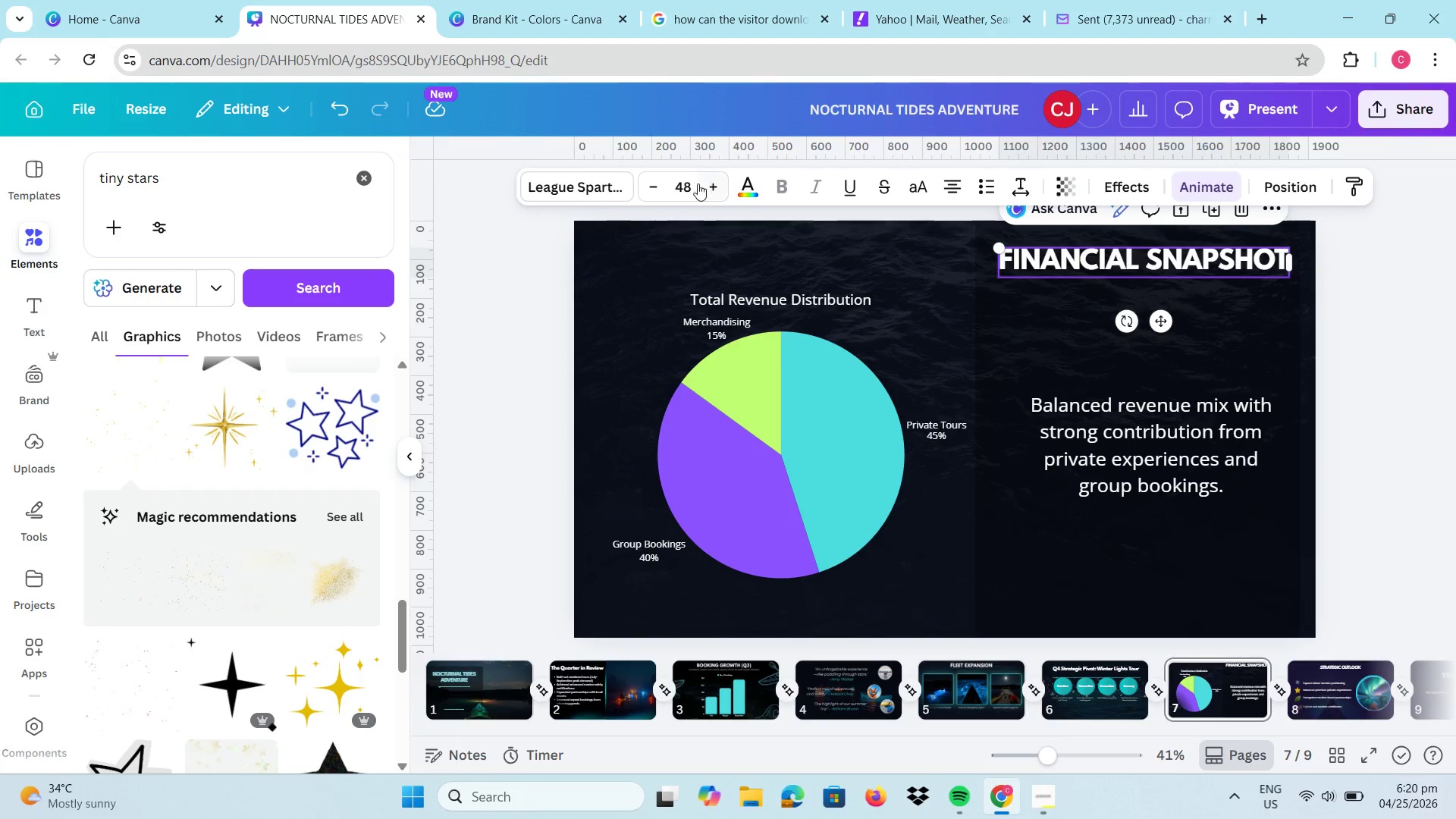 
left_click([694, 185])
 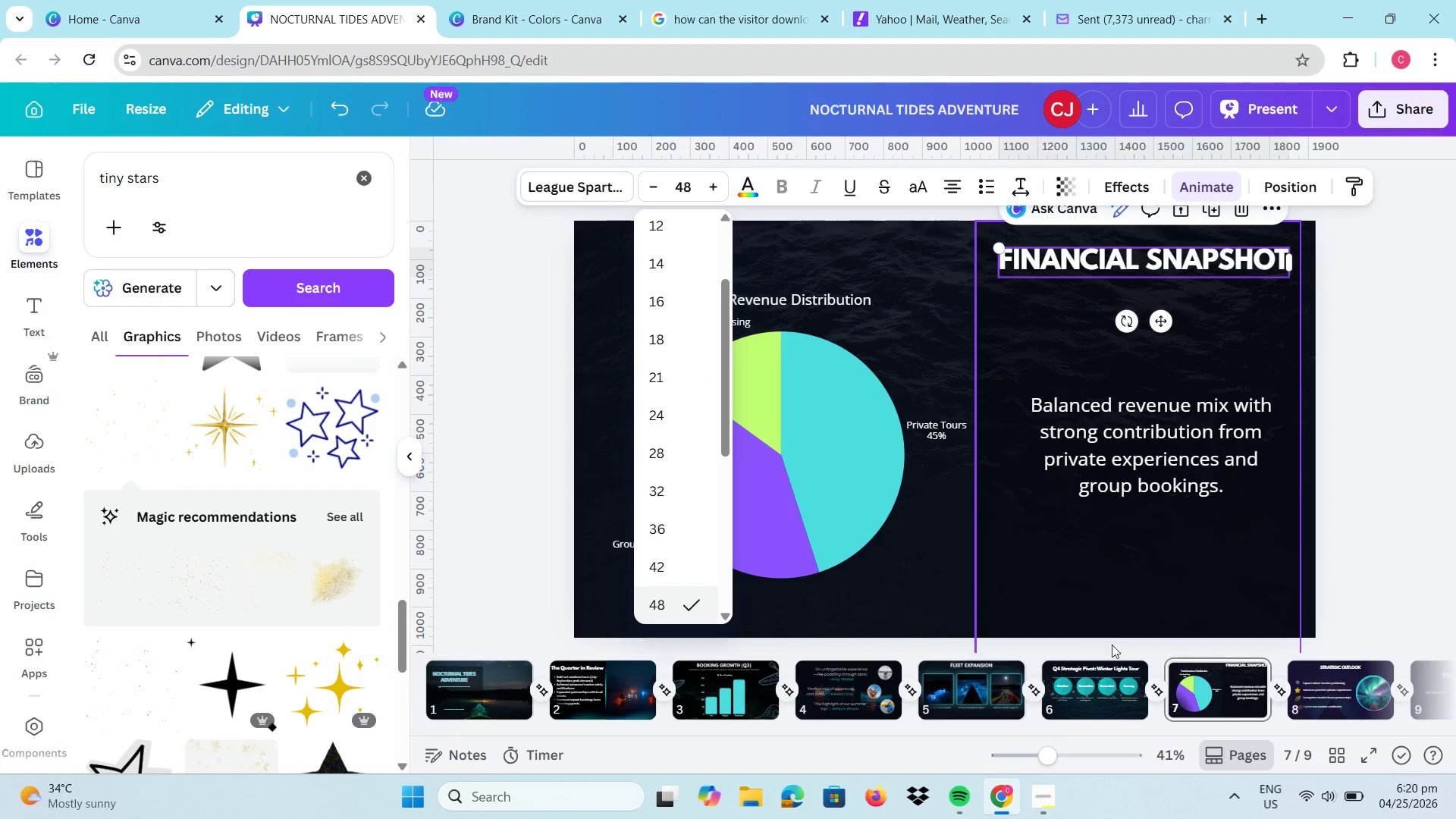 
left_click([1113, 688])
 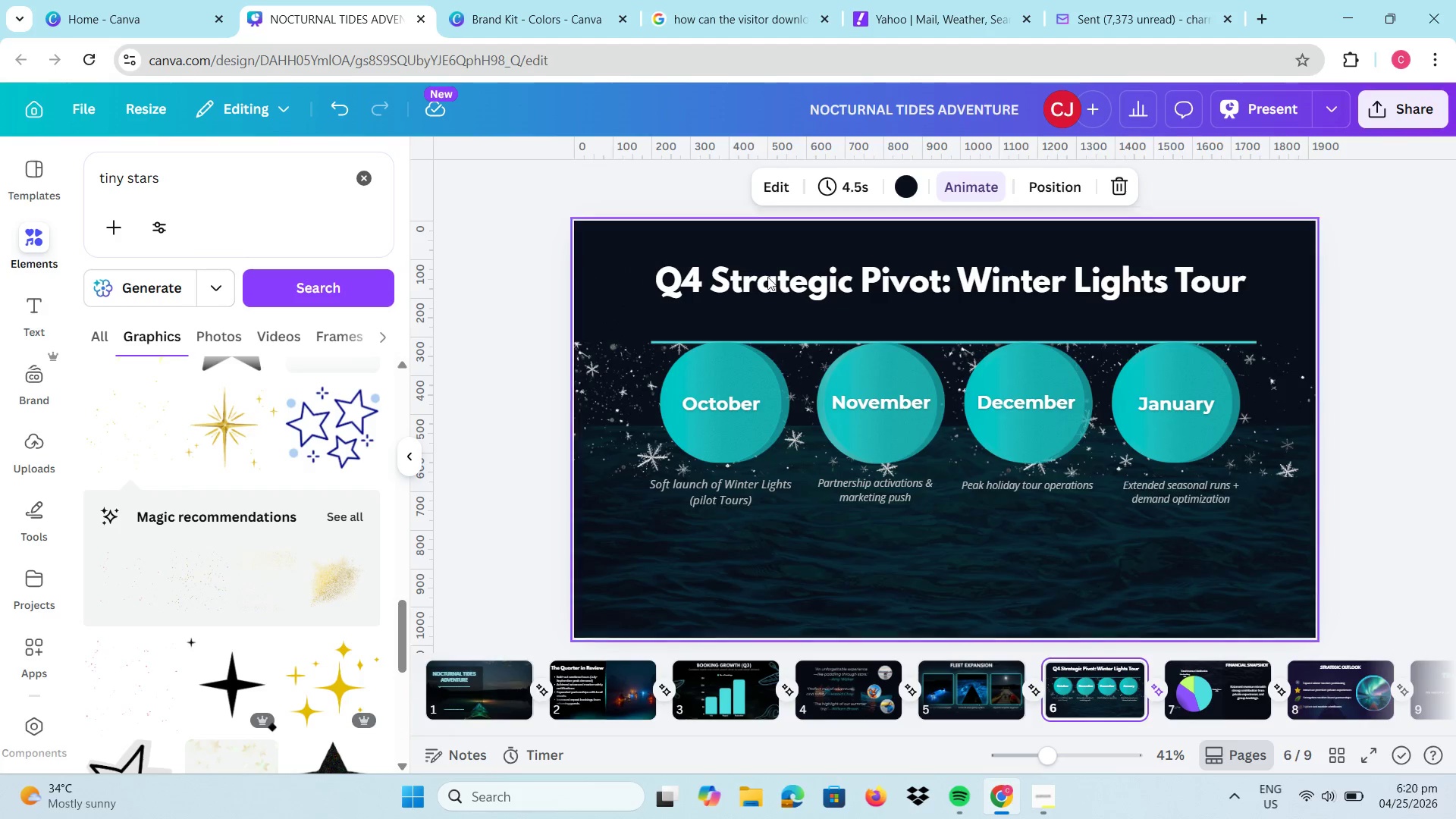 
left_click([771, 280])
 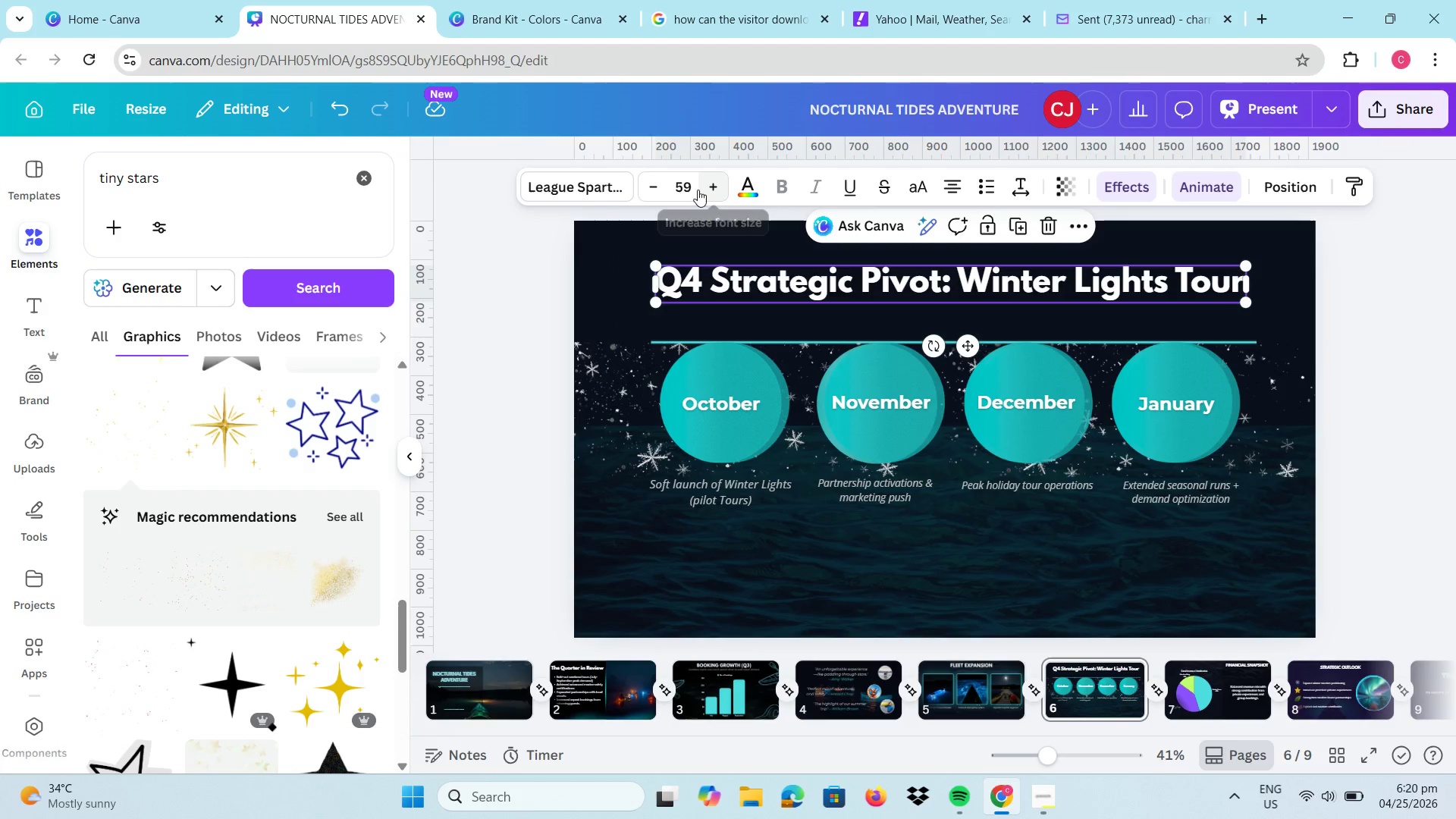 
left_click([692, 184])
 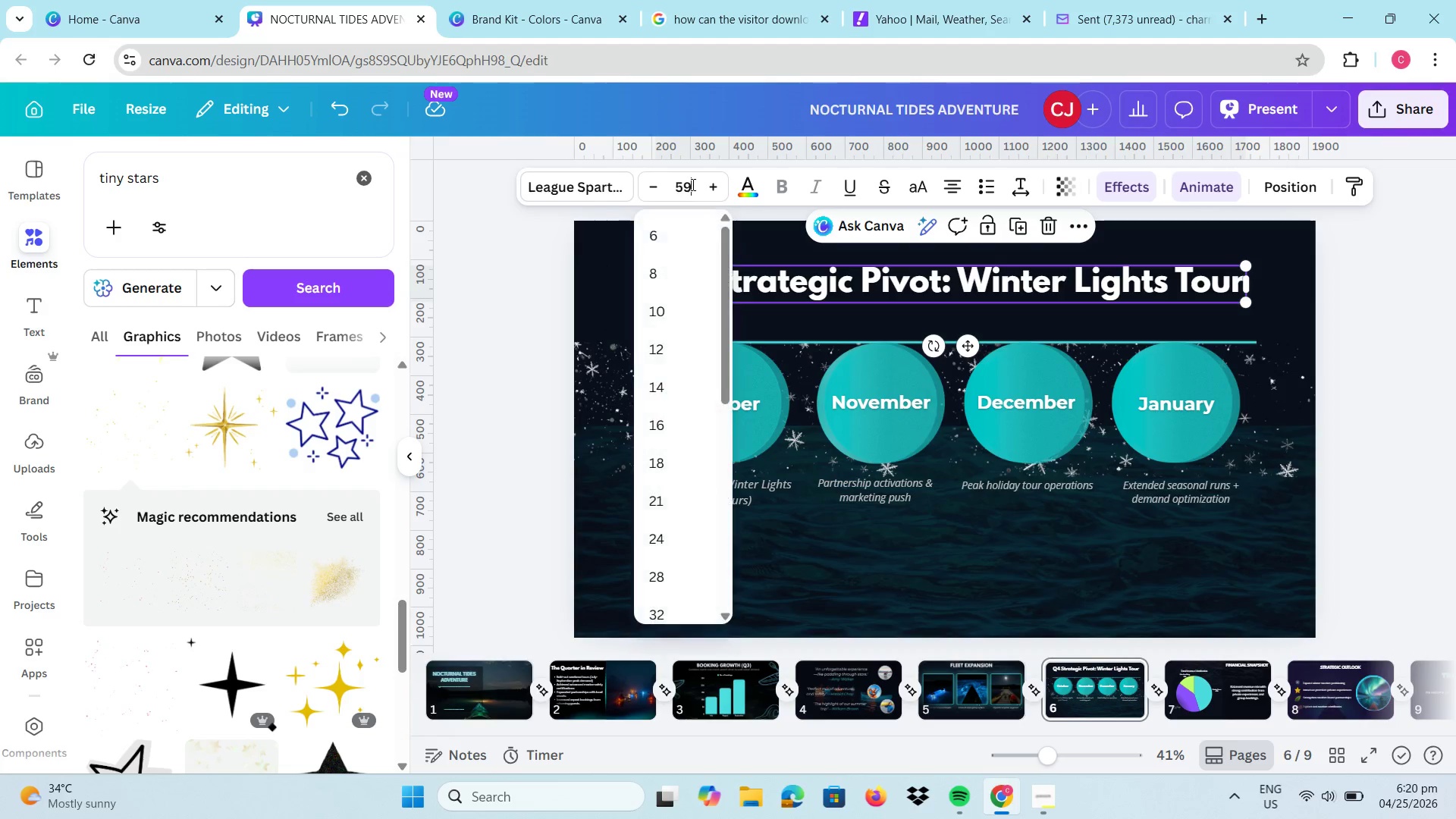 
left_click_drag(start_coordinate=[692, 184], to_coordinate=[677, 182])
 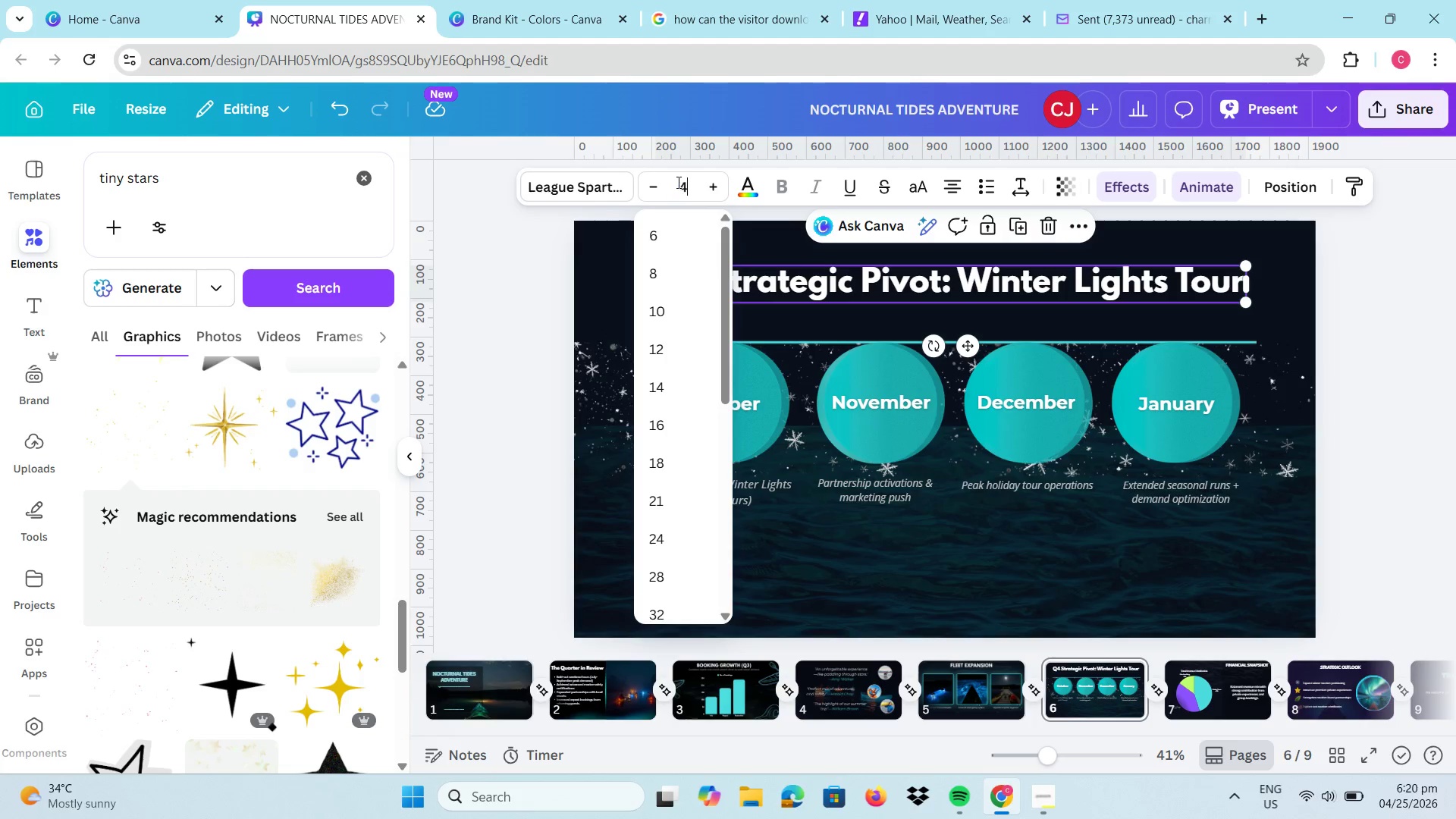 
key(Numpad4)
 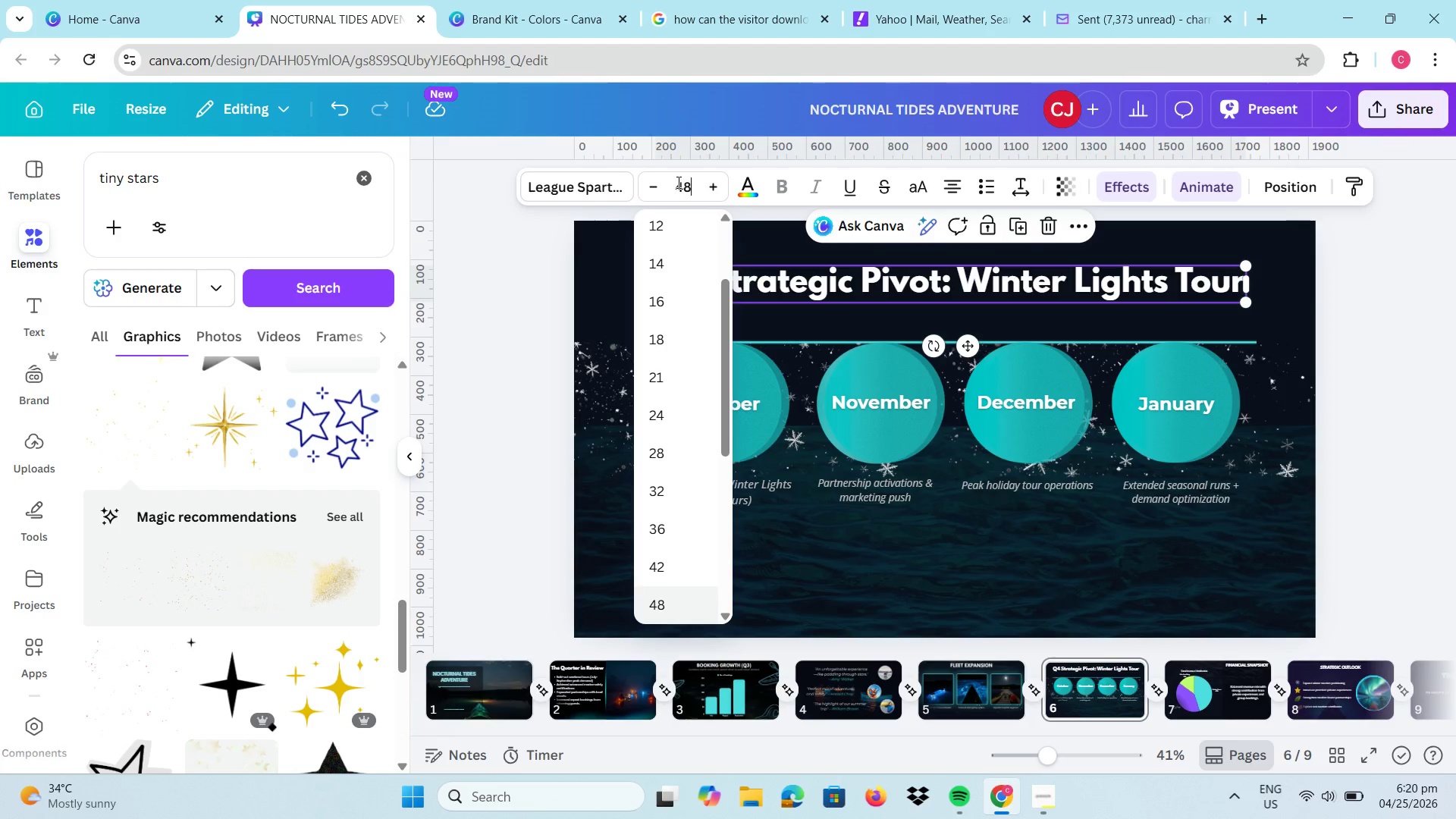 
key(Numpad8)
 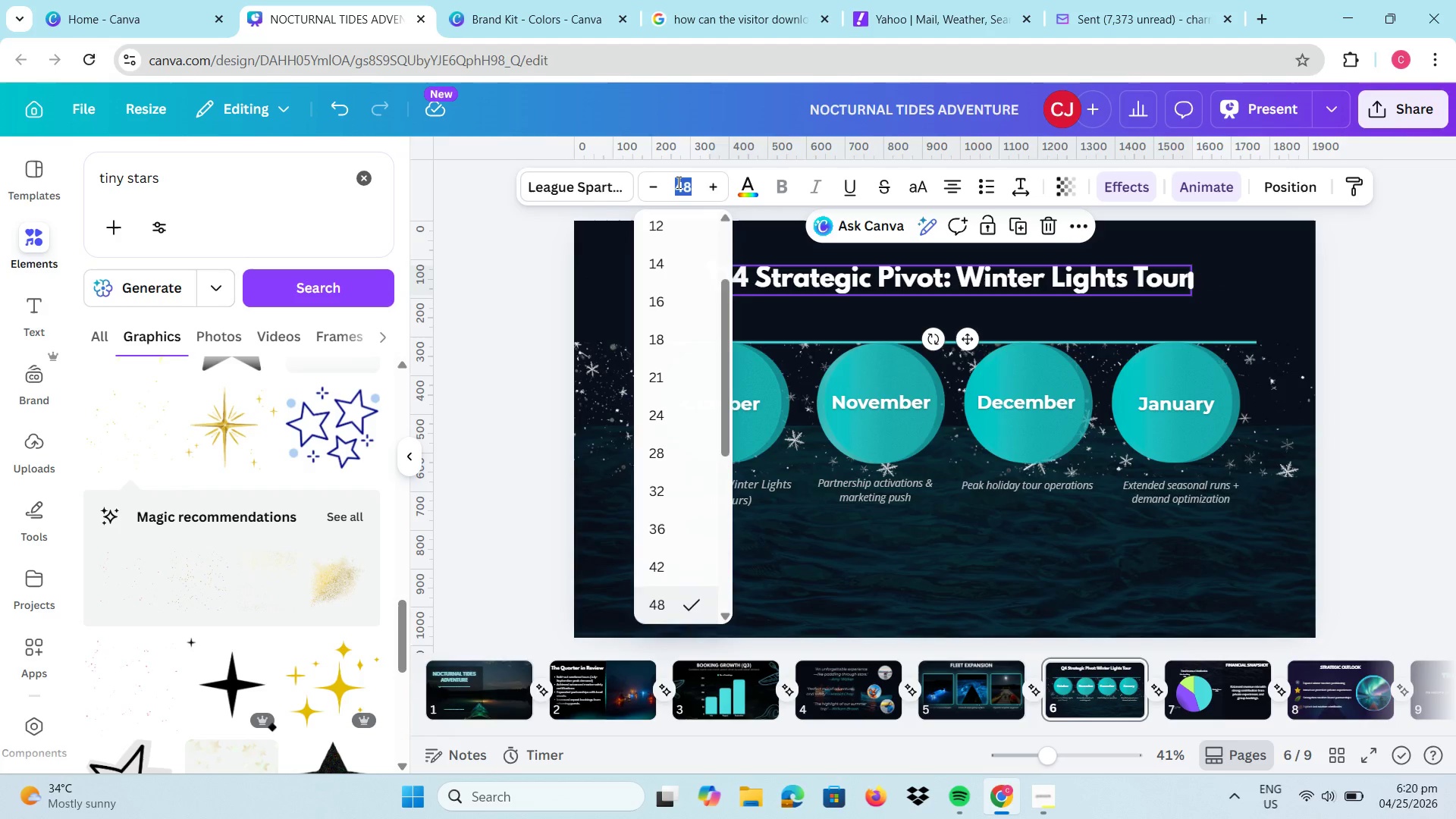 
key(Enter)
 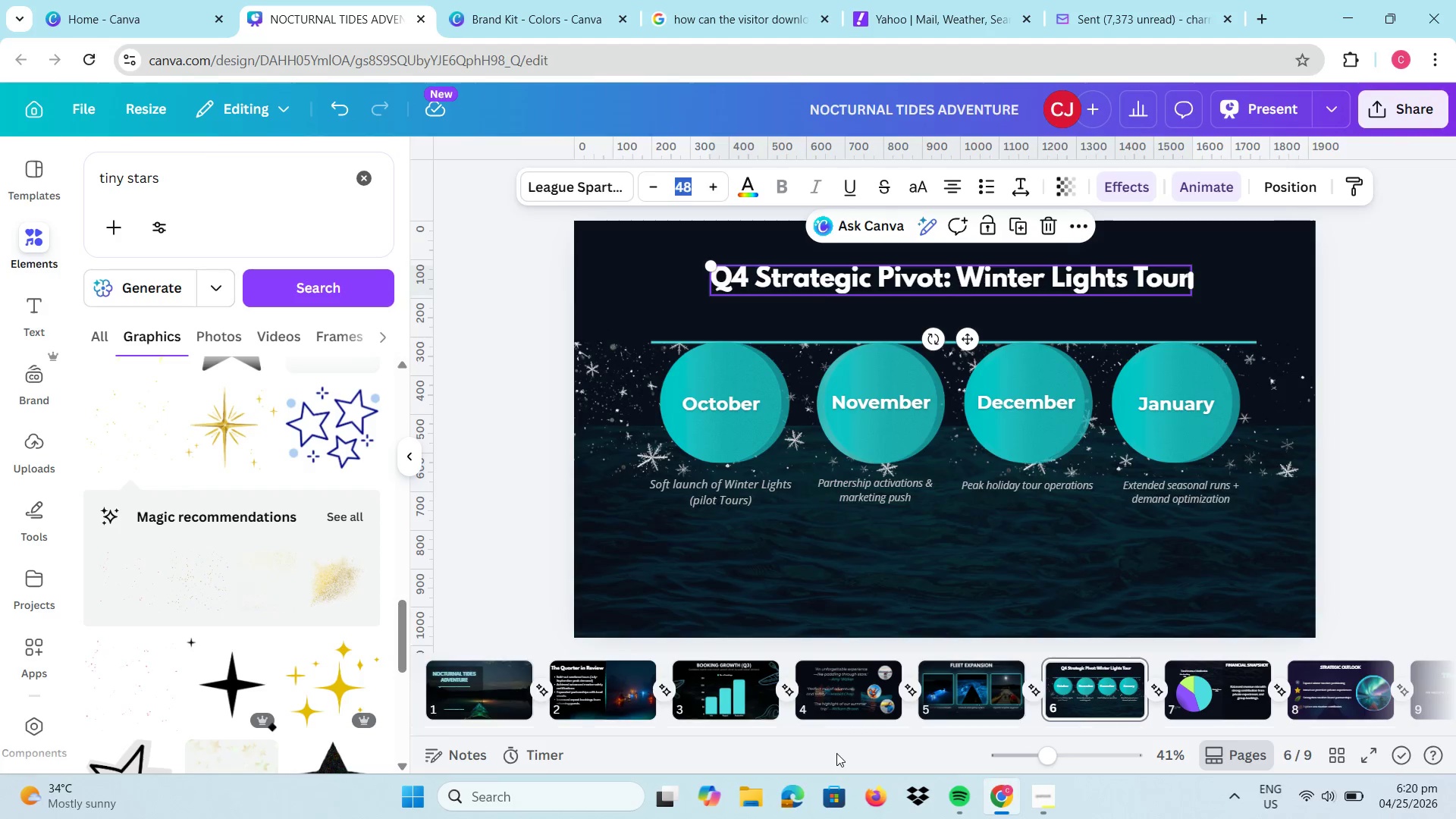 
left_click([829, 717])
 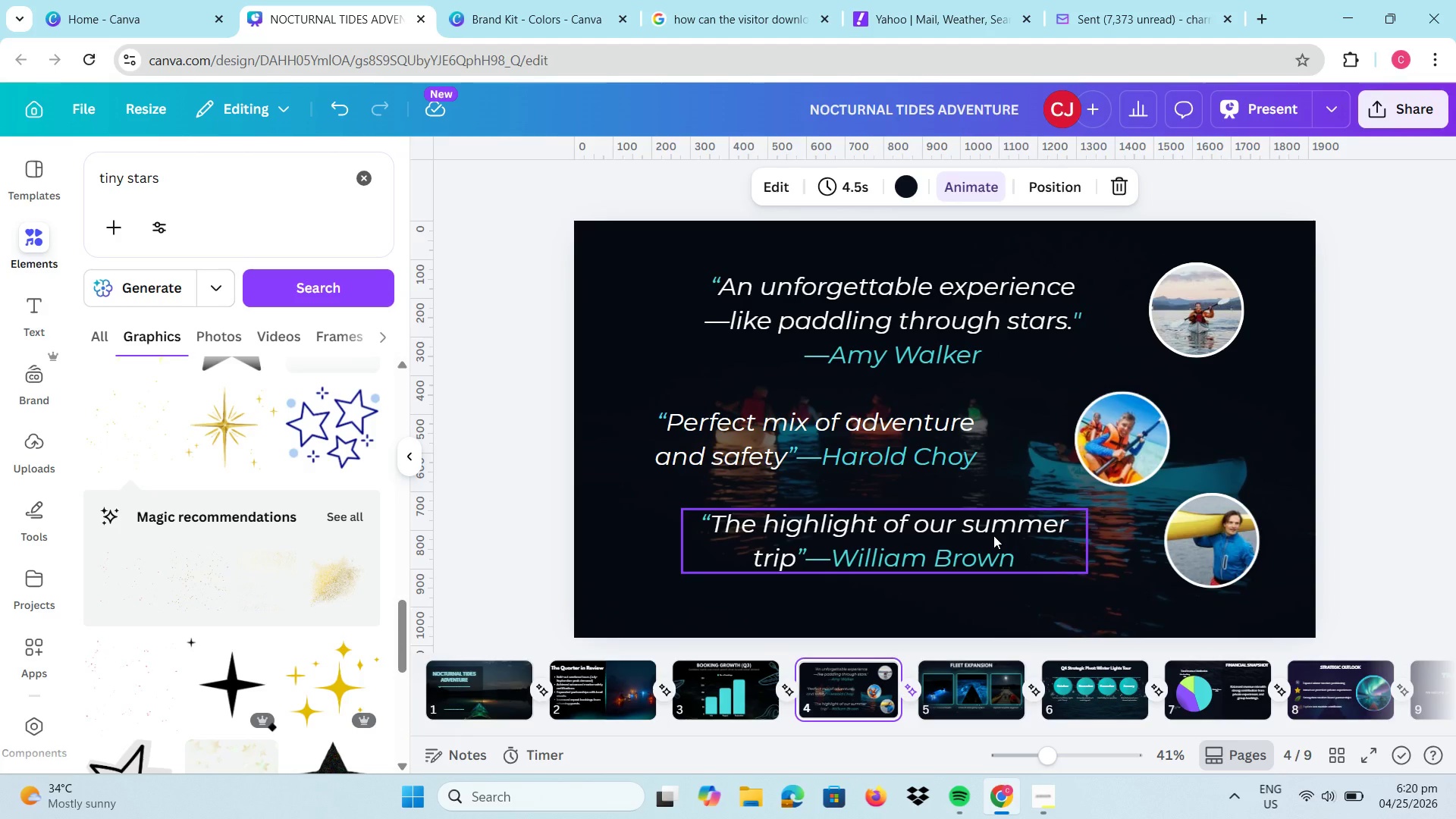 
wait(15.45)
 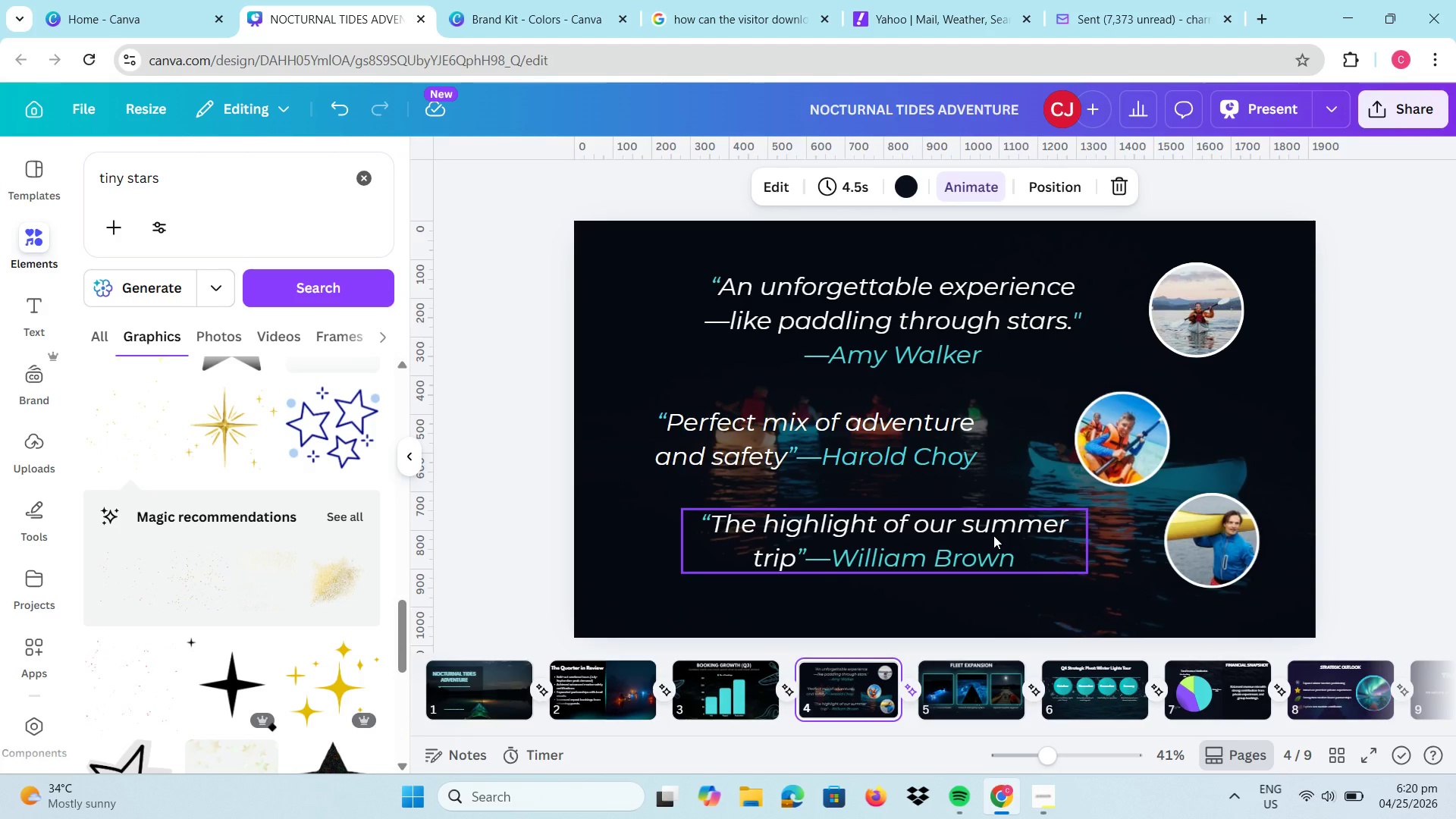 
left_click([855, 678])
 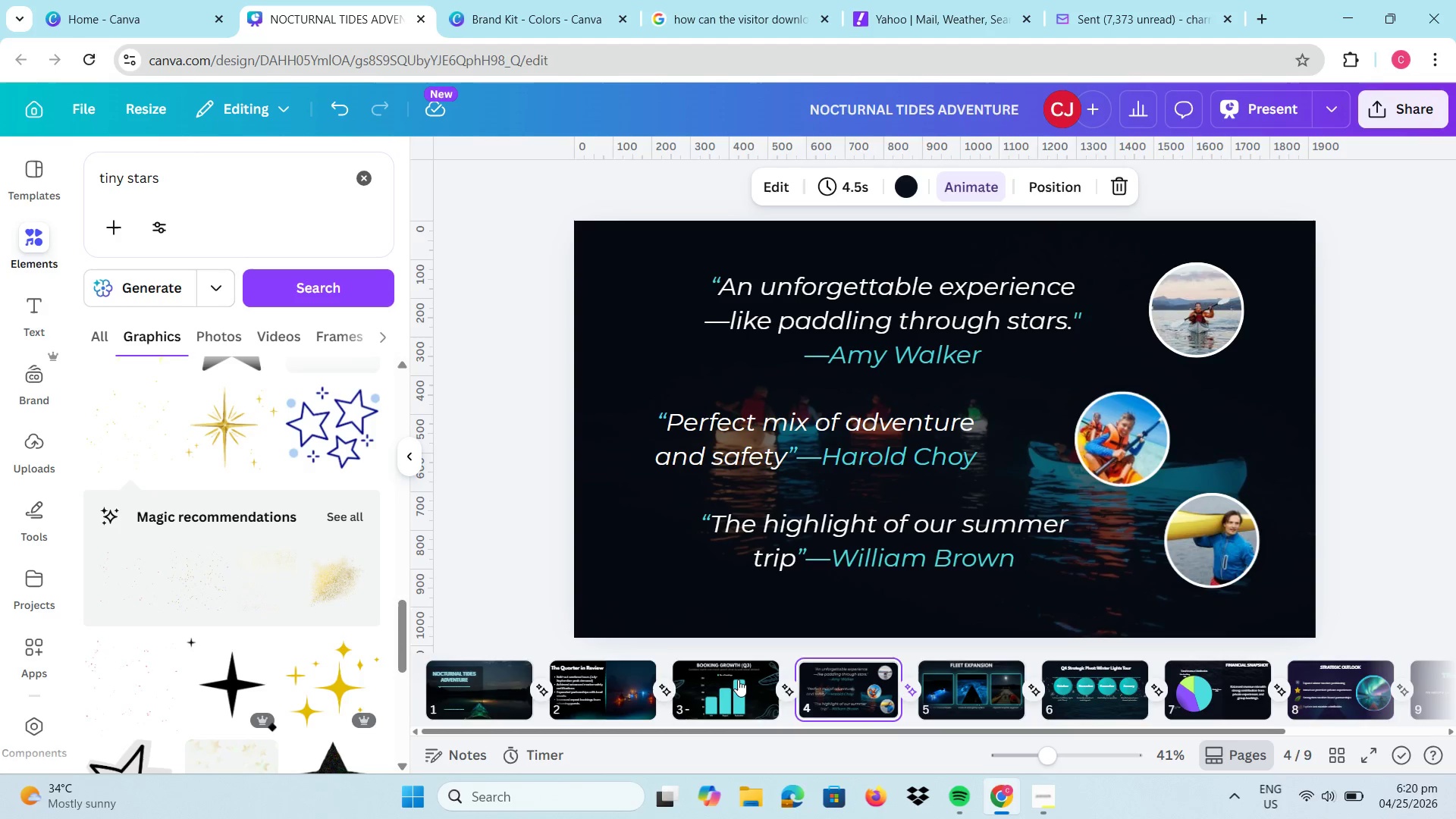 
left_click([738, 679])
 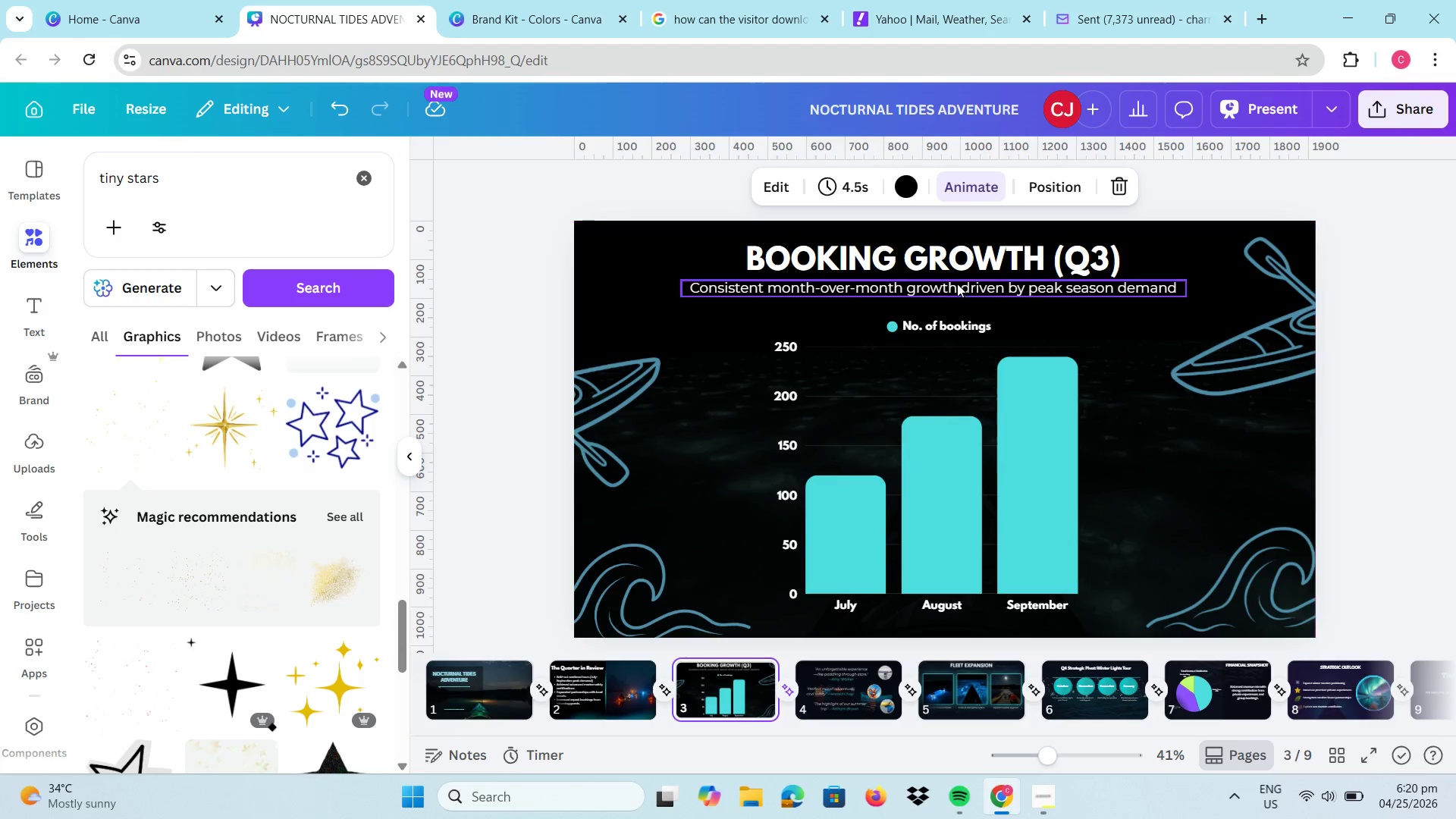 
left_click([943, 253])
 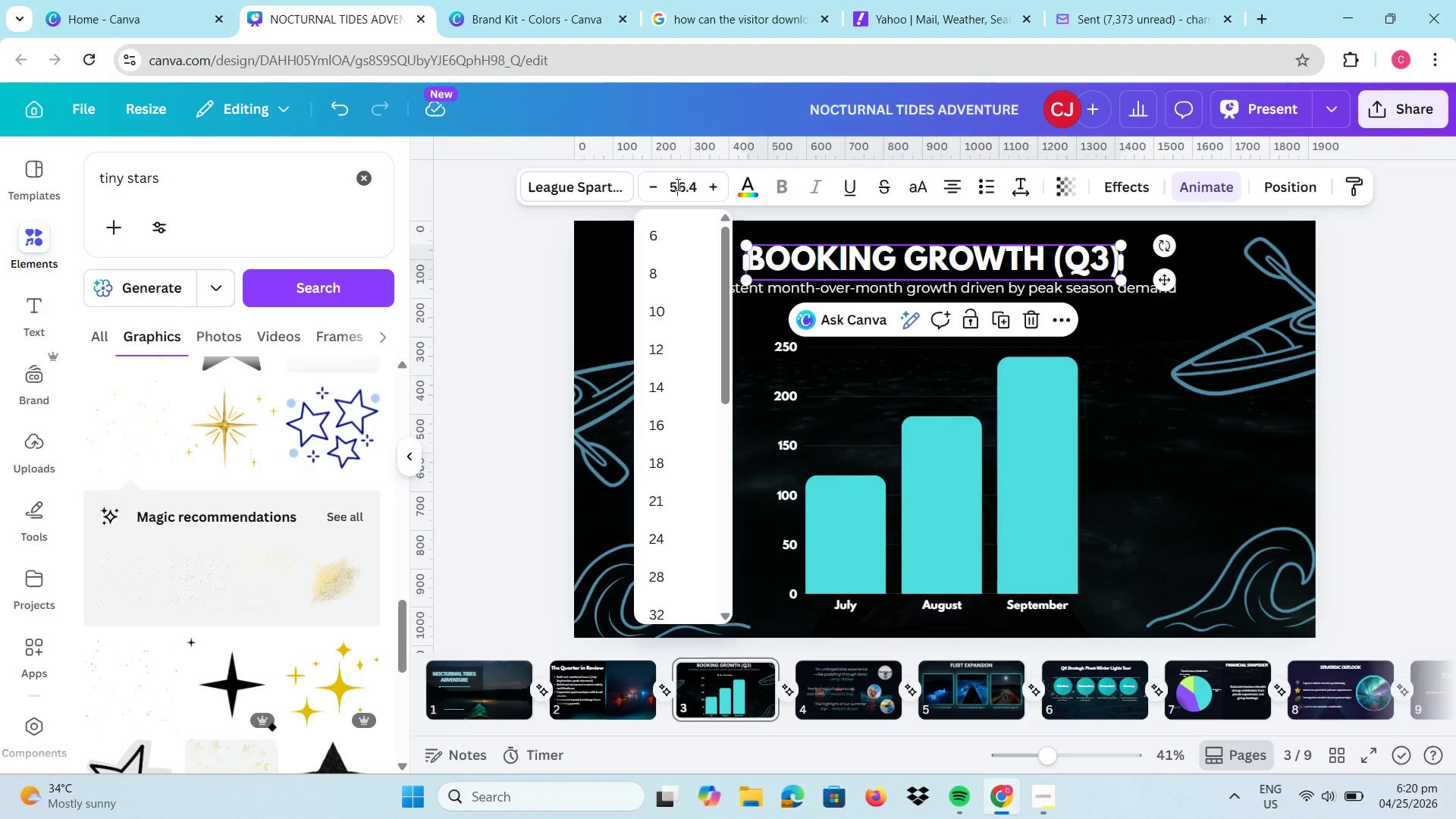 
left_click_drag(start_coordinate=[672, 184], to_coordinate=[700, 193])
 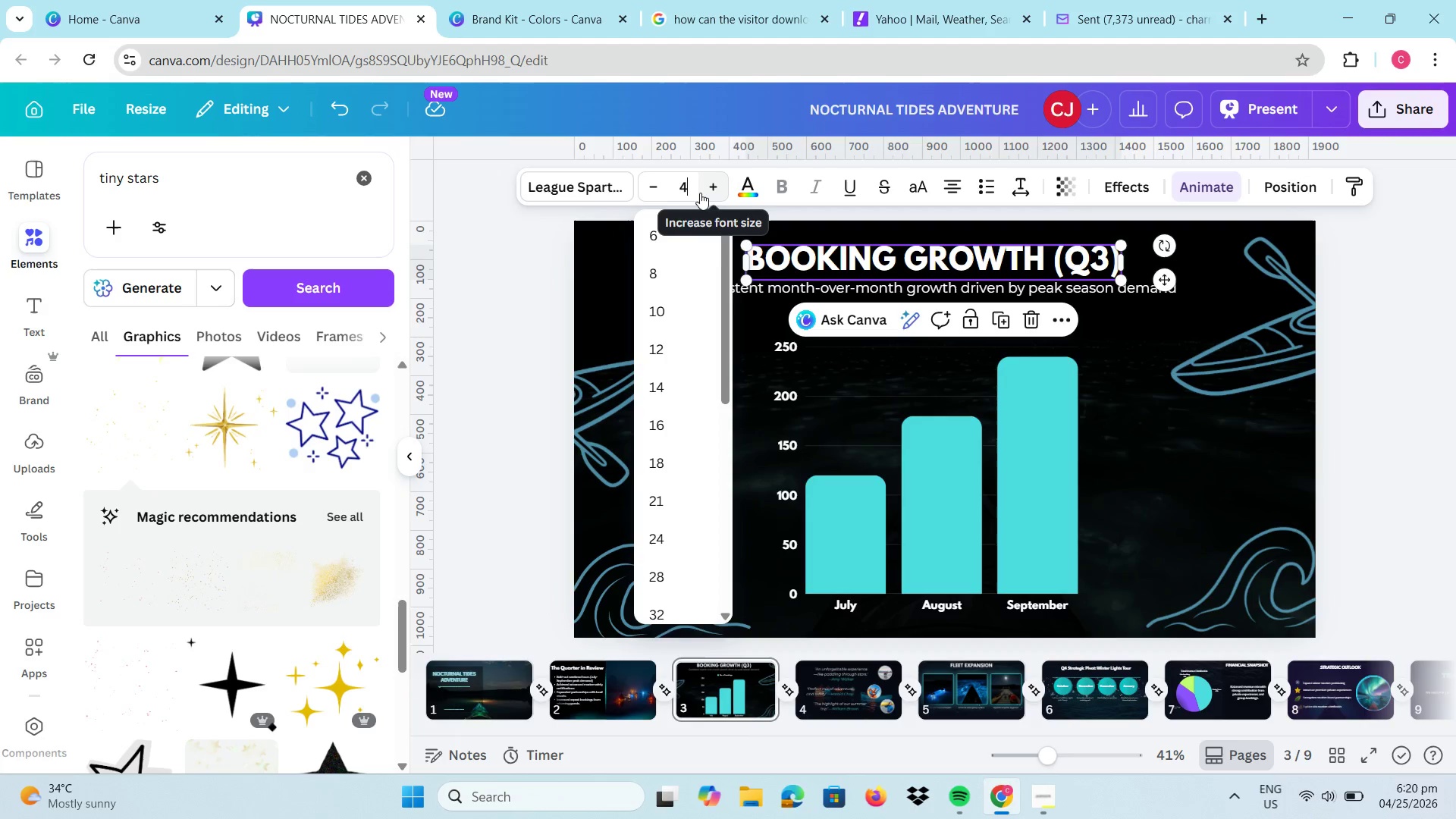 
key(Numpad4)
 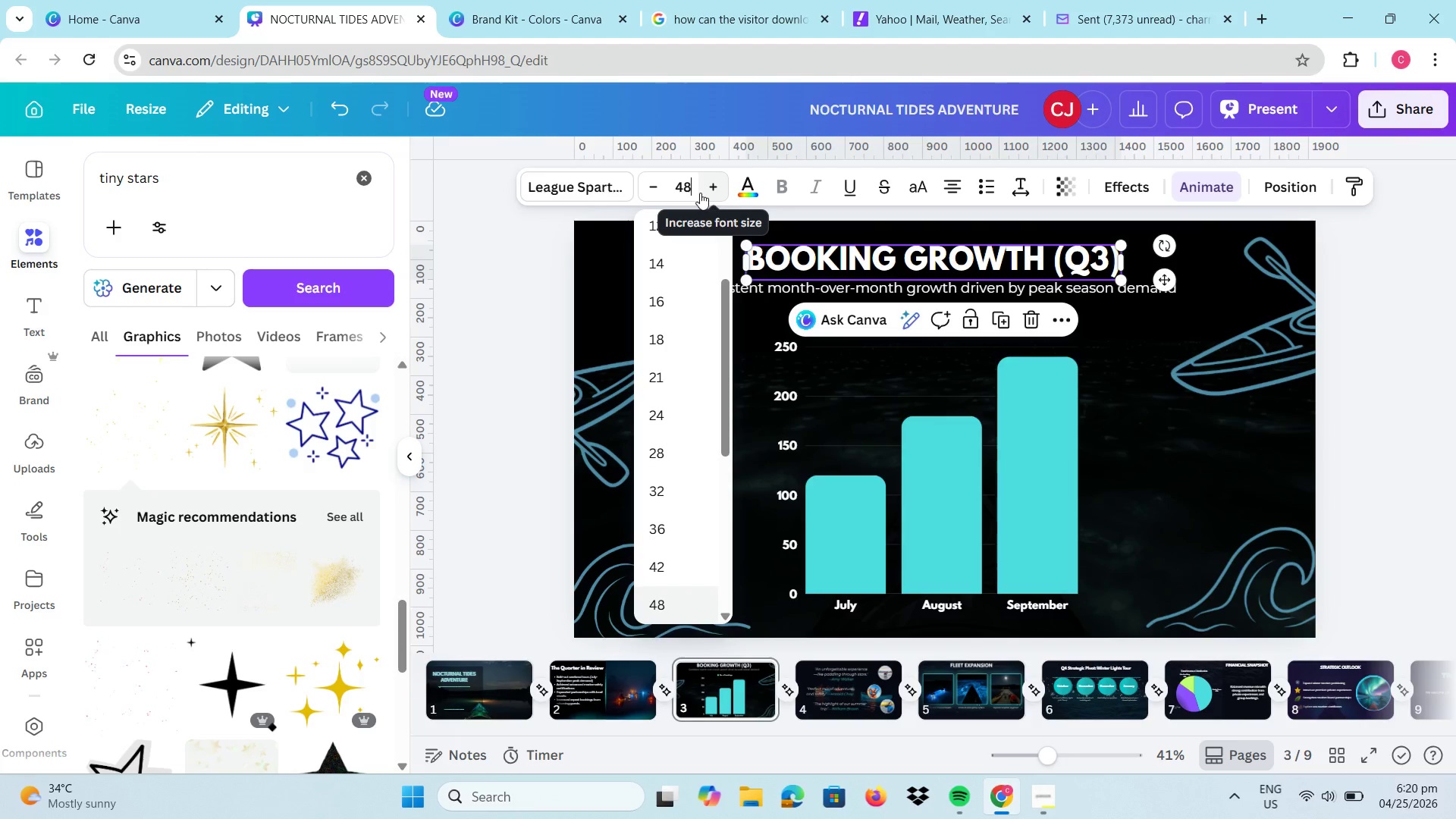 
key(Numpad8)
 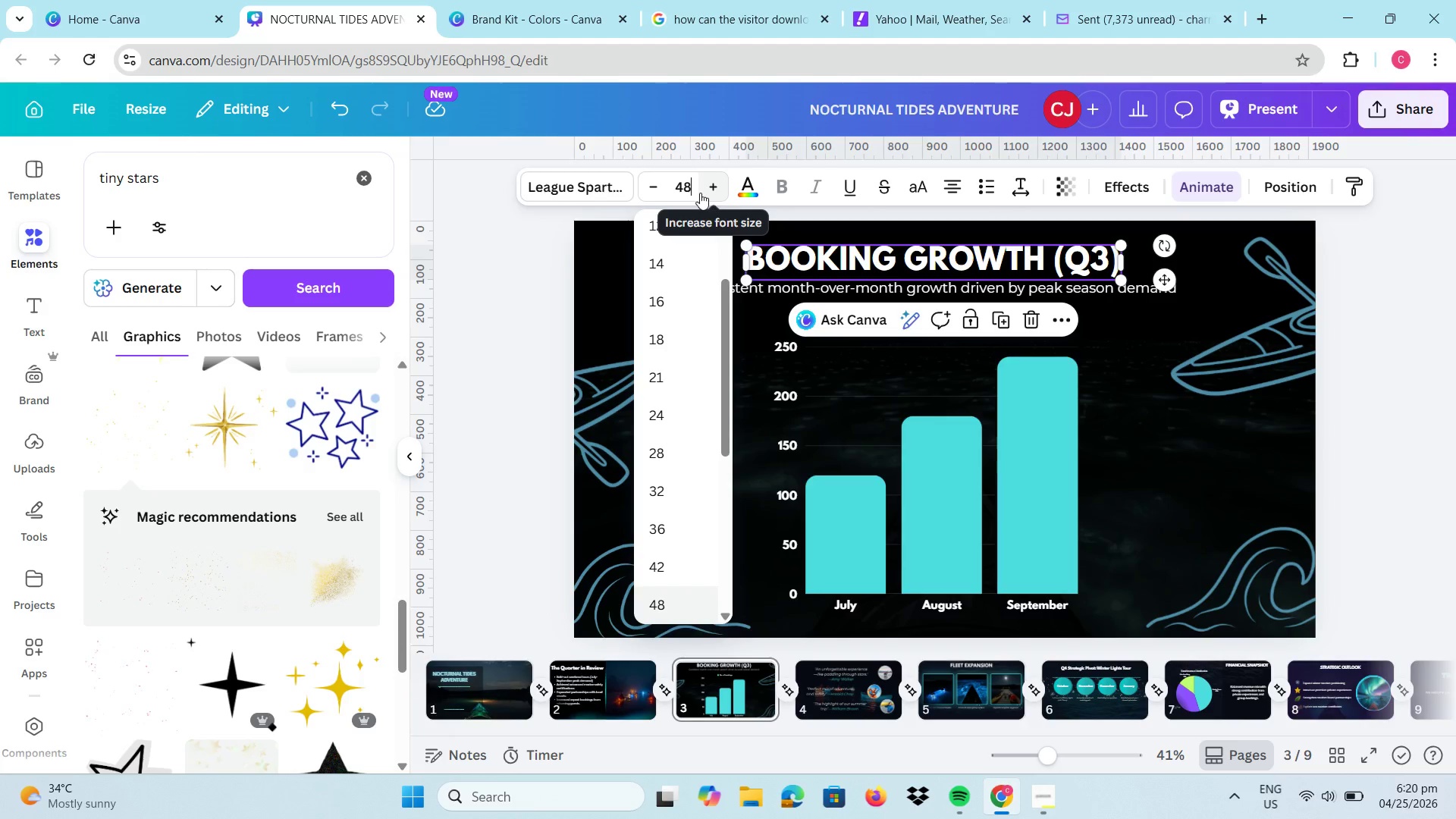 
key(Enter)
 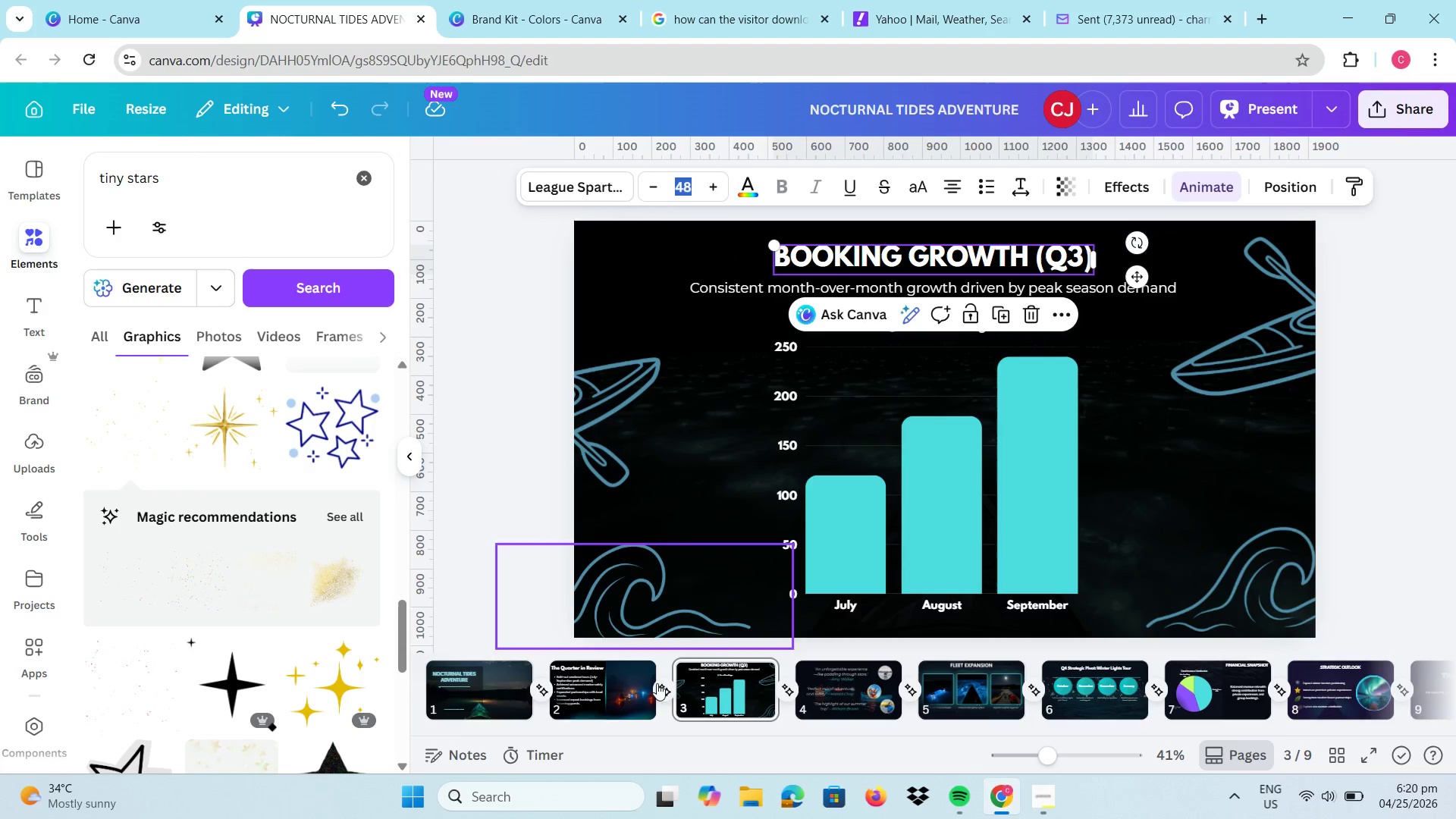 
left_click([623, 694])
 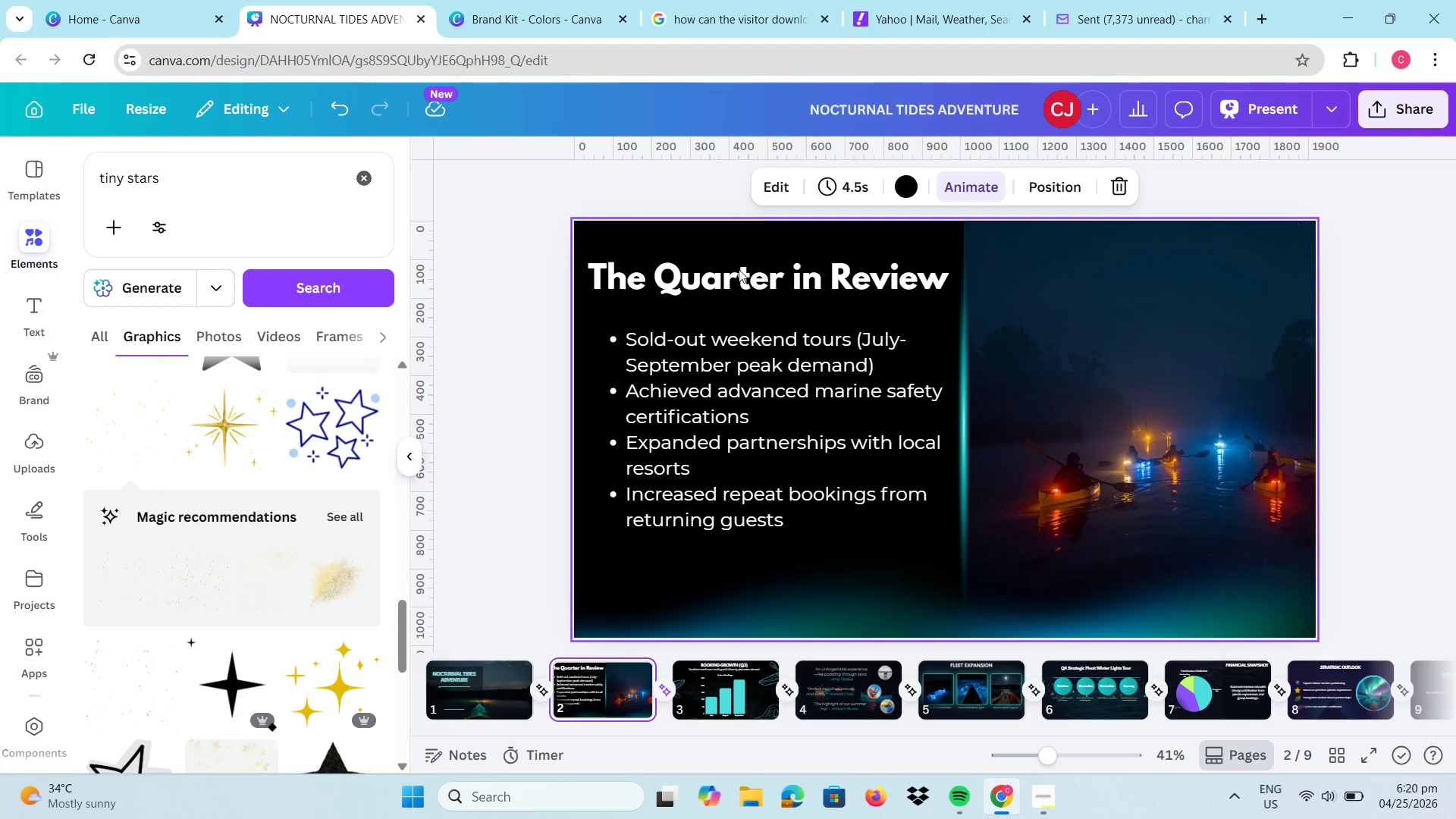 
left_click([738, 273])
 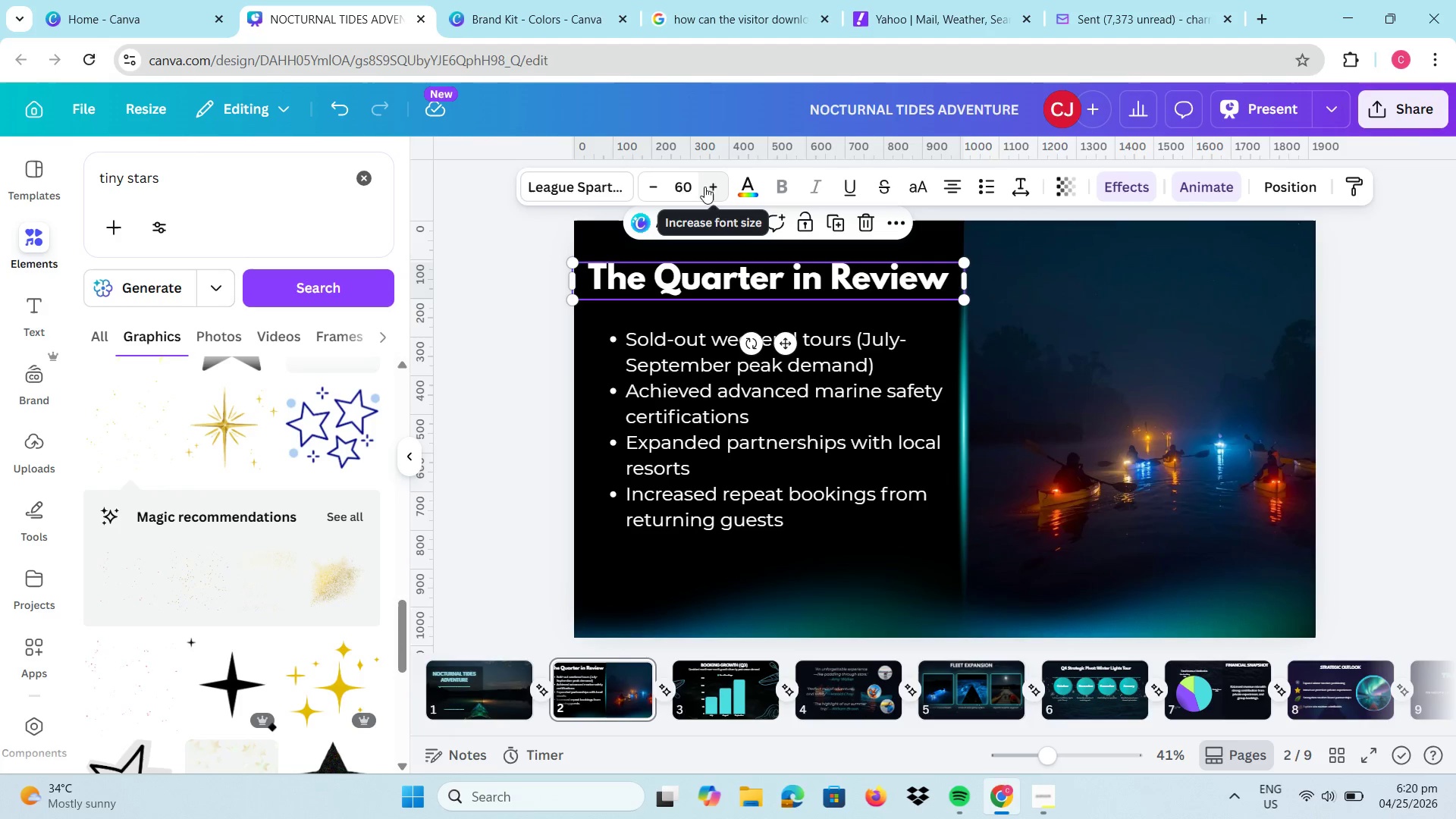 
left_click([683, 184])
 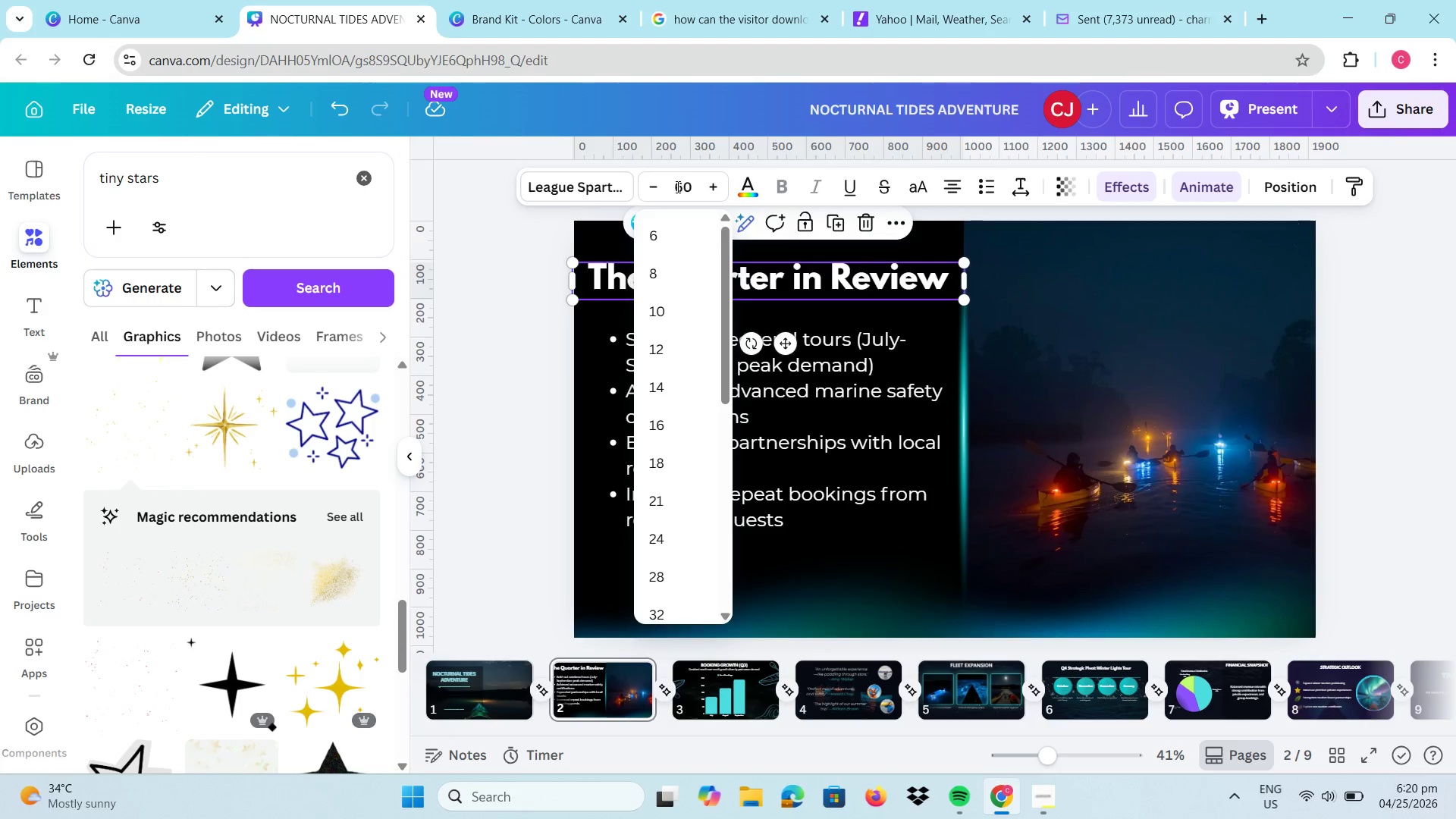 
left_click_drag(start_coordinate=[676, 187], to_coordinate=[704, 192])
 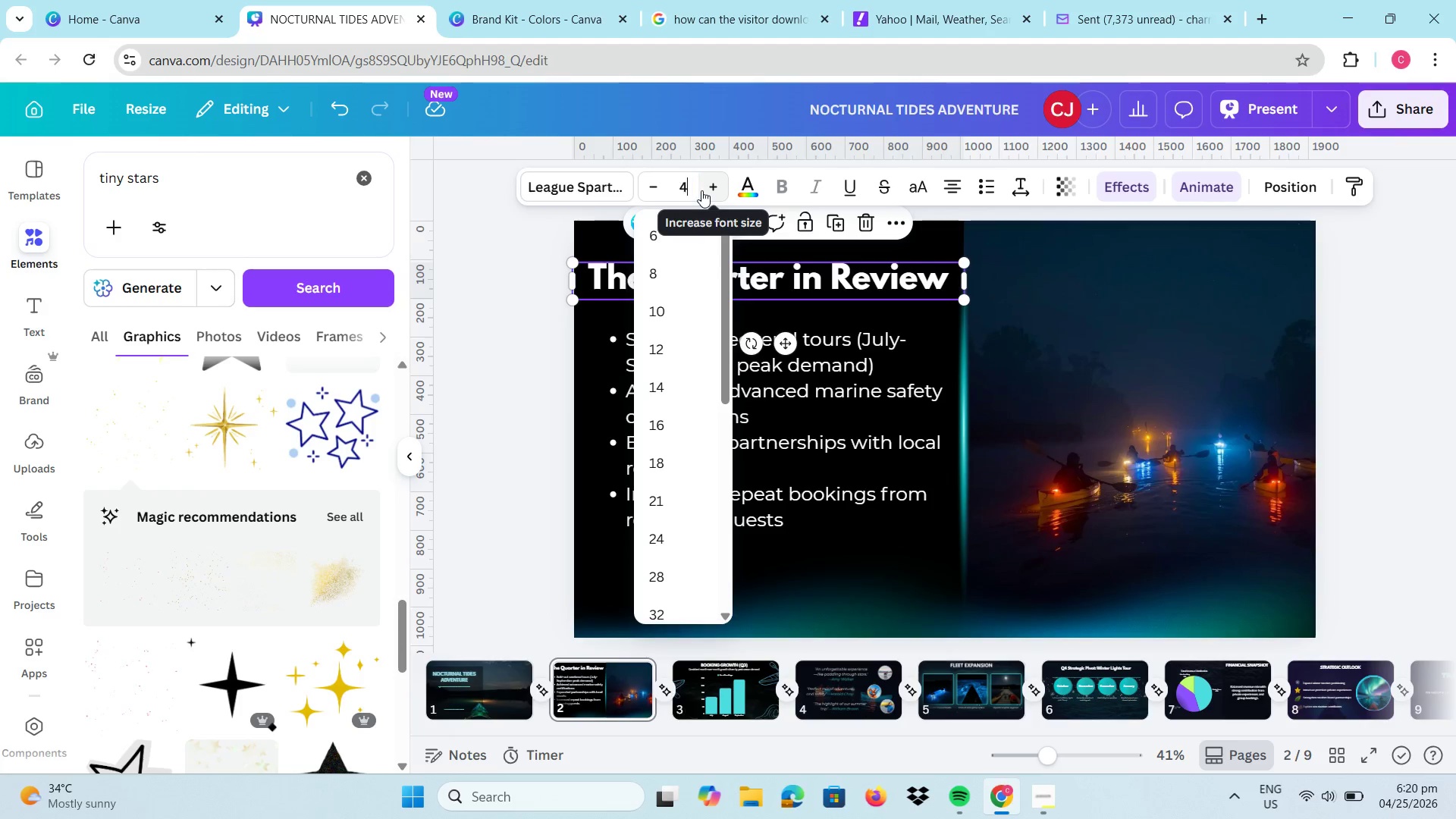 
key(Numpad4)
 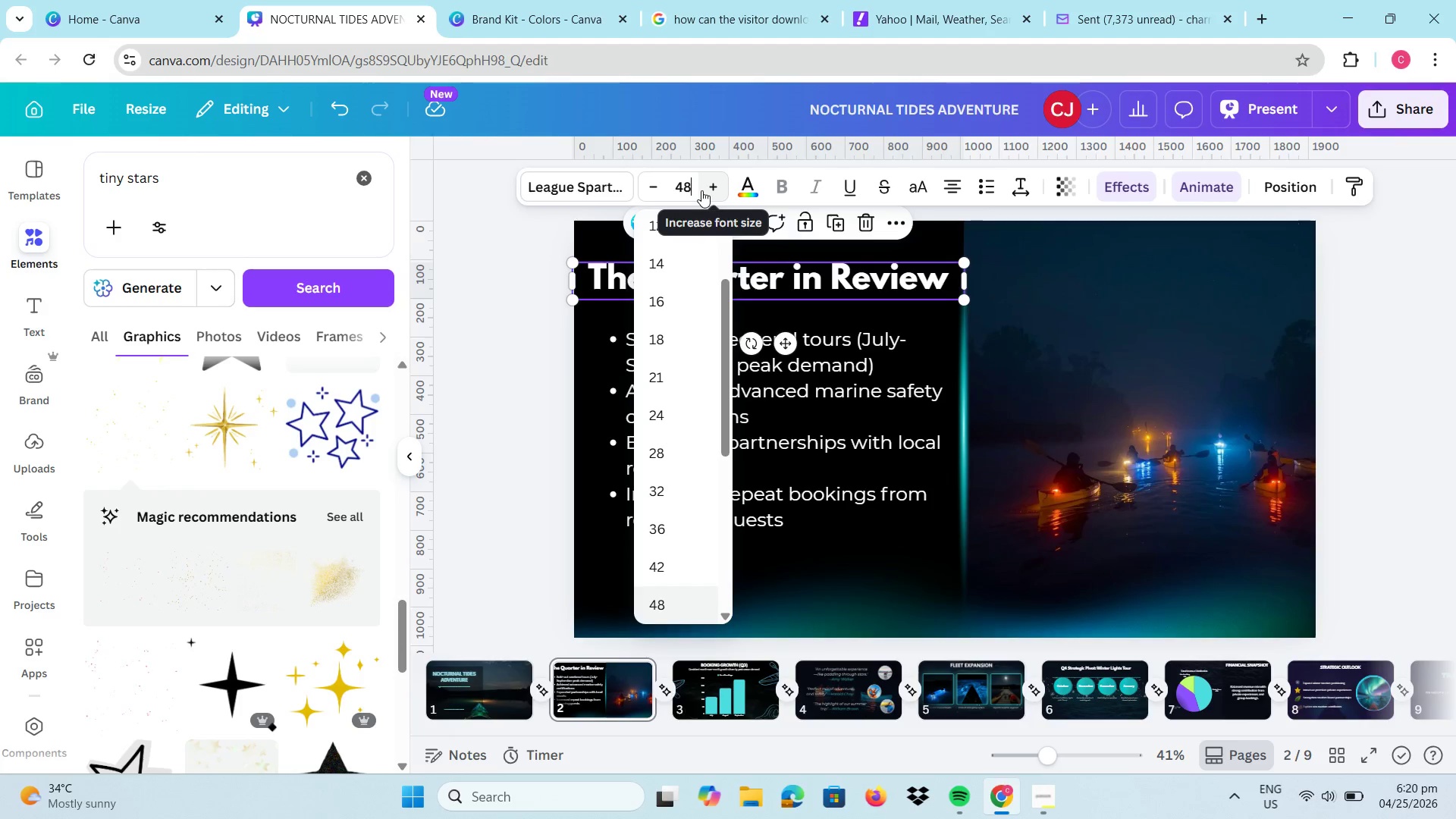 
key(Numpad8)
 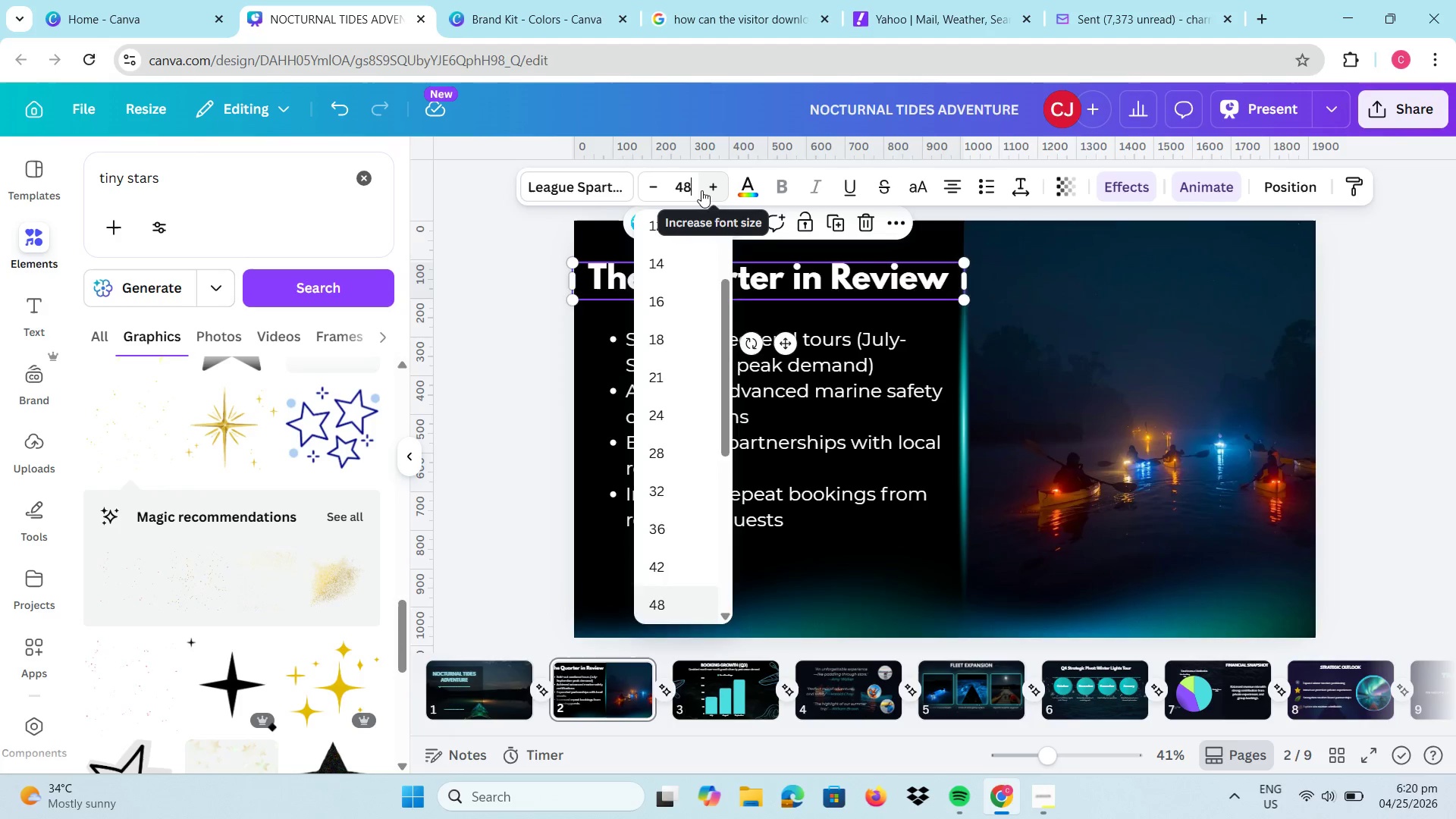 
key(Enter)
 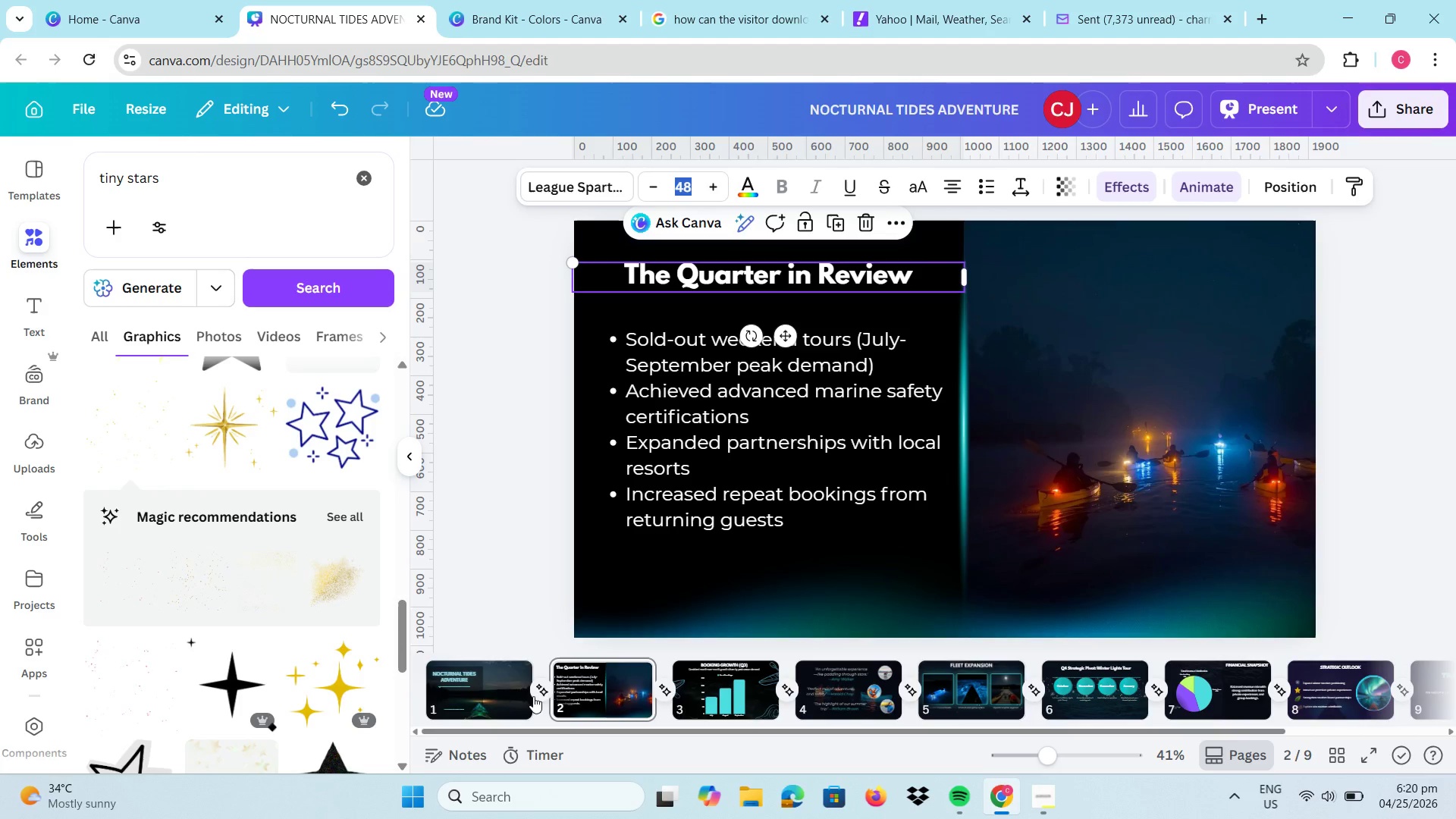 
left_click([486, 698])
 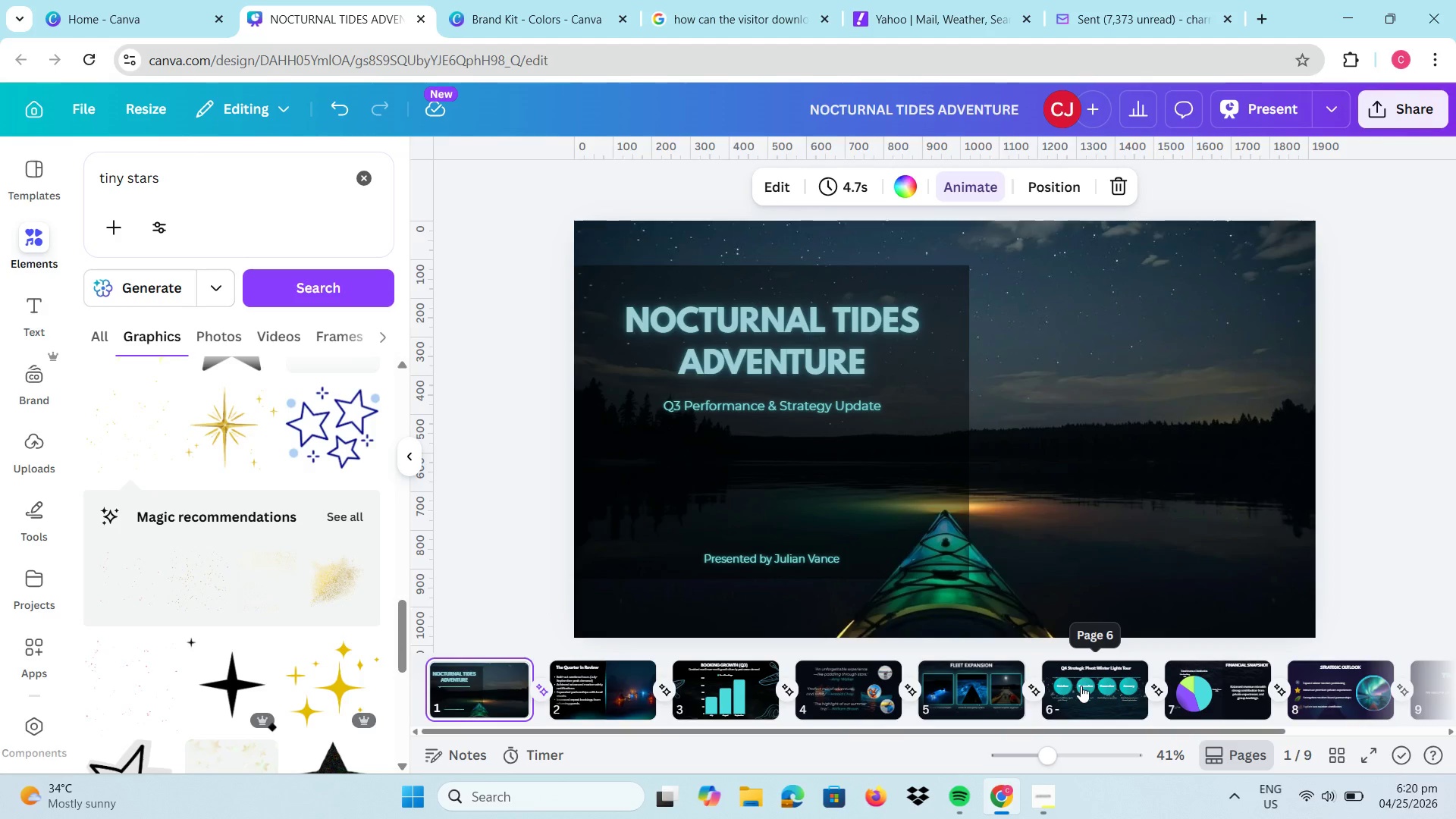 
left_click([813, 402])
 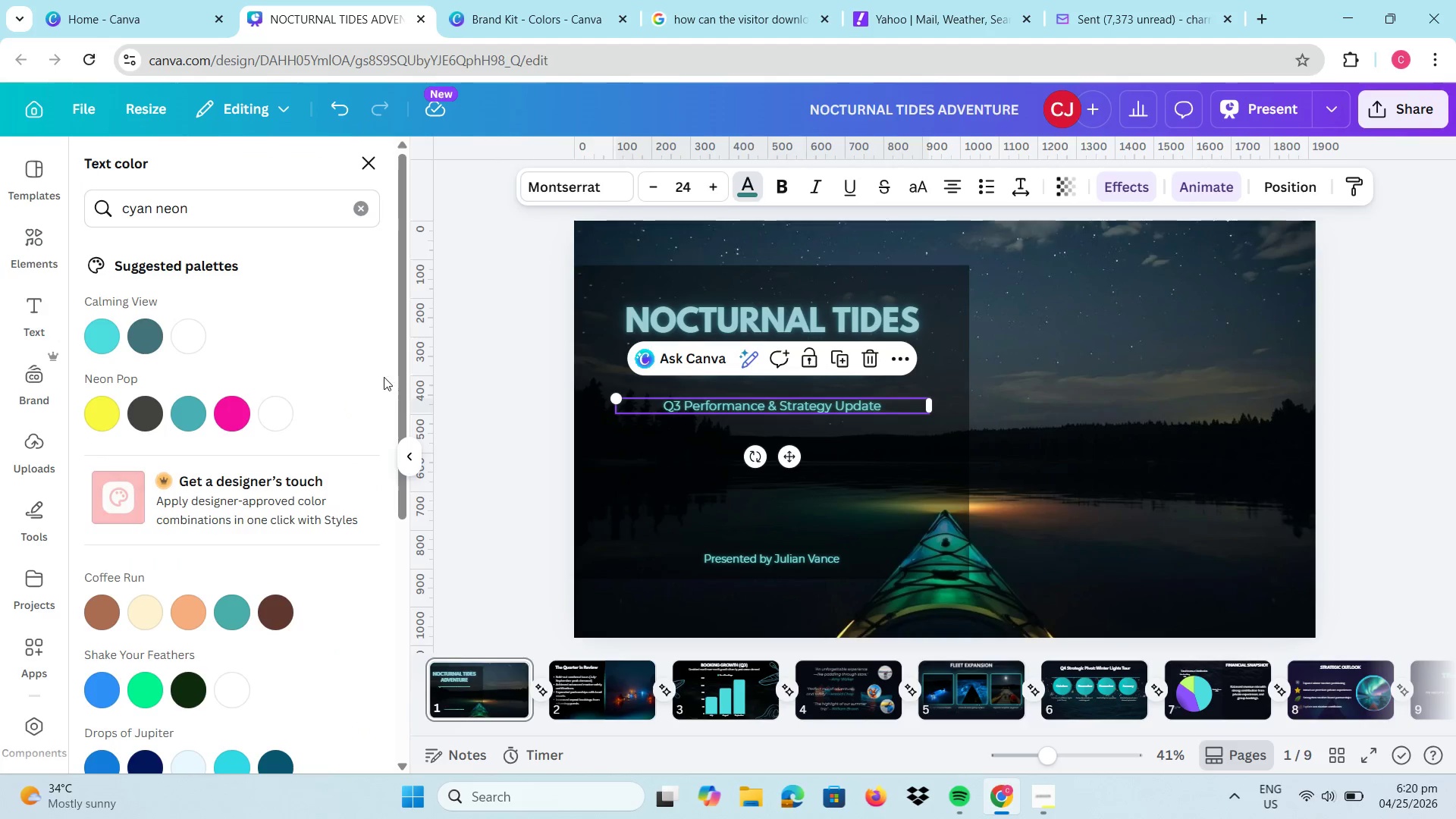 
left_click([279, 412])
 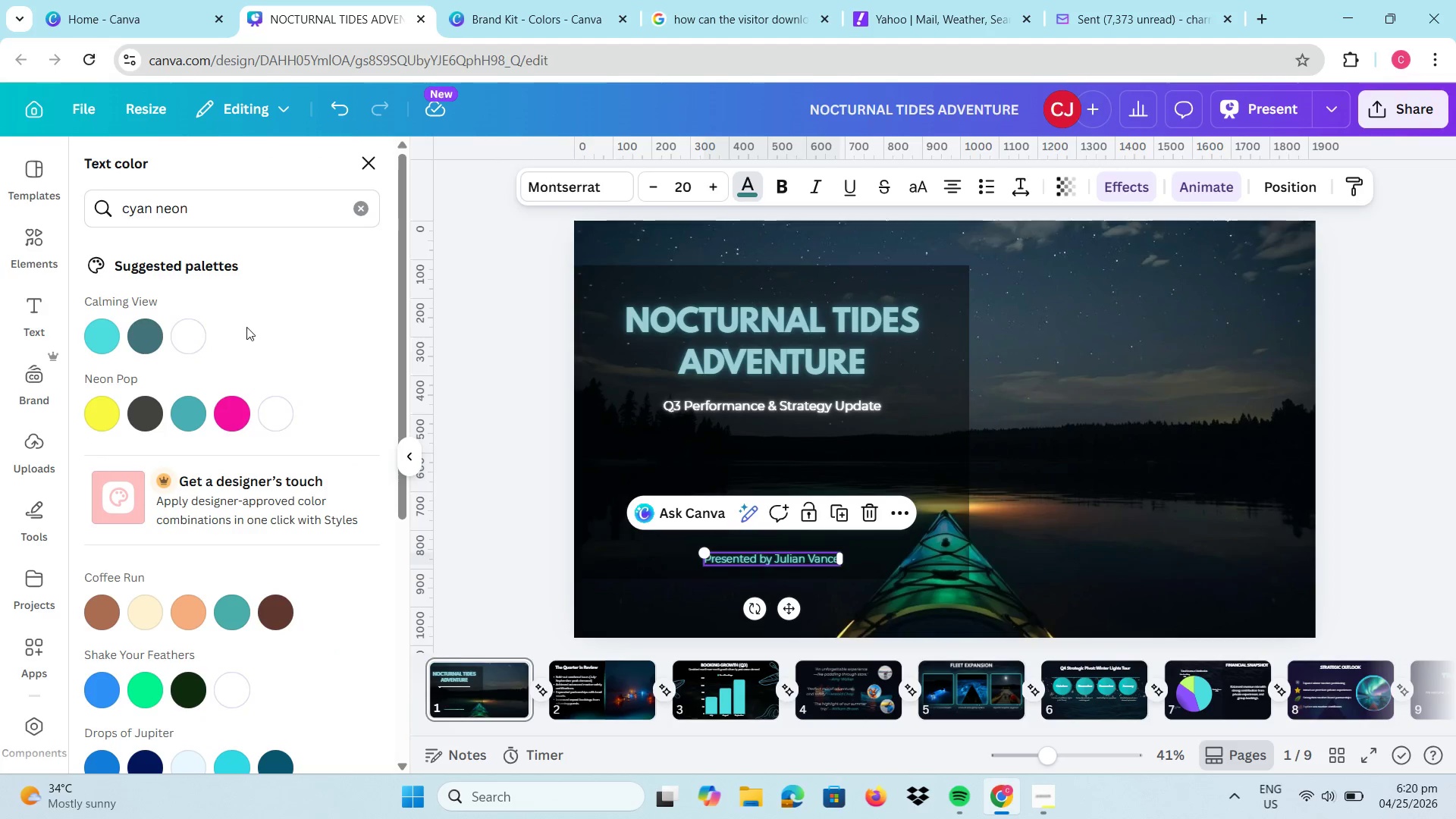 
left_click([278, 412])
 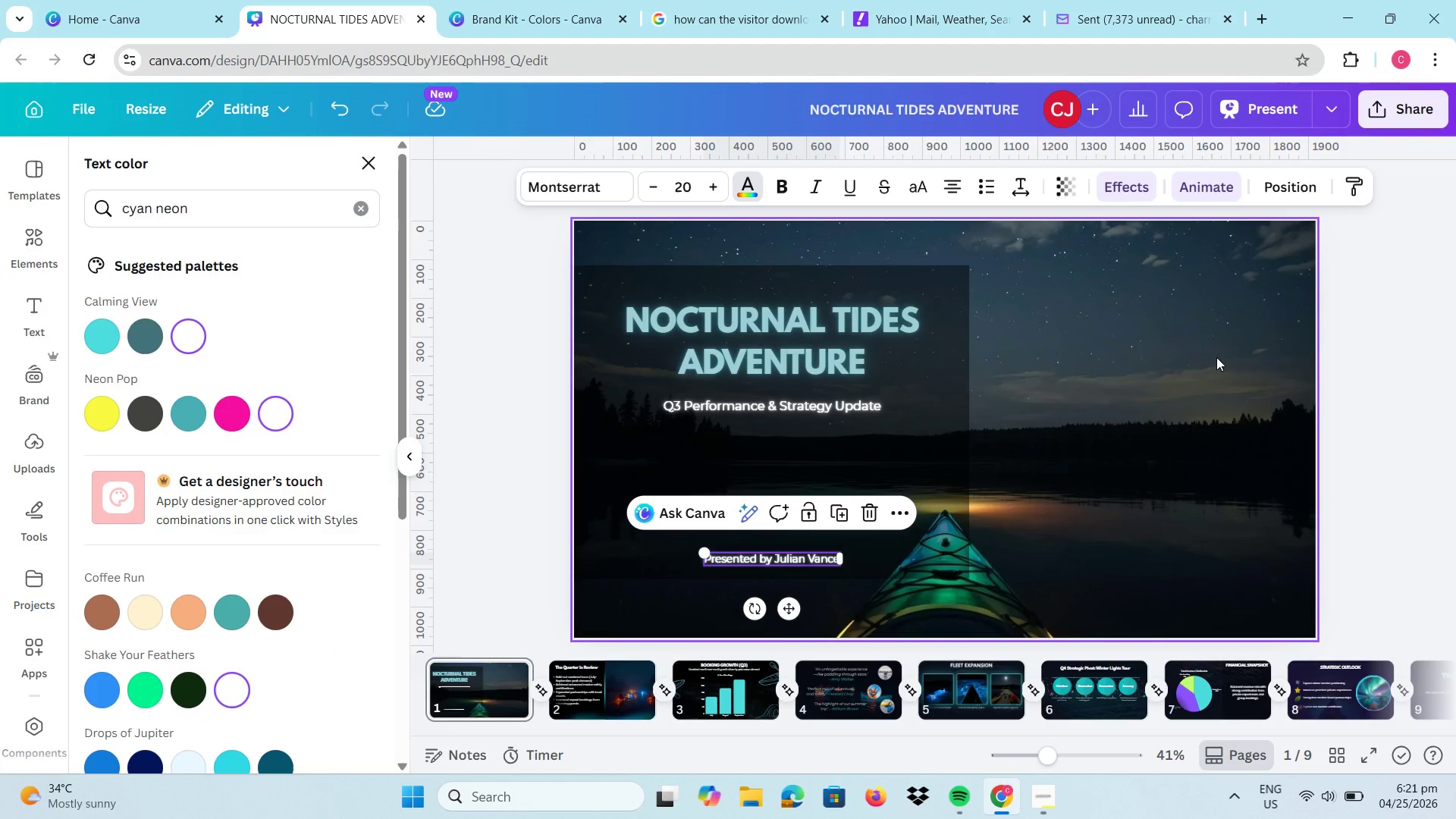 
left_click([1216, 357])
 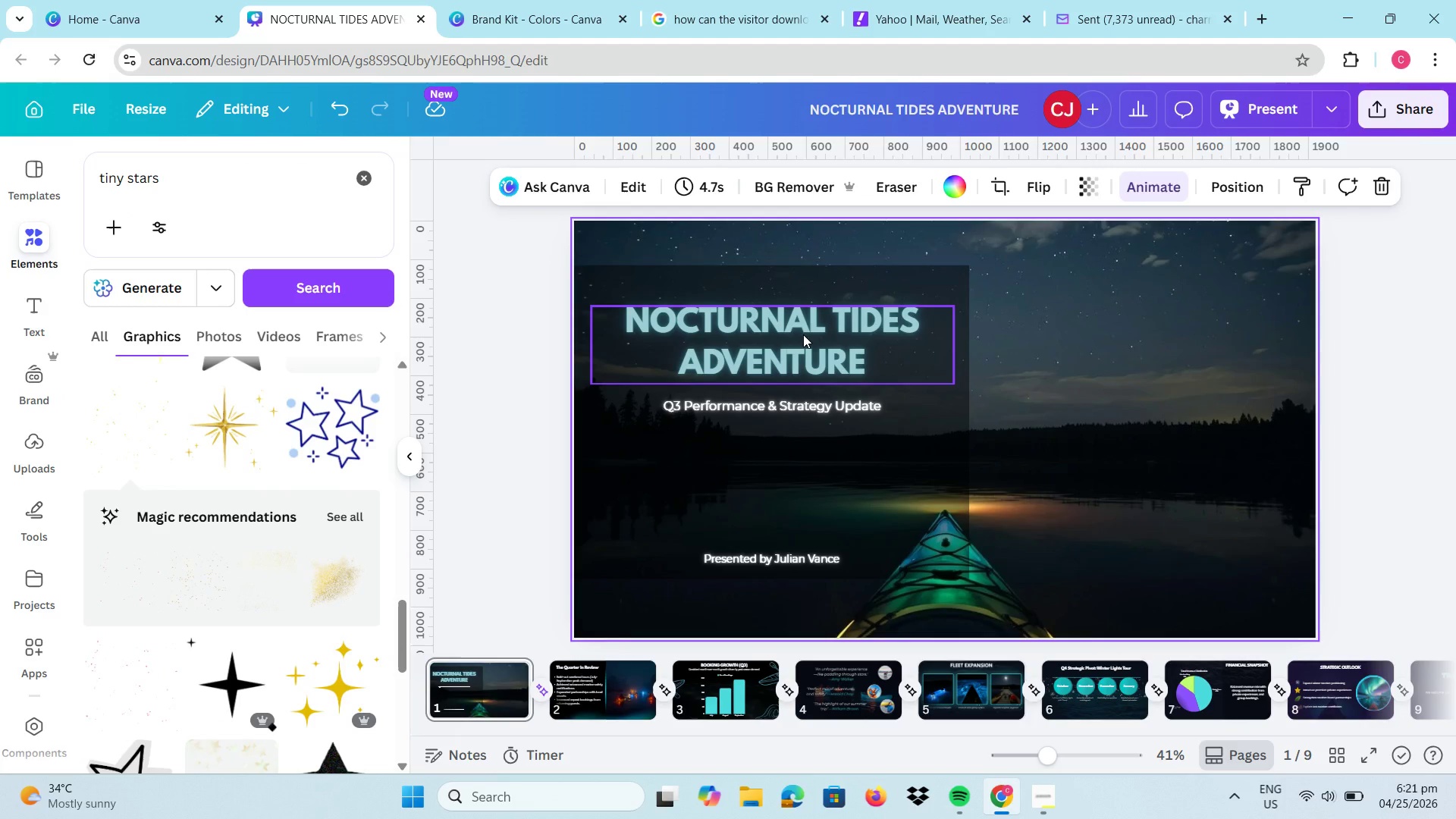 
left_click([803, 334])
 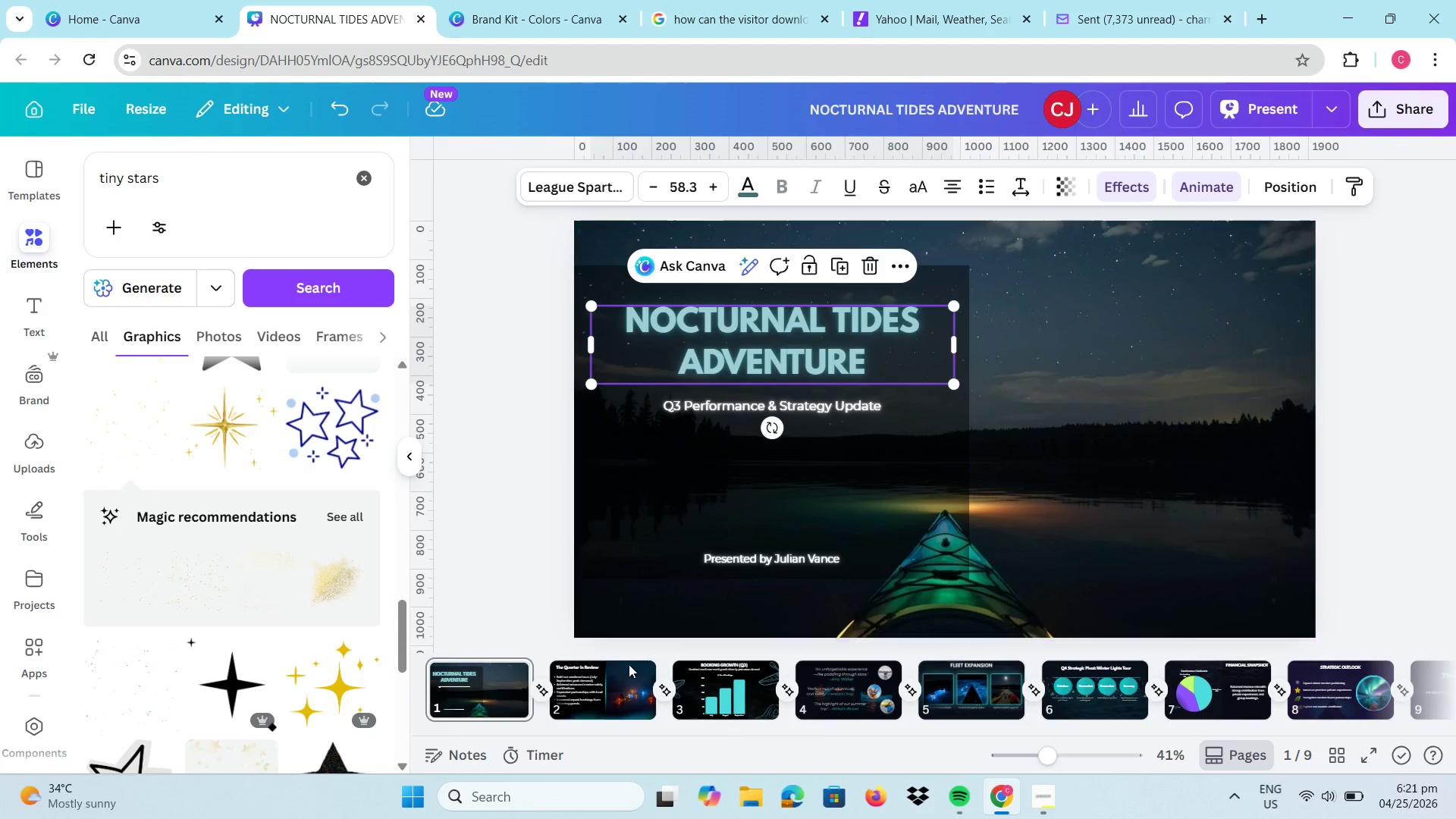 
left_click([613, 679])
 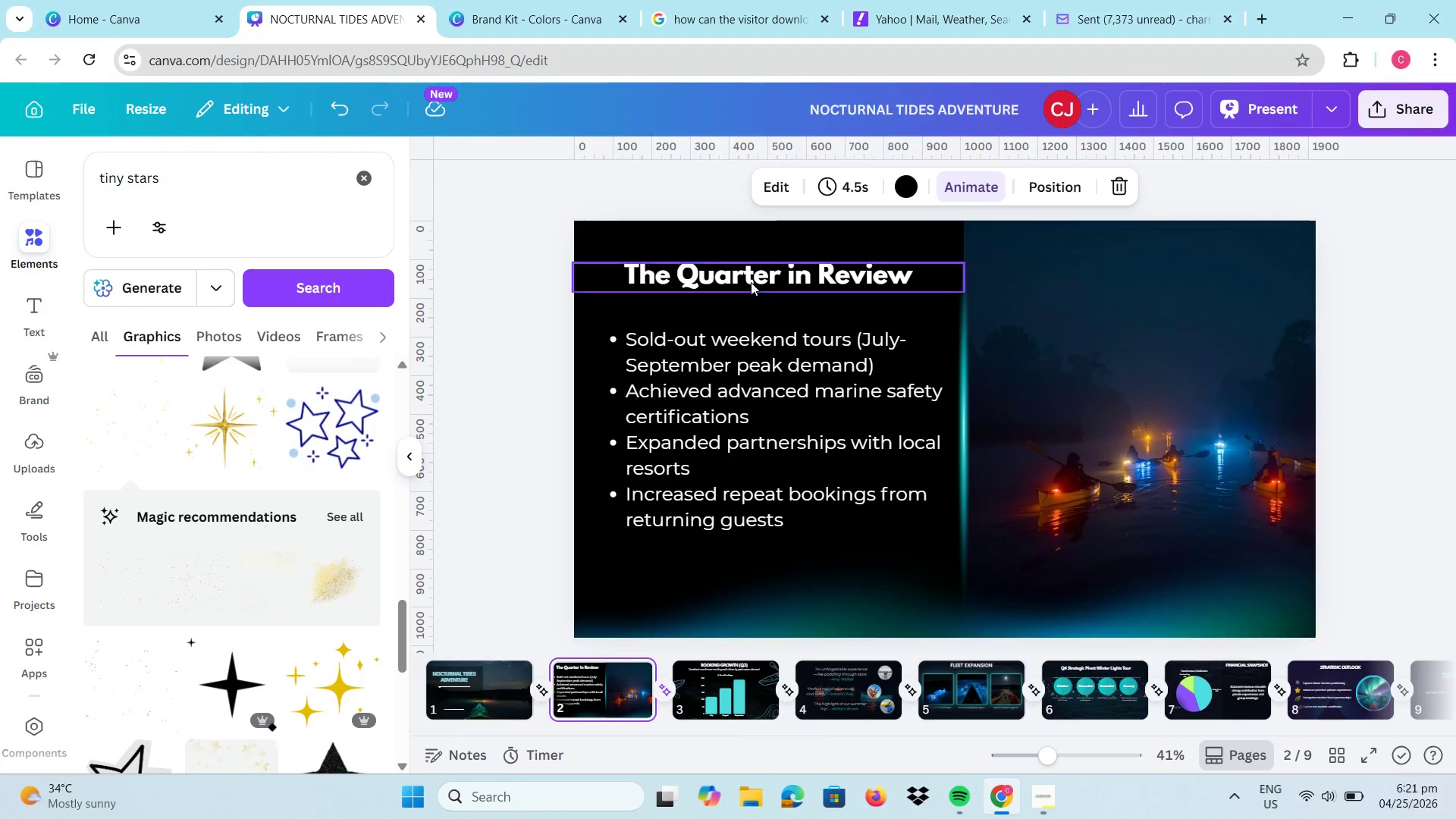 
left_click([754, 273])
 